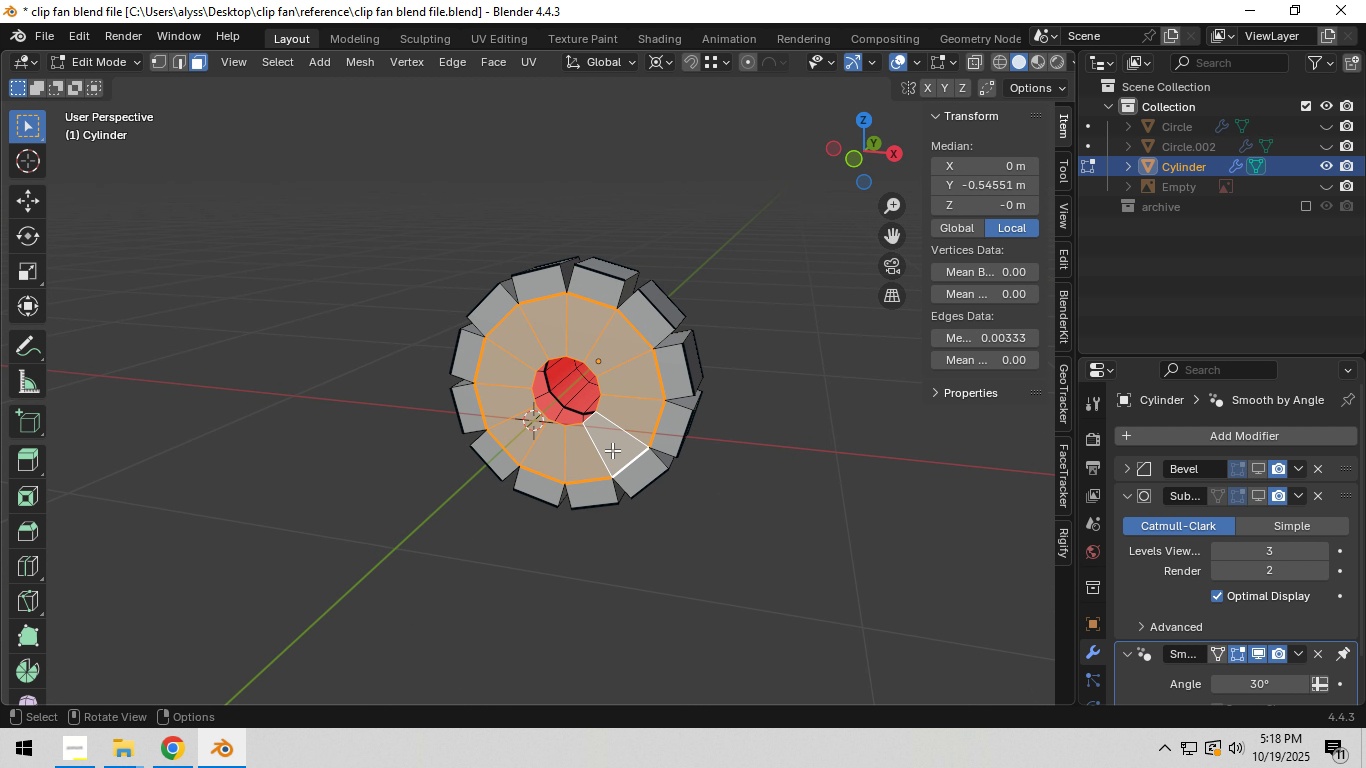 
scroll: coordinate [612, 450], scroll_direction: up, amount: 1.0
 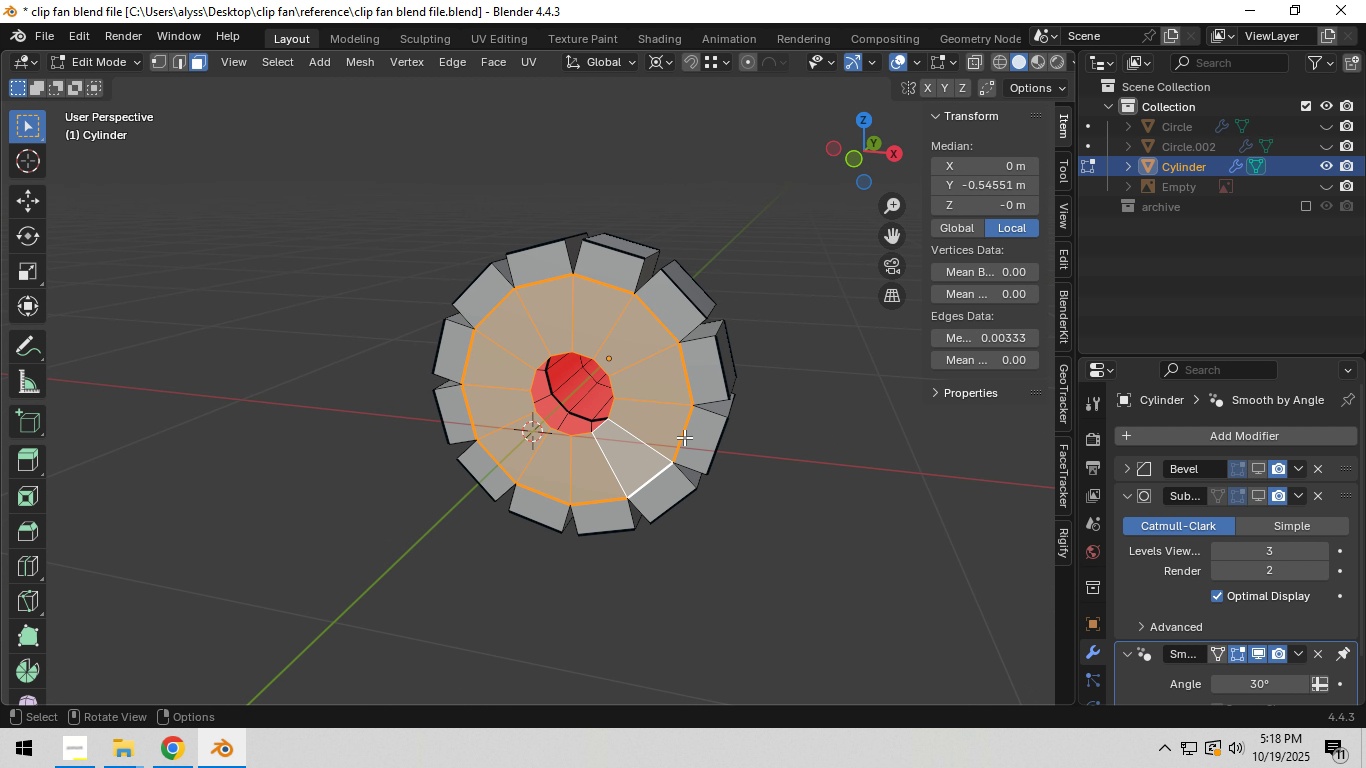 
hold_key(key=ShiftLeft, duration=0.32)
 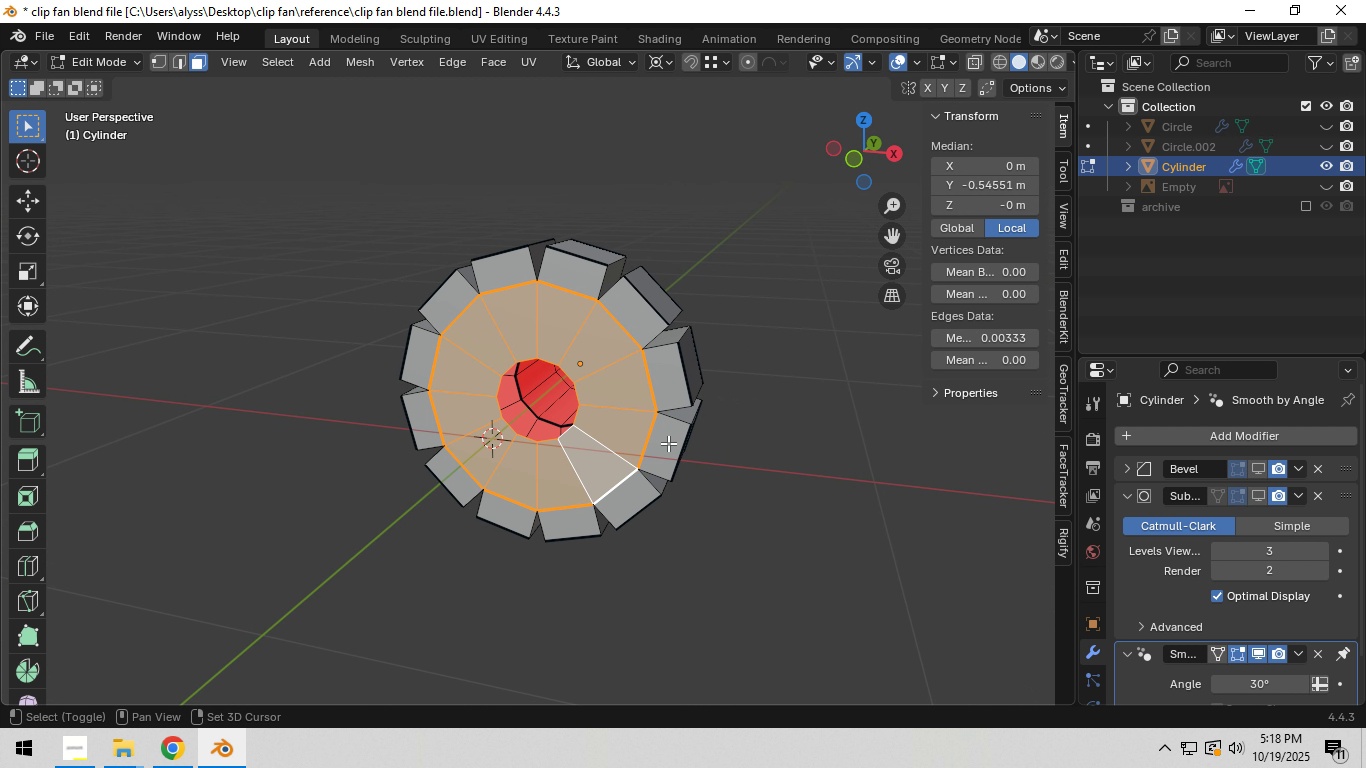 
hold_key(key=ShiftLeft, duration=1.53)
double_click([662, 371])
 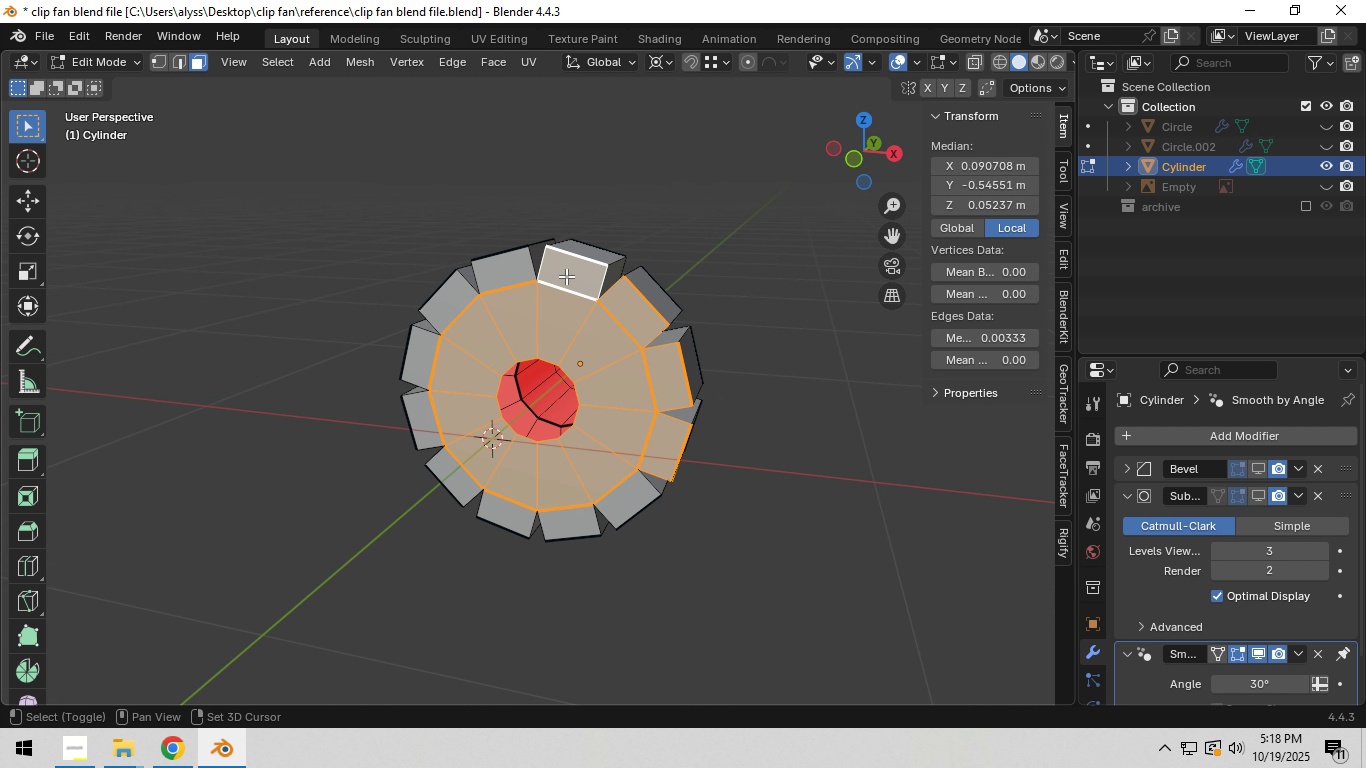 
triple_click([567, 276])
 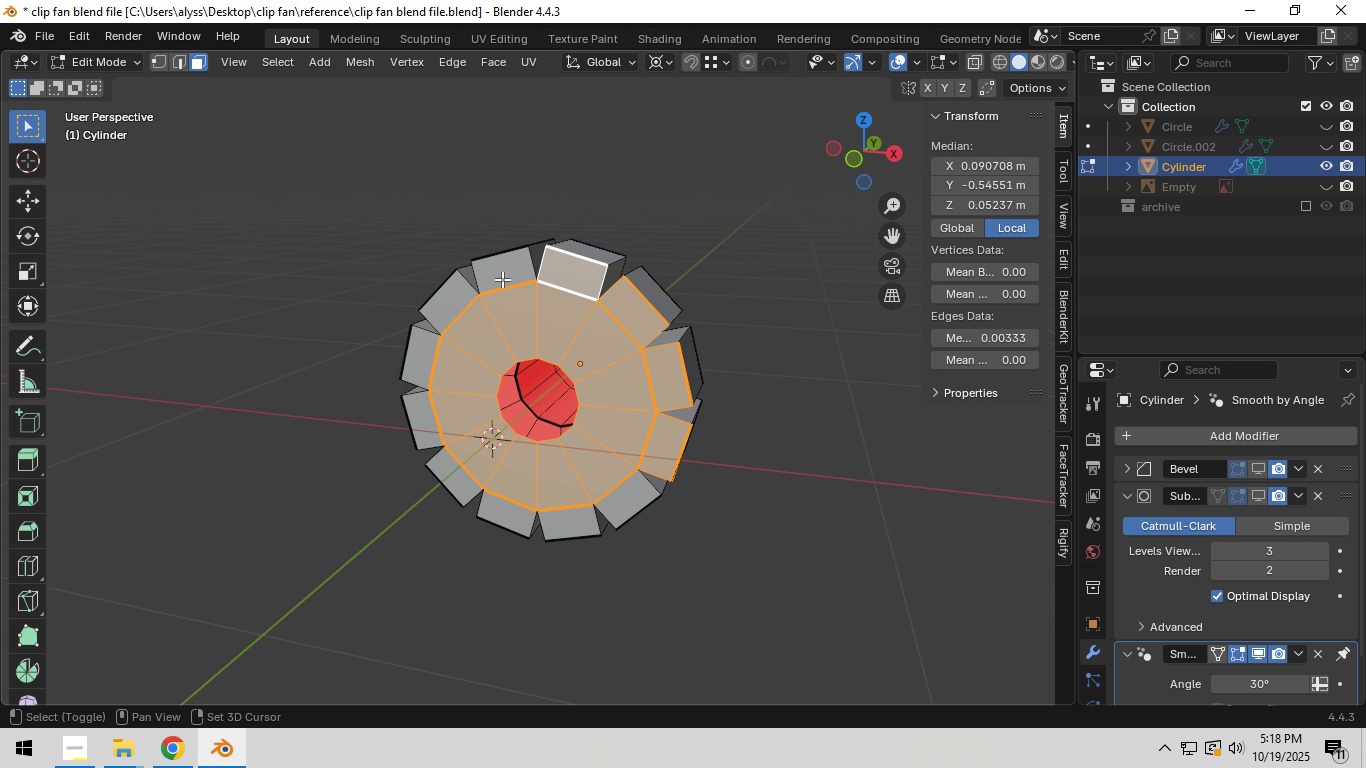 
hold_key(key=ShiftLeft, duration=1.52)
triple_click([503, 279])
 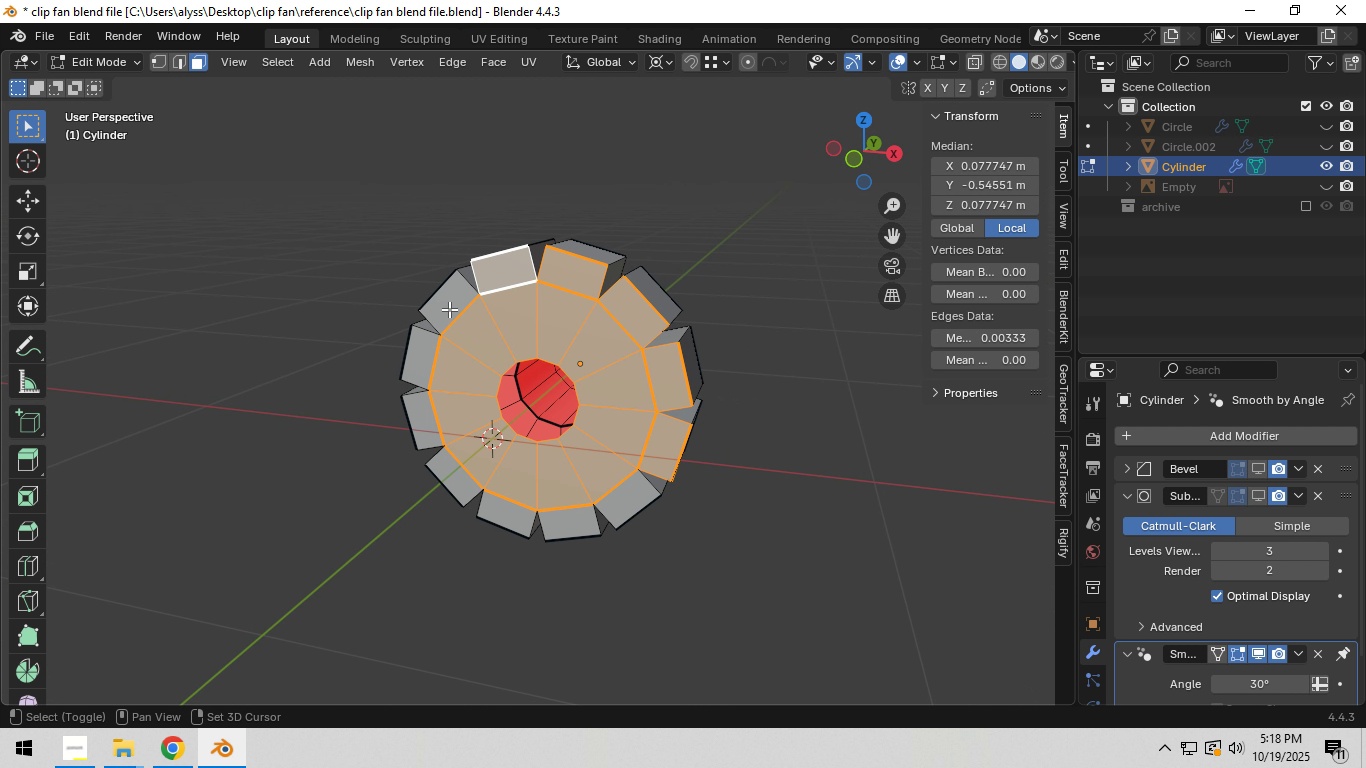 
triple_click([449, 308])
 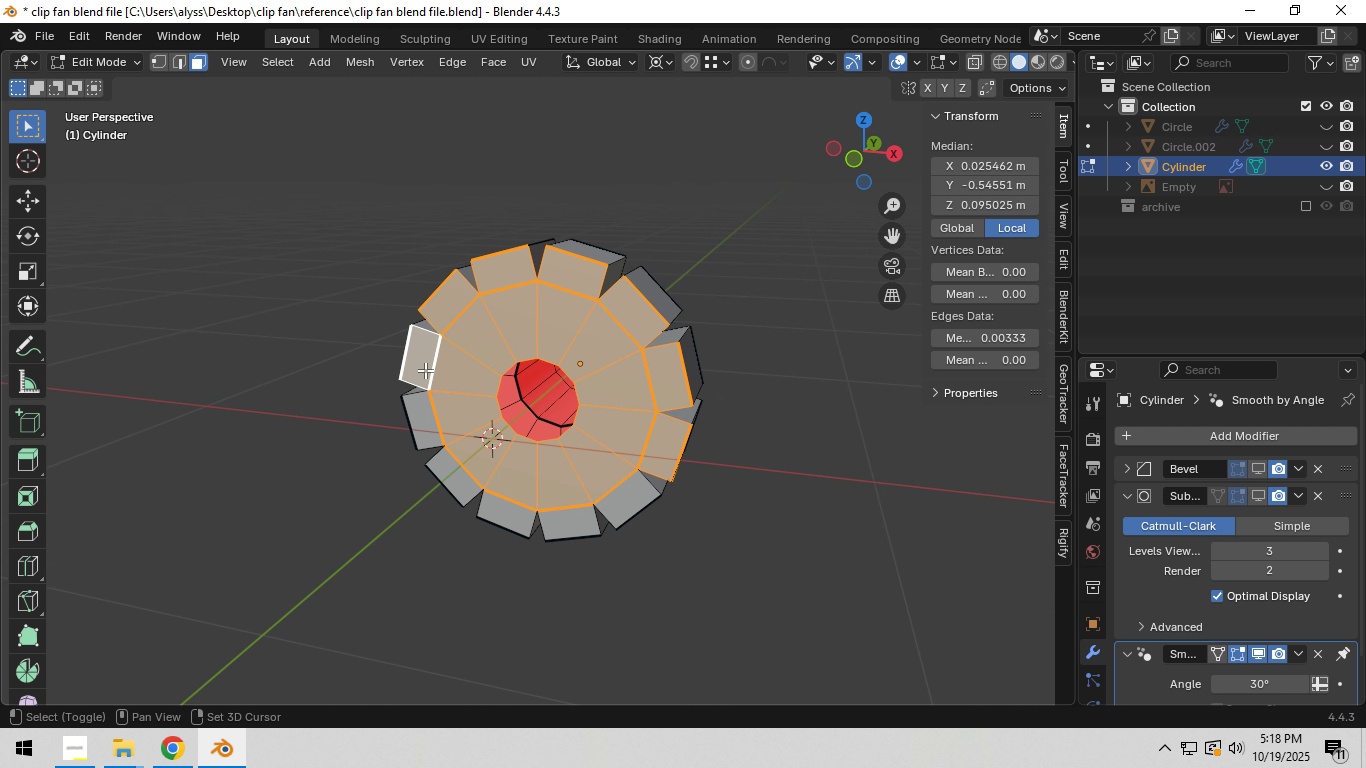 
triple_click([425, 364])
 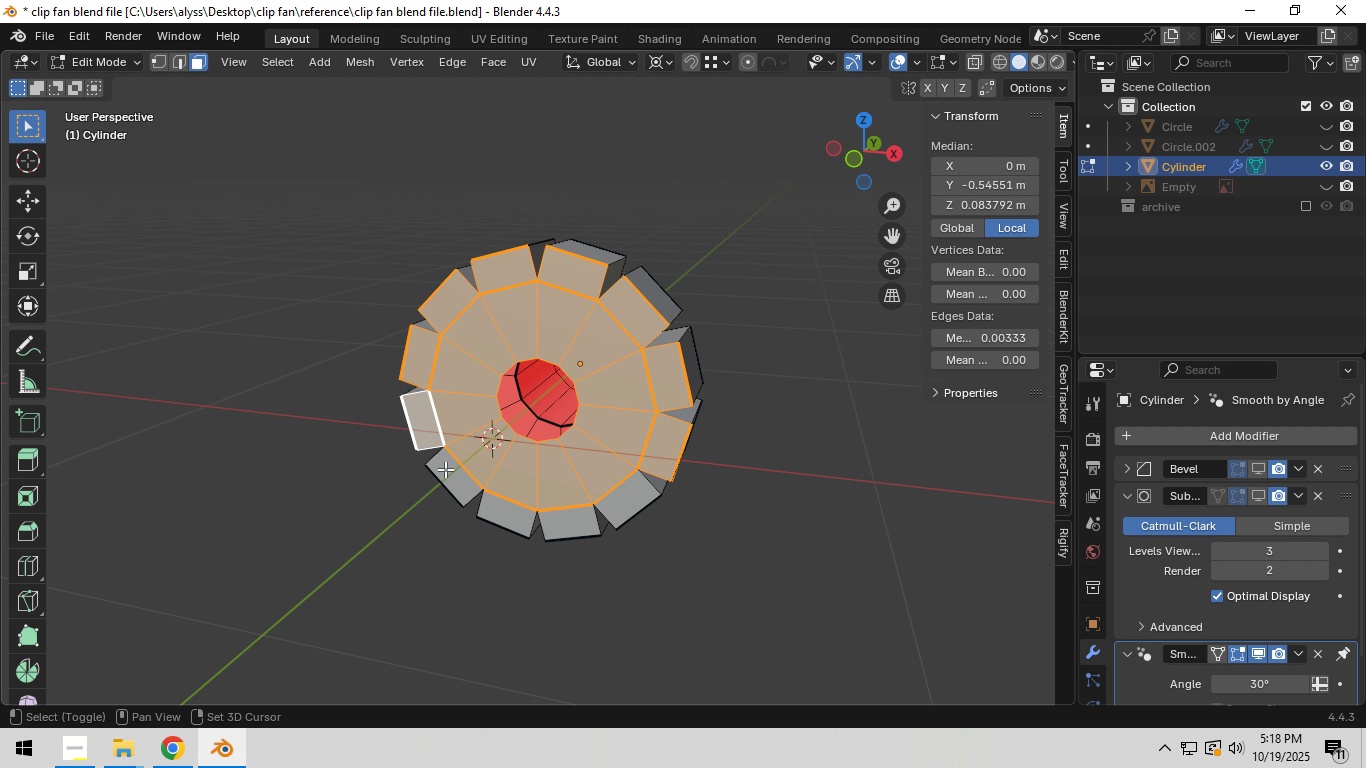 
hold_key(key=ShiftLeft, duration=1.51)
triple_click([515, 498])
 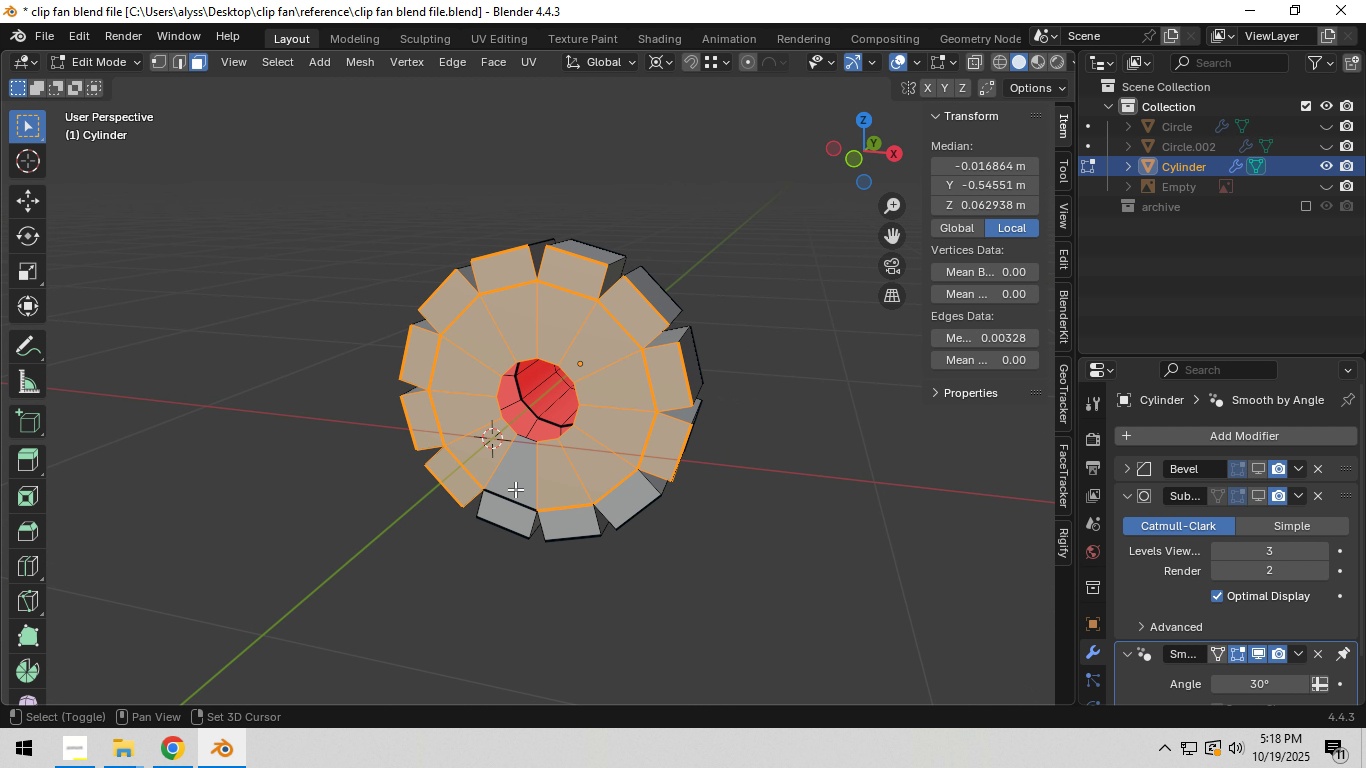 
left_click([515, 489])
 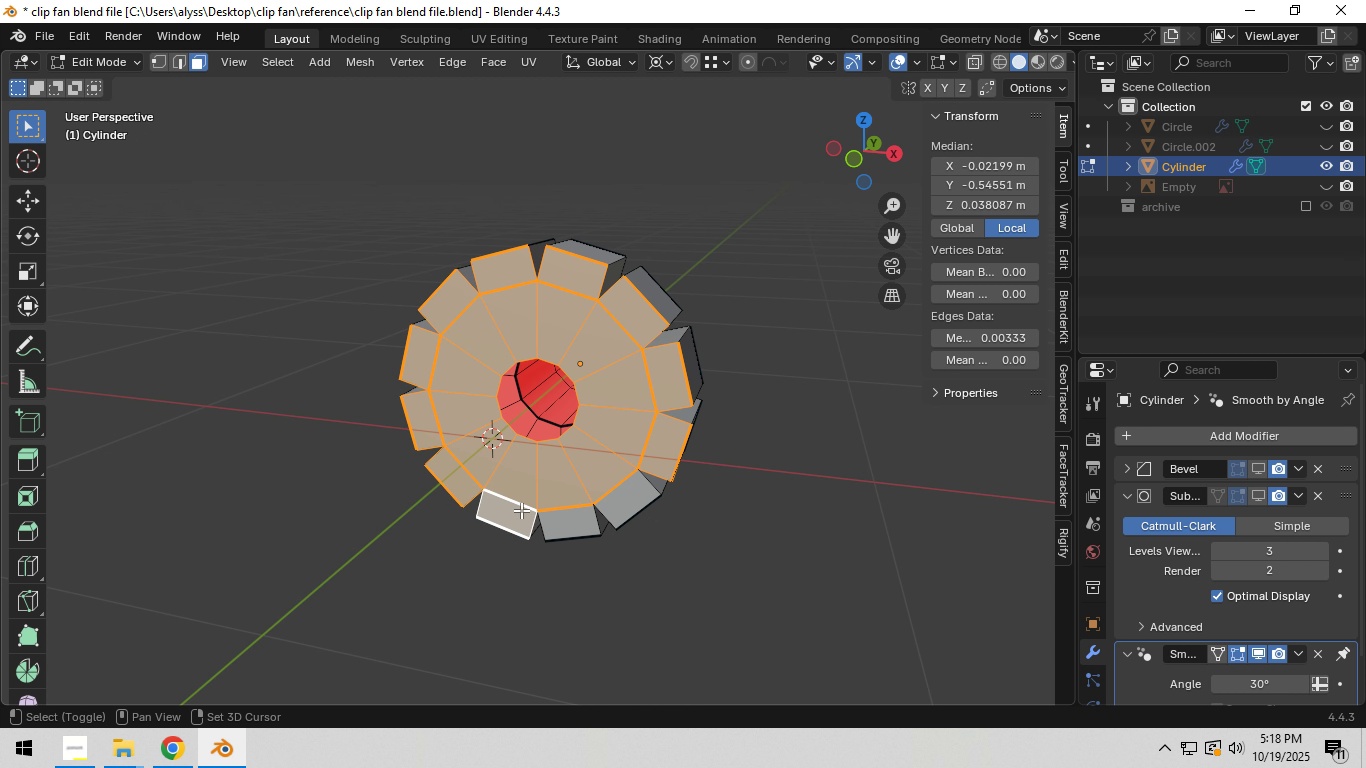 
double_click([516, 511])
 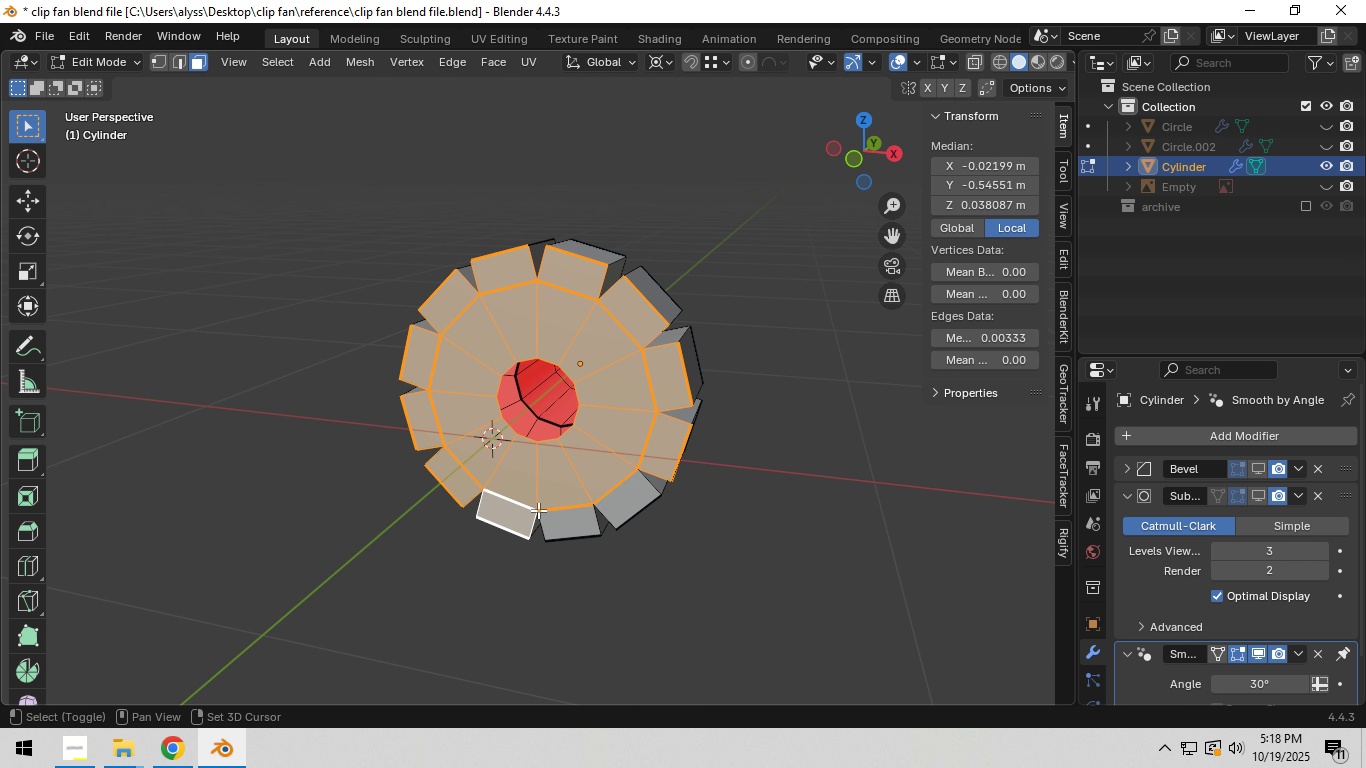 
hold_key(key=ShiftLeft, duration=1.02)
triple_click([583, 514])
 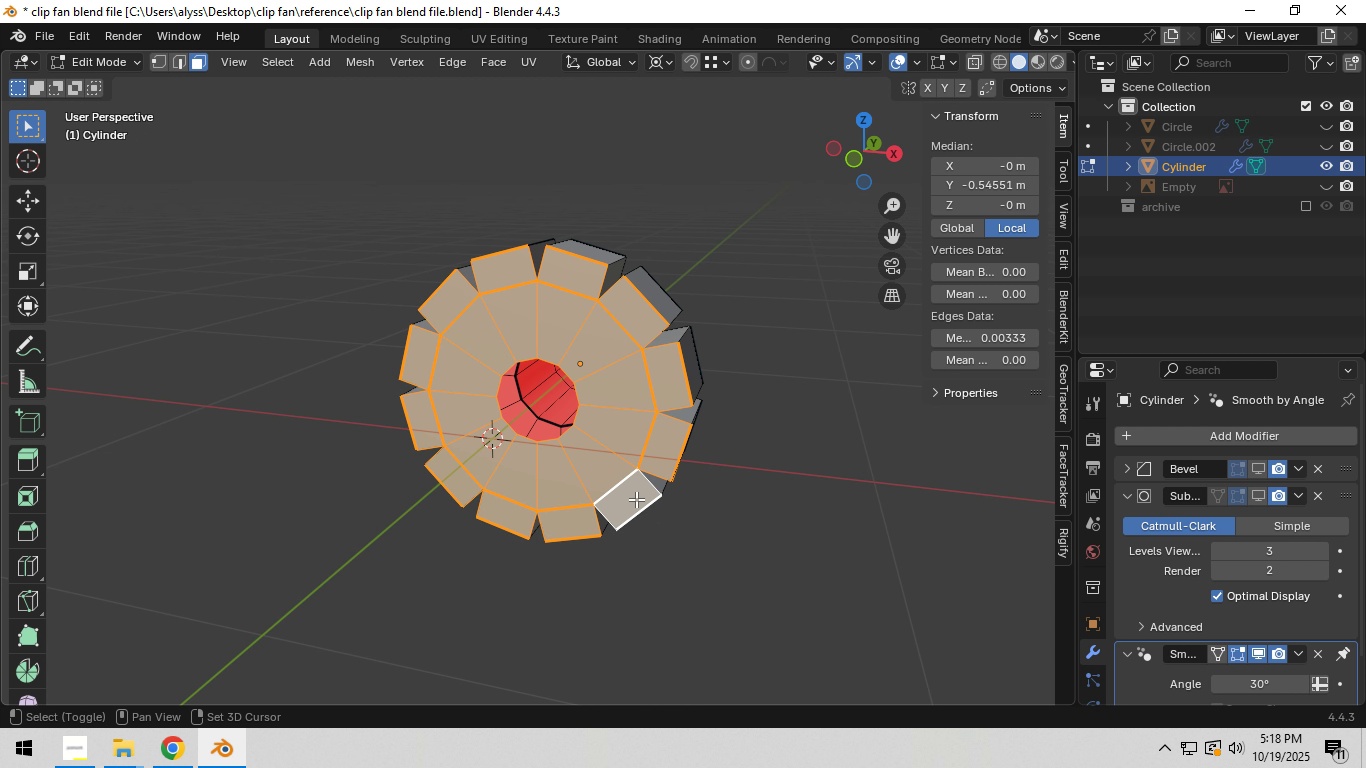 
triple_click([636, 499])
 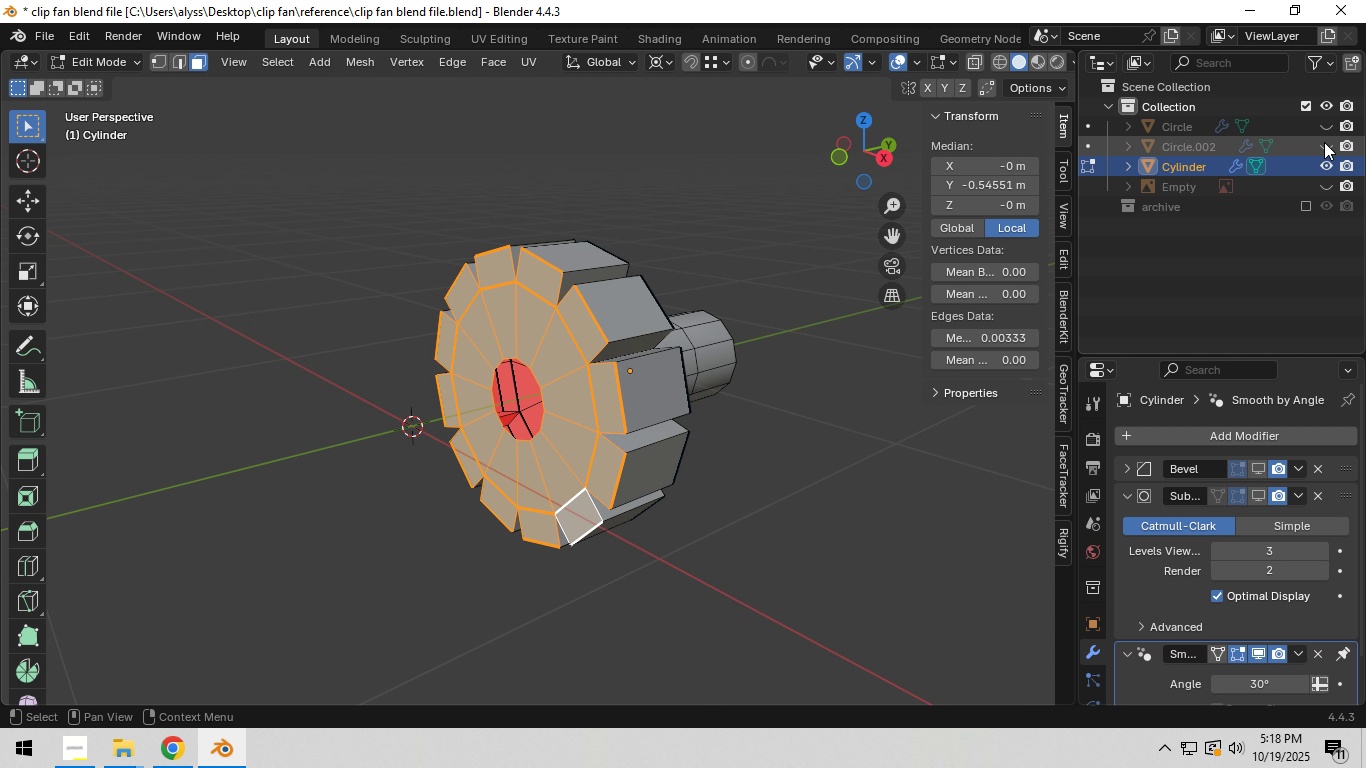 
left_click([1326, 125])
 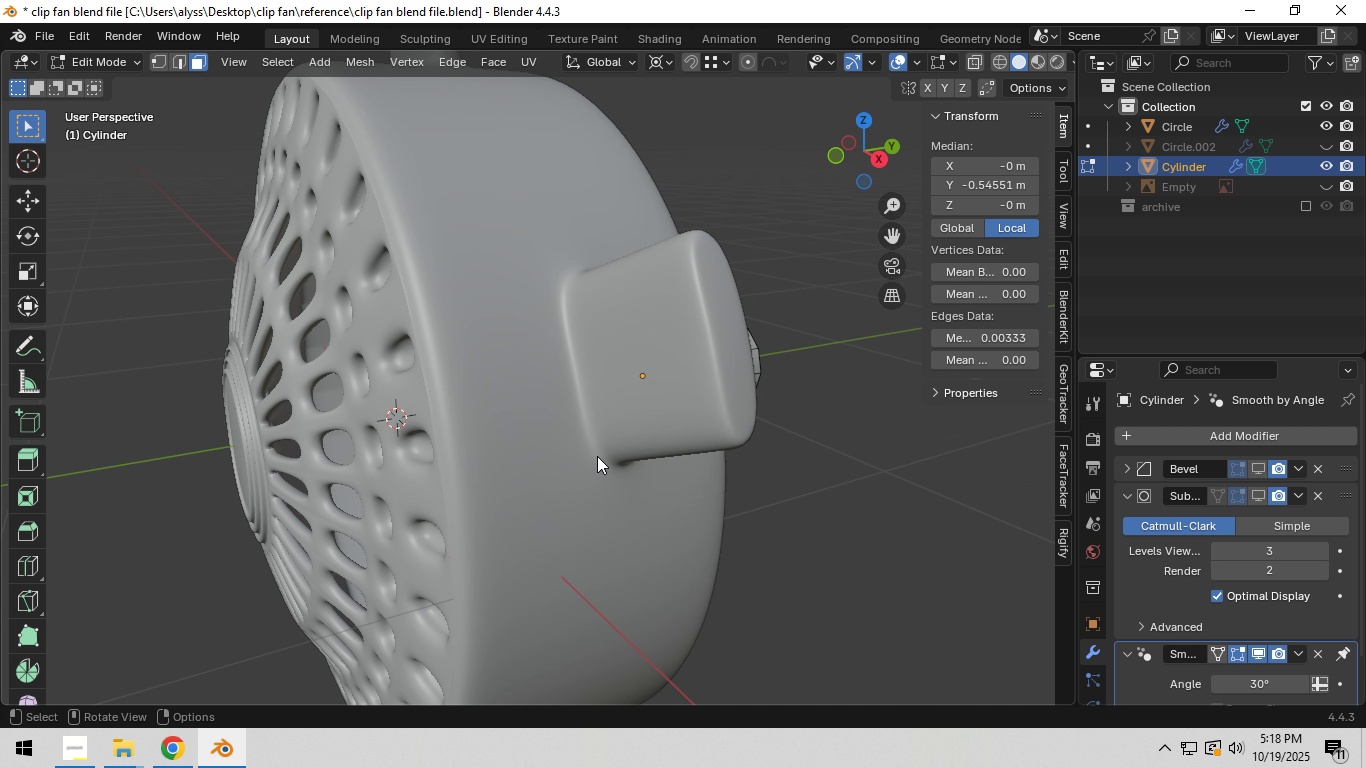 
type(`zgy)
 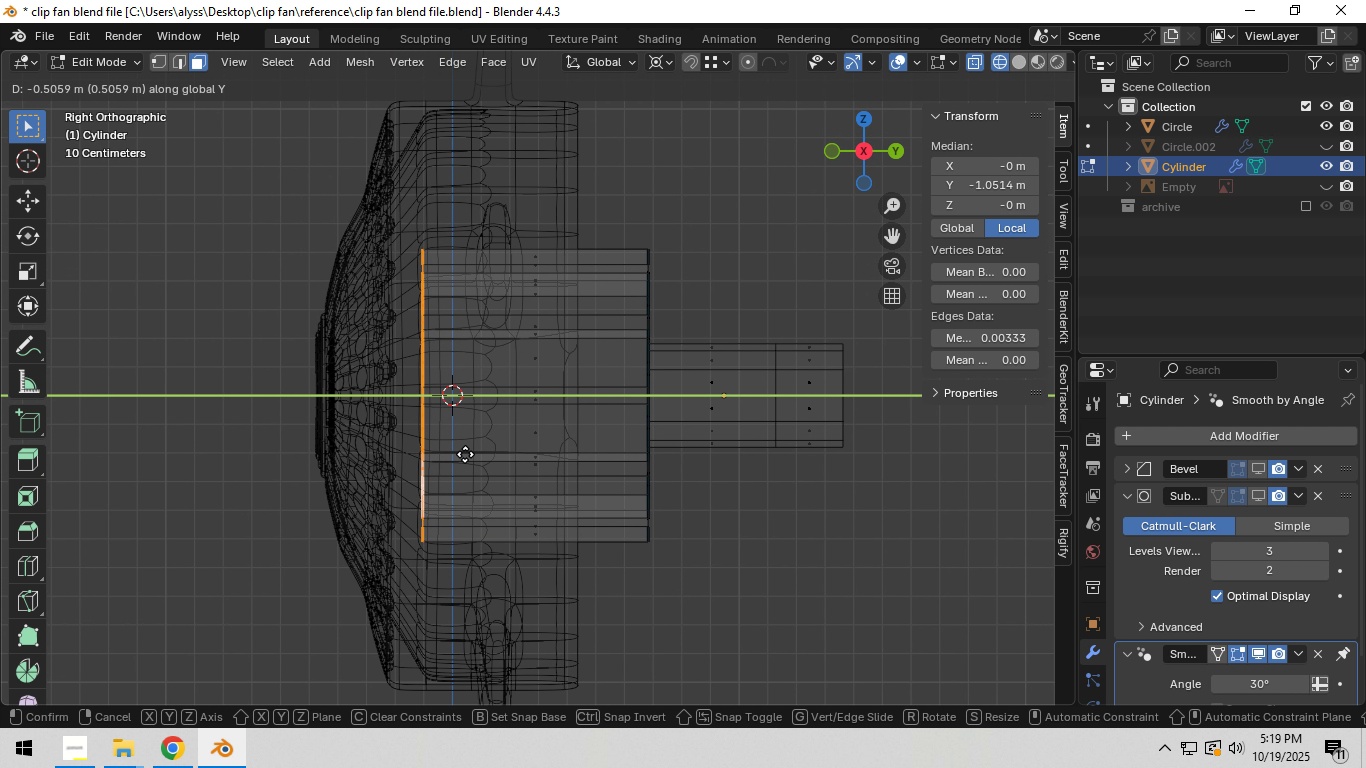 
left_click([436, 455])
 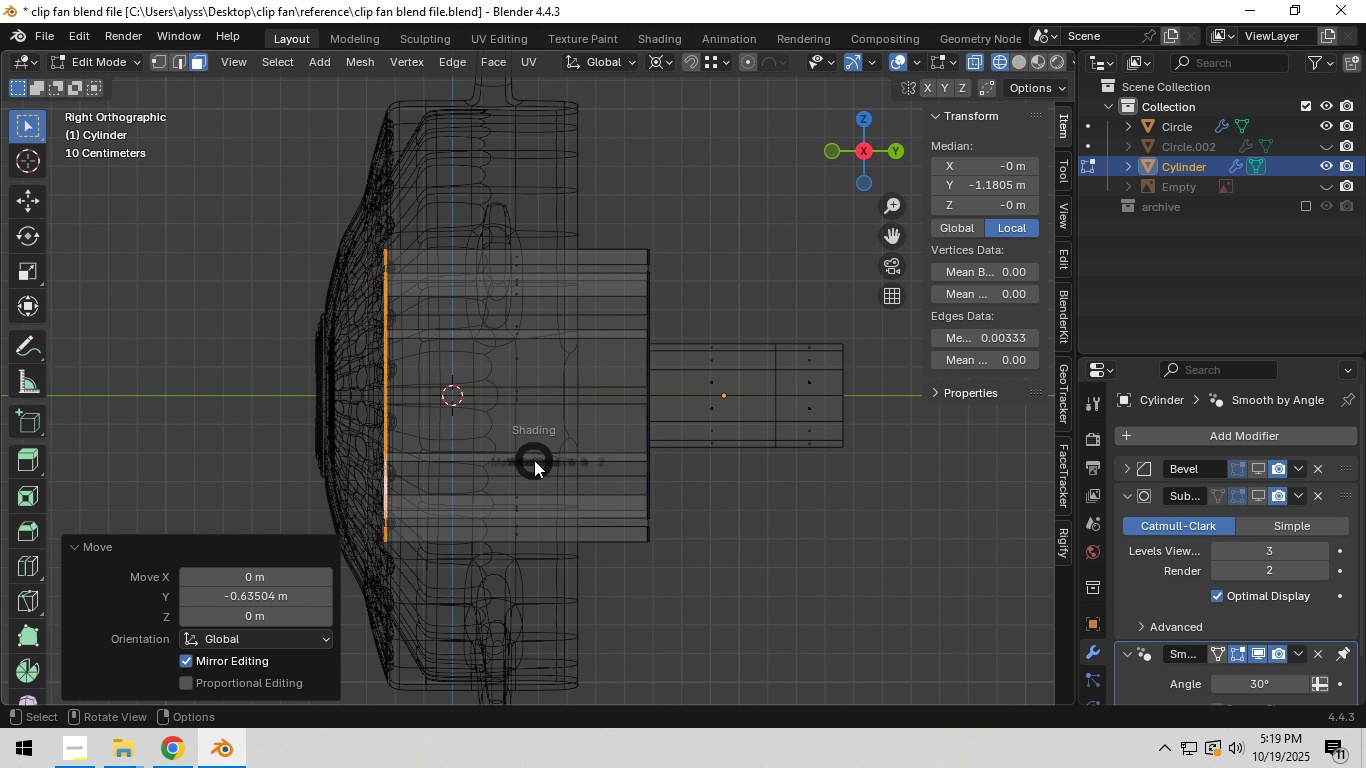 
key(Z)
 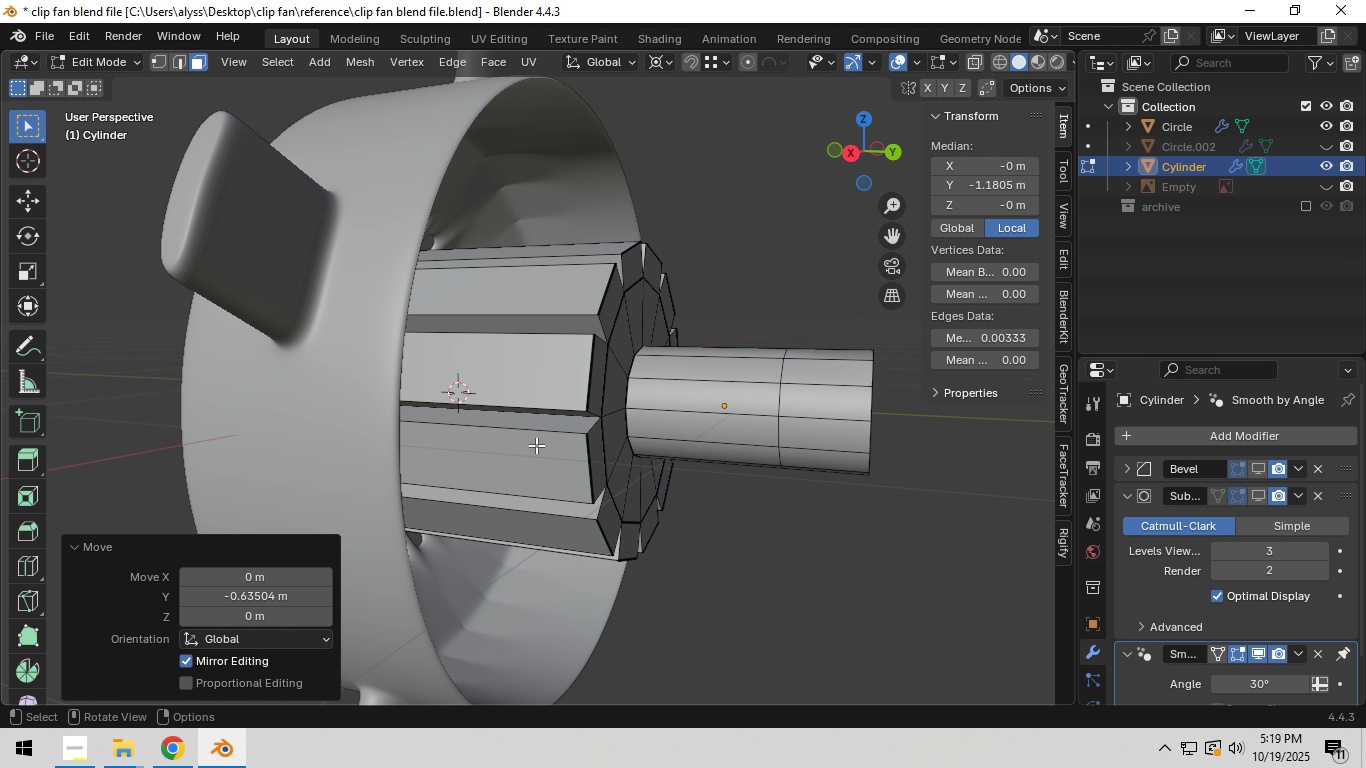 
hold_key(key=ShiftLeft, duration=0.9)
hold_key(key=AltLeft, duration=0.71)
left_click([519, 425])
 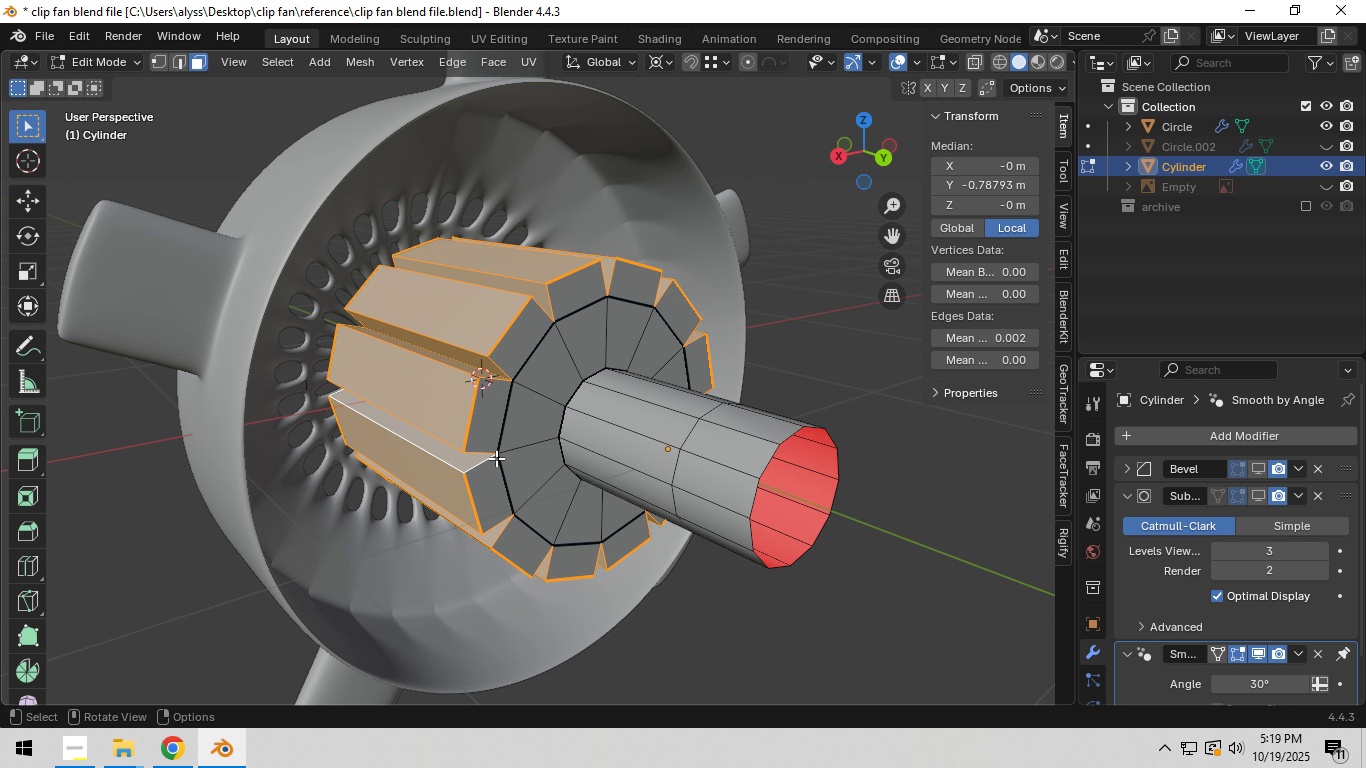 
key(S)
 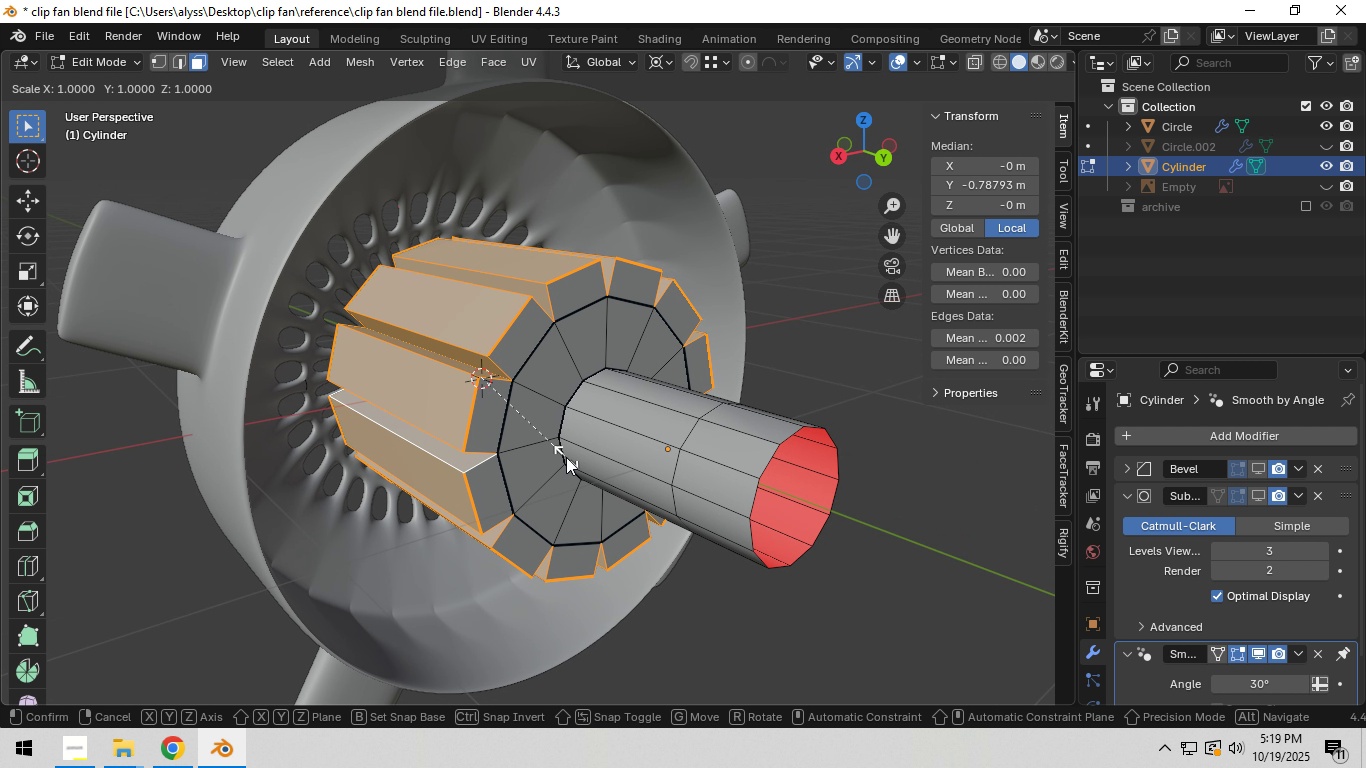 
key(Shift+ShiftLeft)
 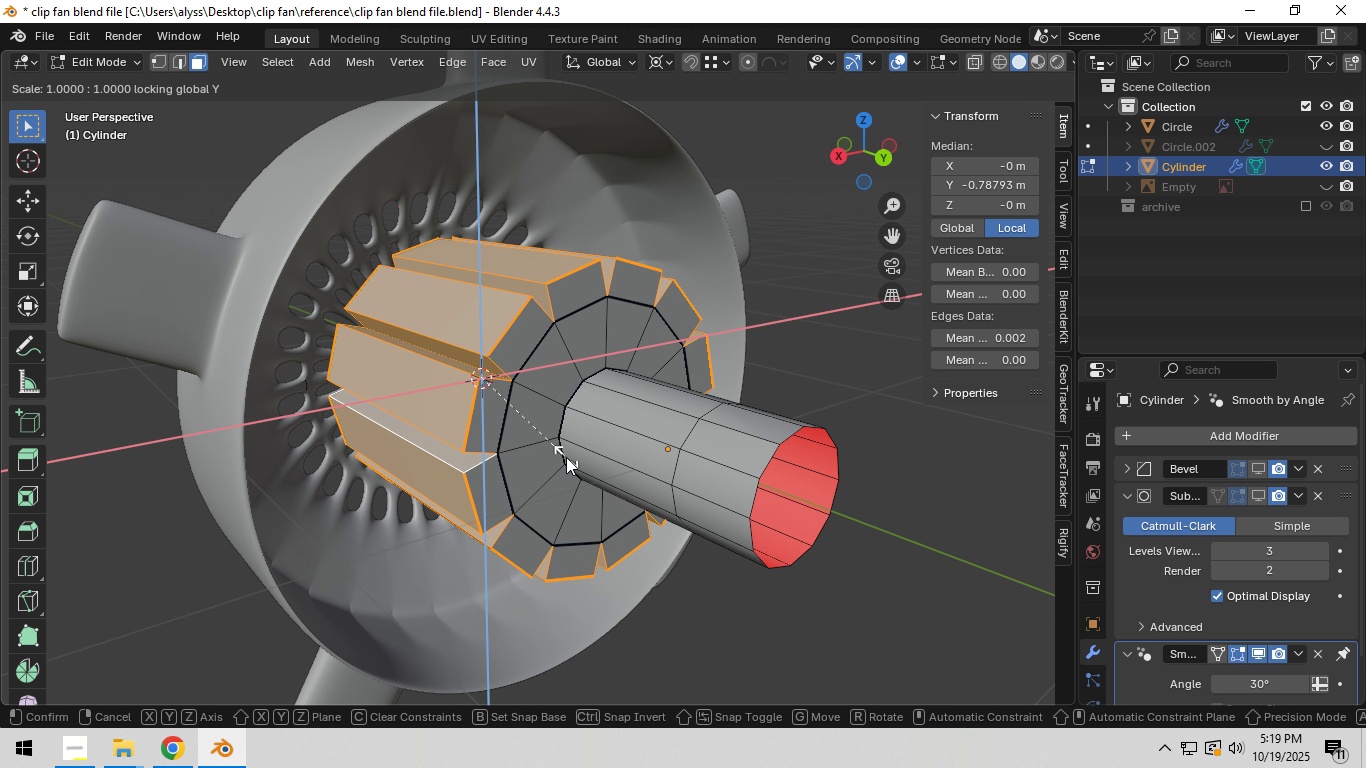 
key(Shift+Y)
 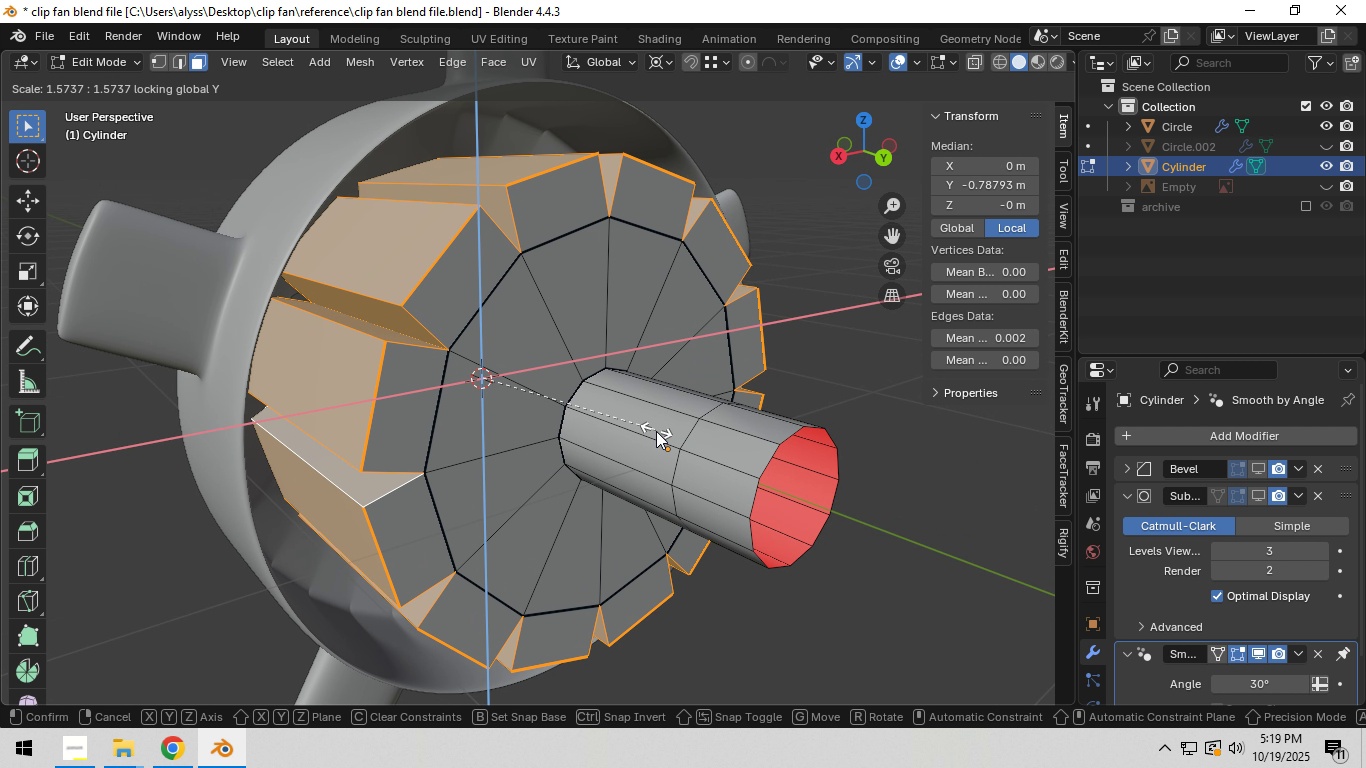 
left_click([642, 438])
 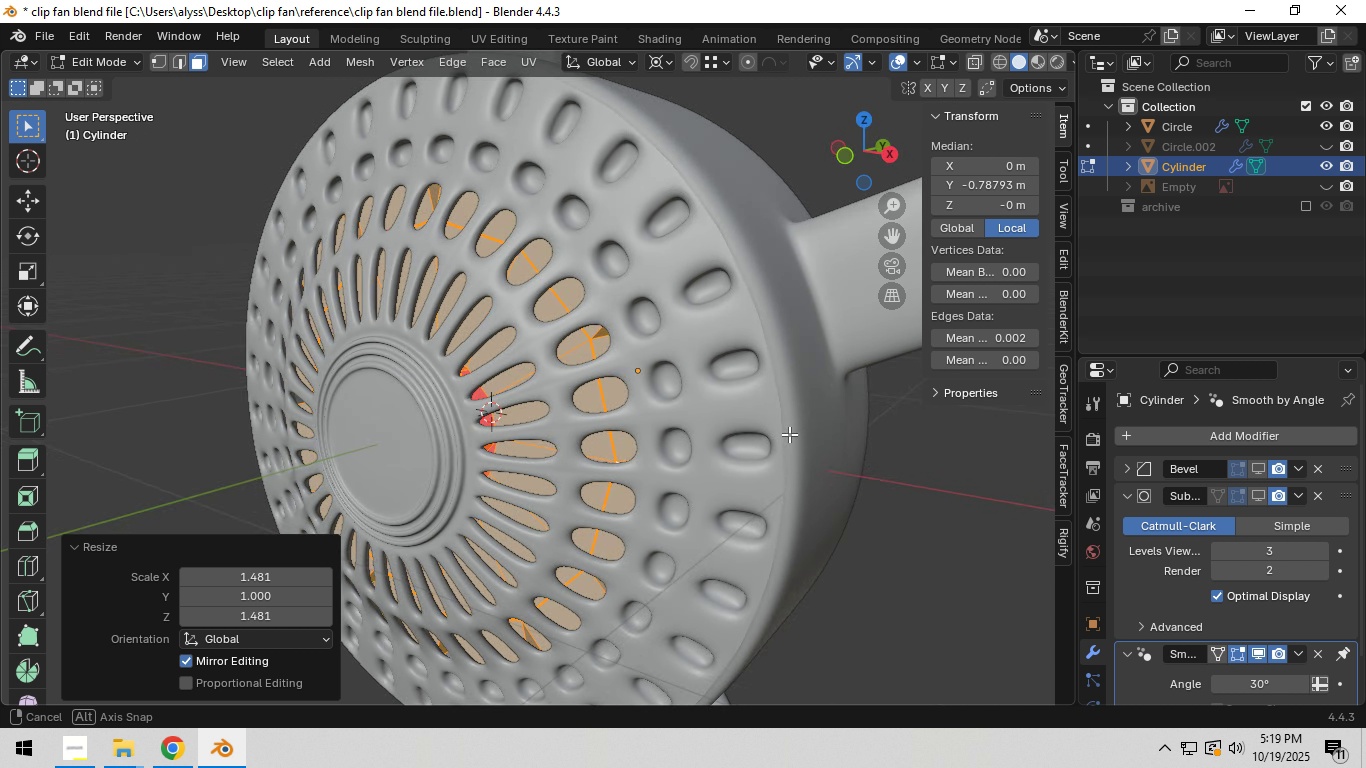 
left_click([901, 488])
 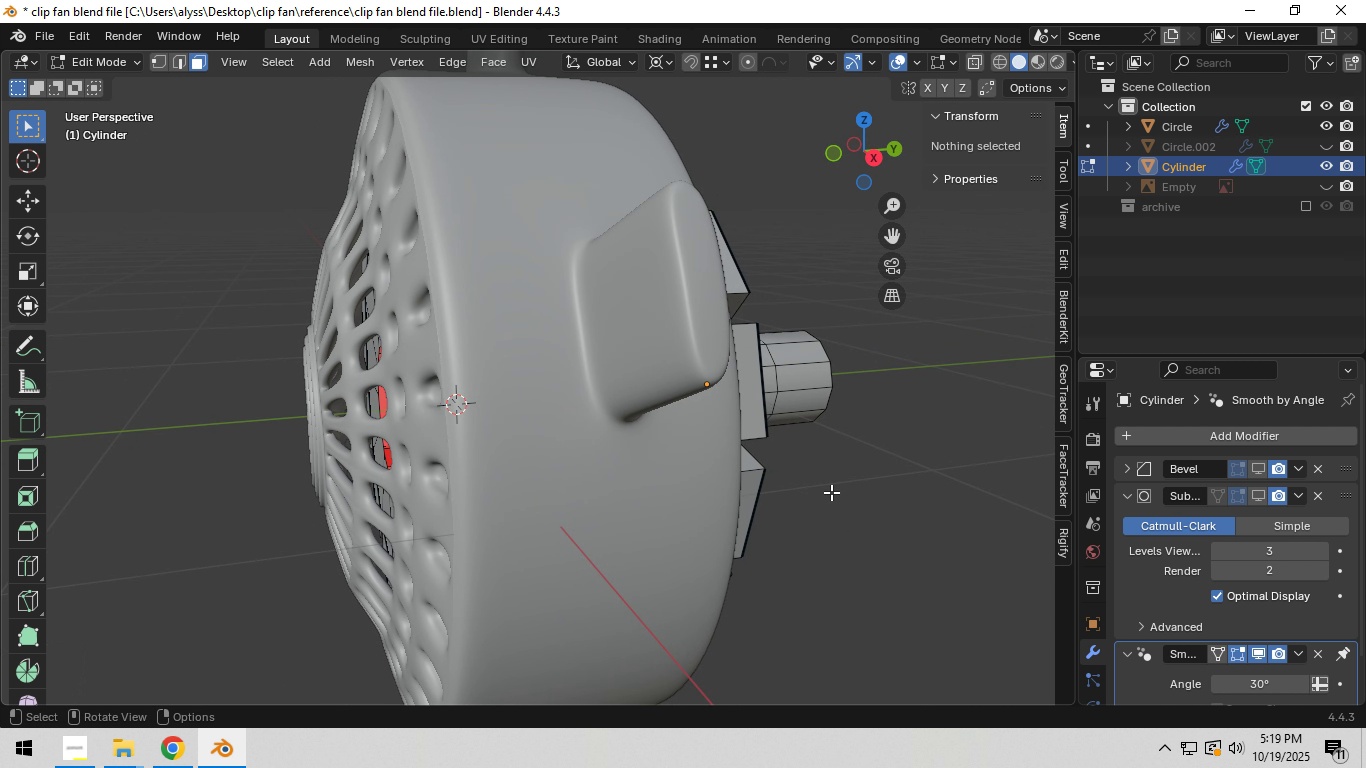 
key(Tab)
 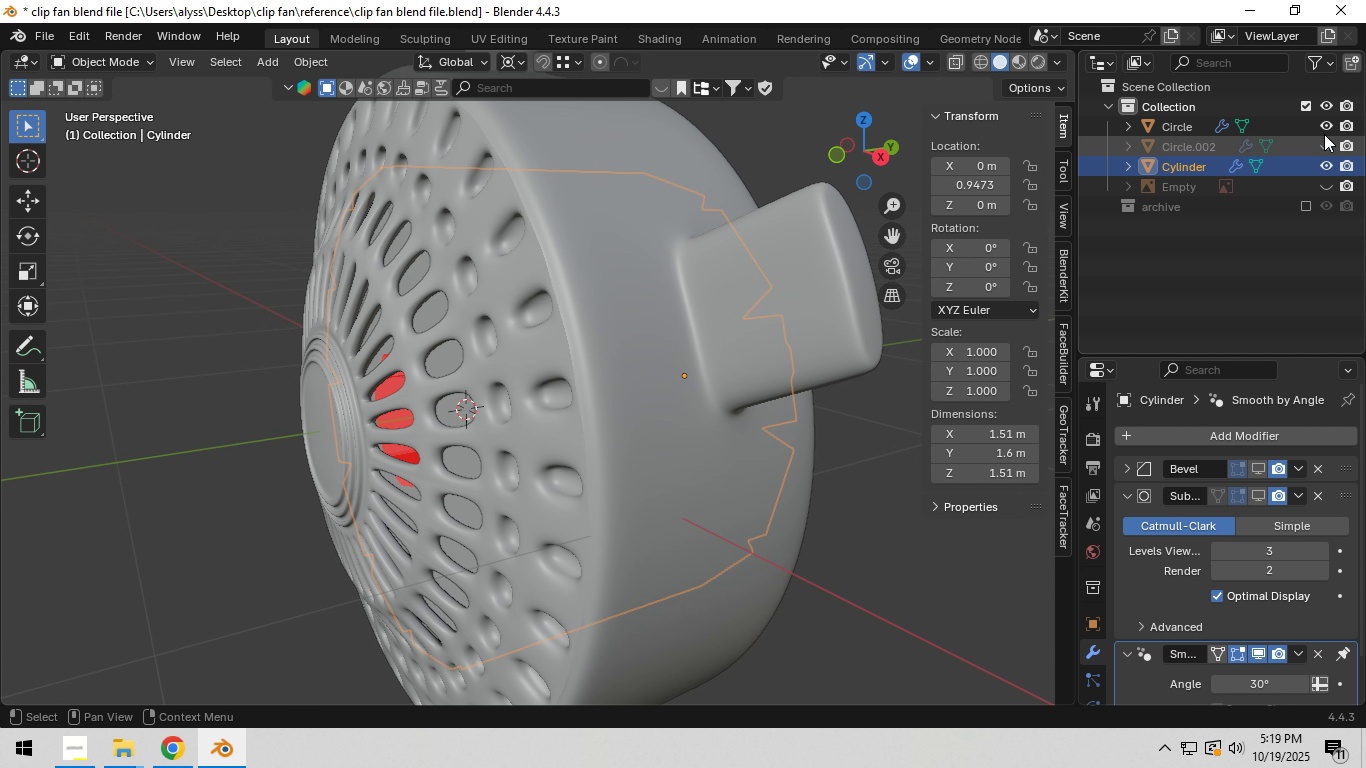 
left_click([1324, 127])
 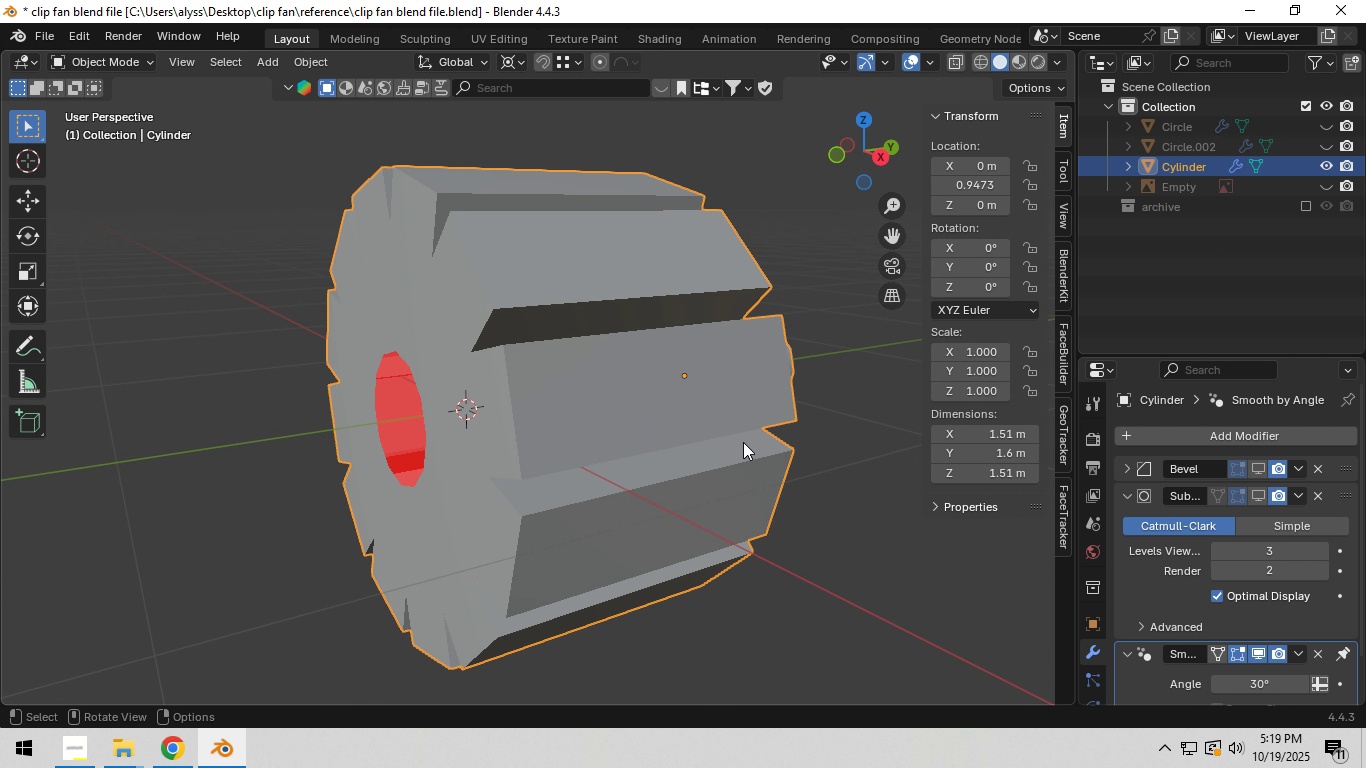 
left_click([1255, 473])
 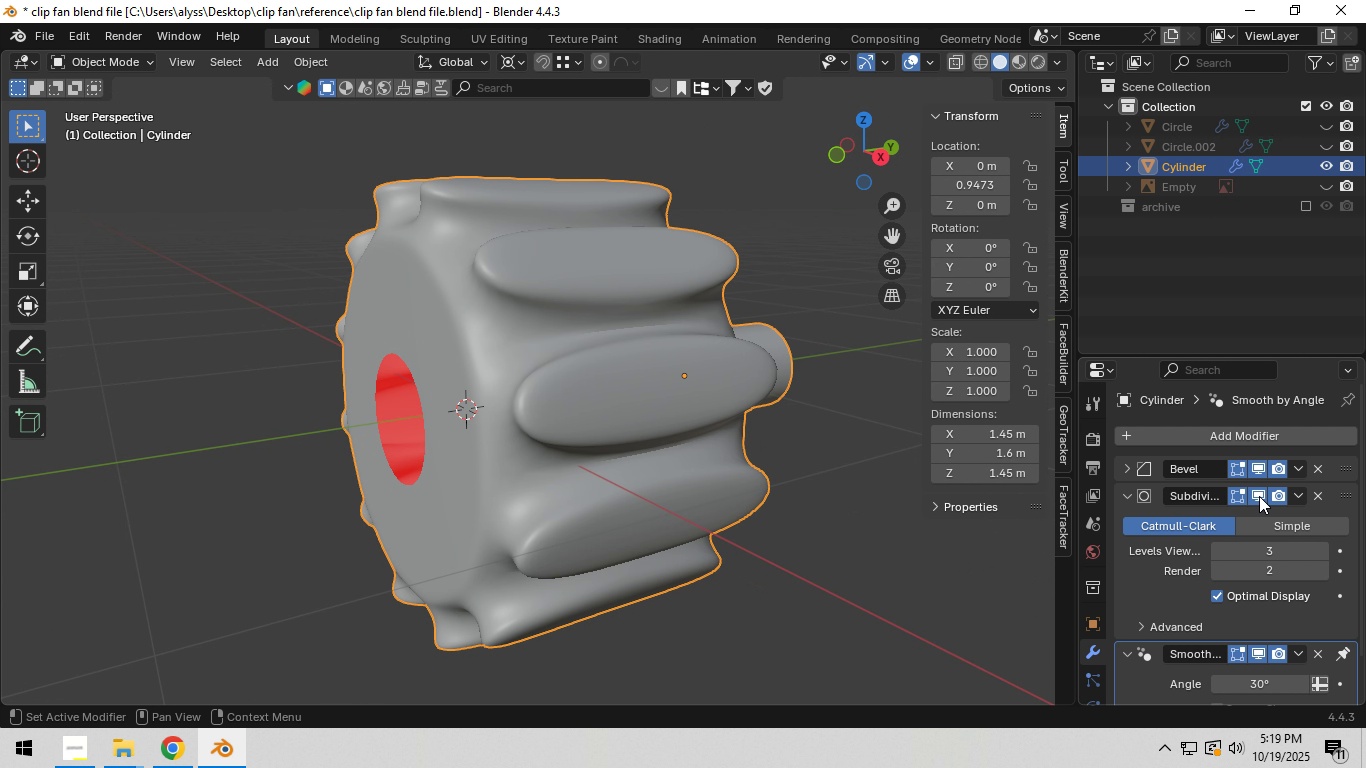 
left_click([1259, 496])
 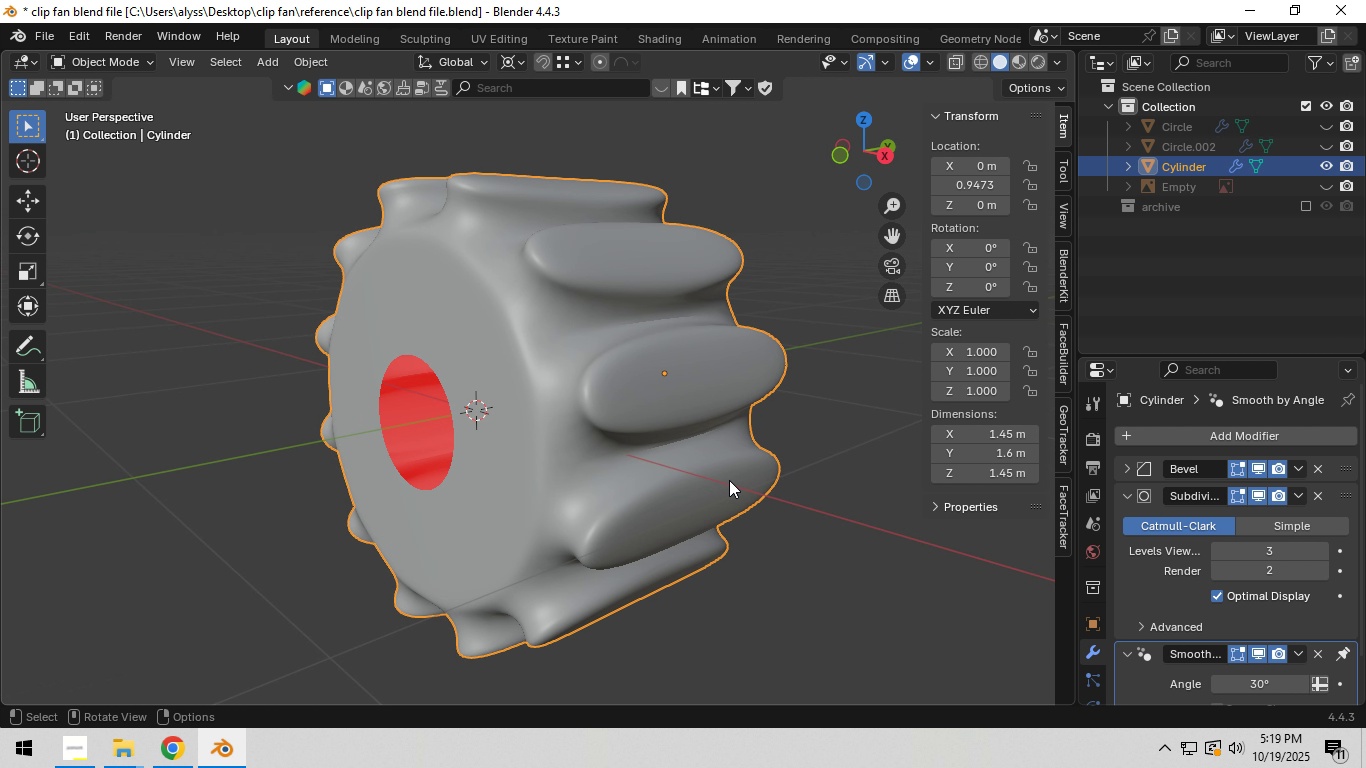 
left_click([696, 479])
 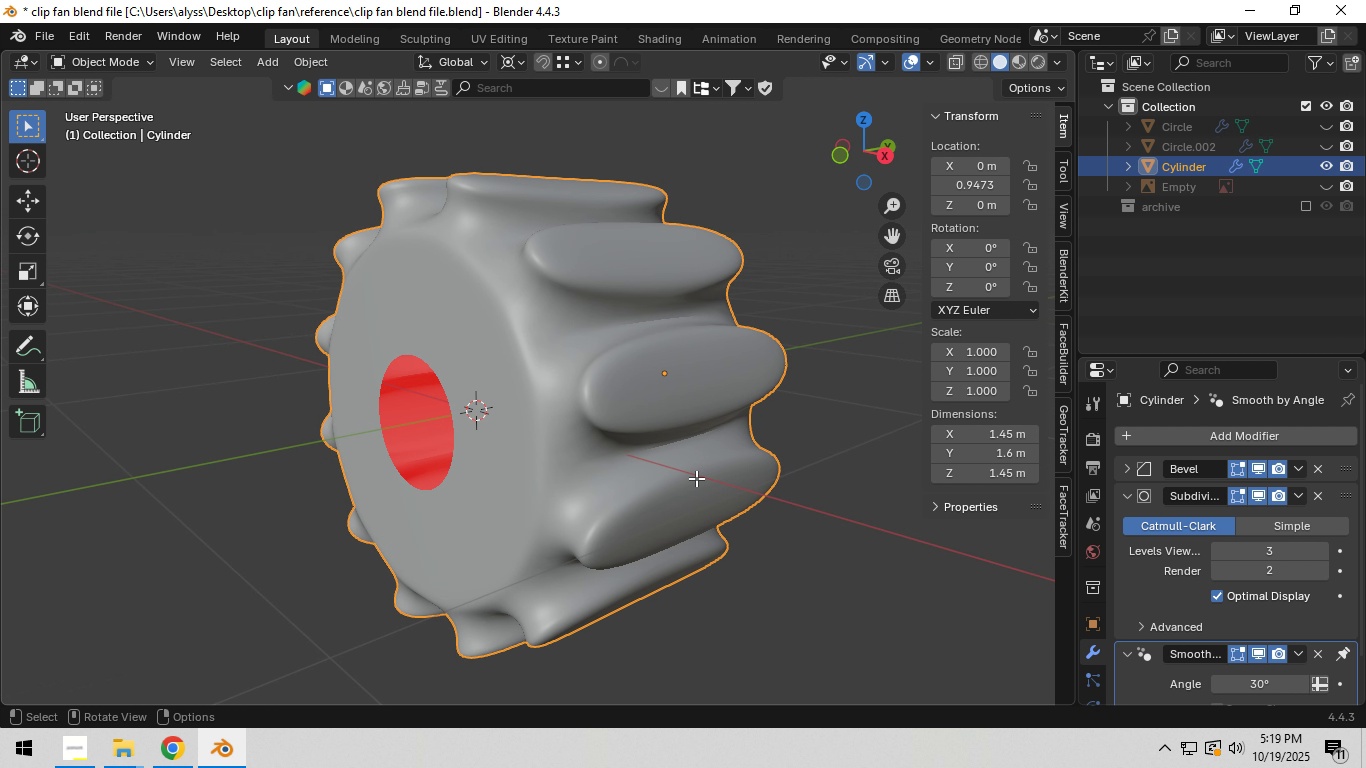 
key(Tab)
 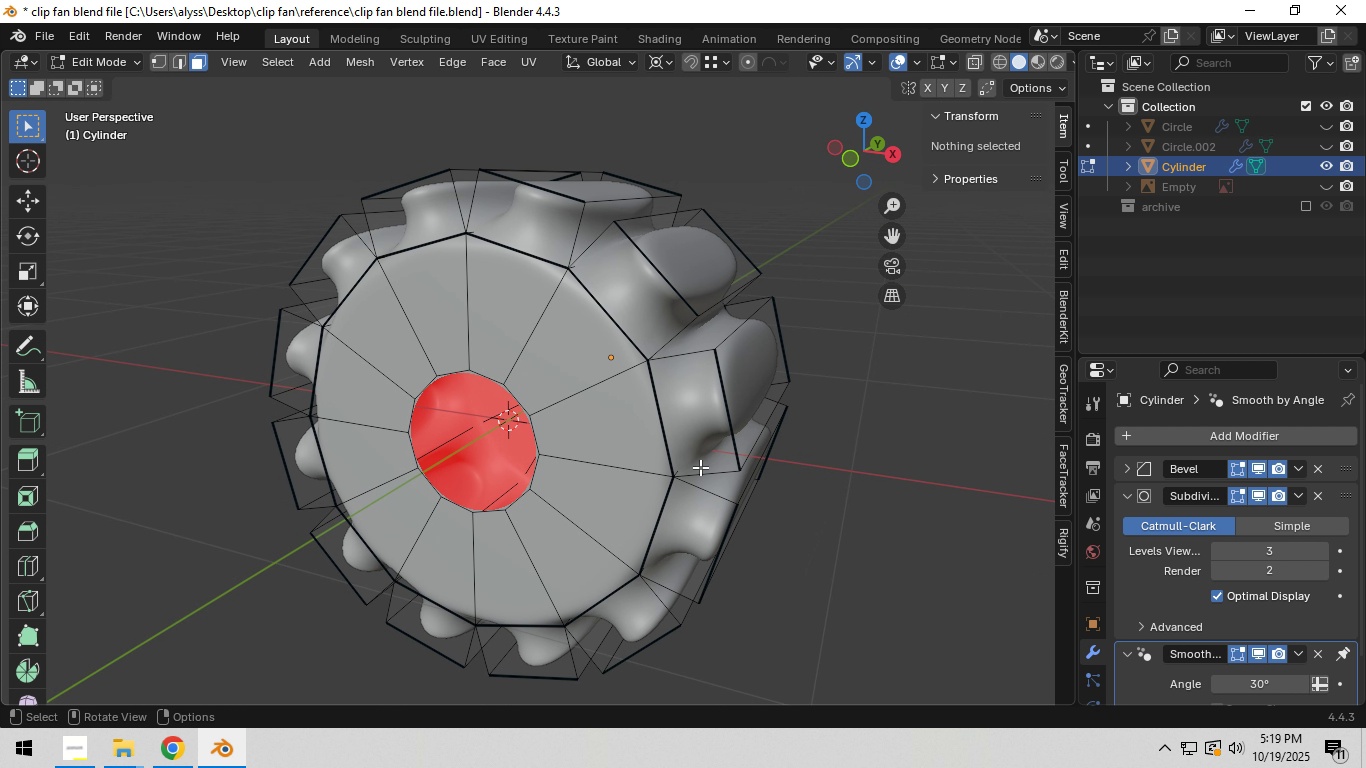 
scroll: coordinate [663, 474], scroll_direction: up, amount: 1.0
 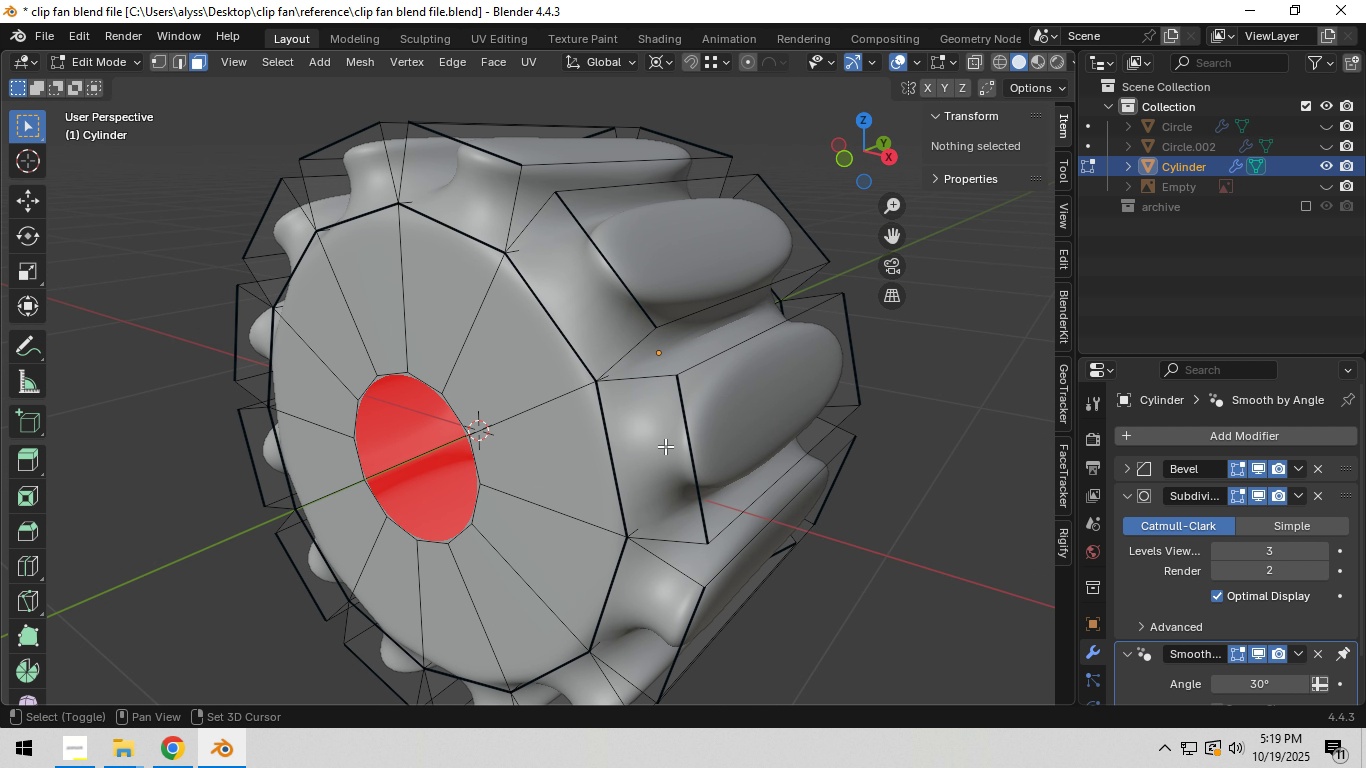 
hold_key(key=ShiftLeft, duration=0.32)
 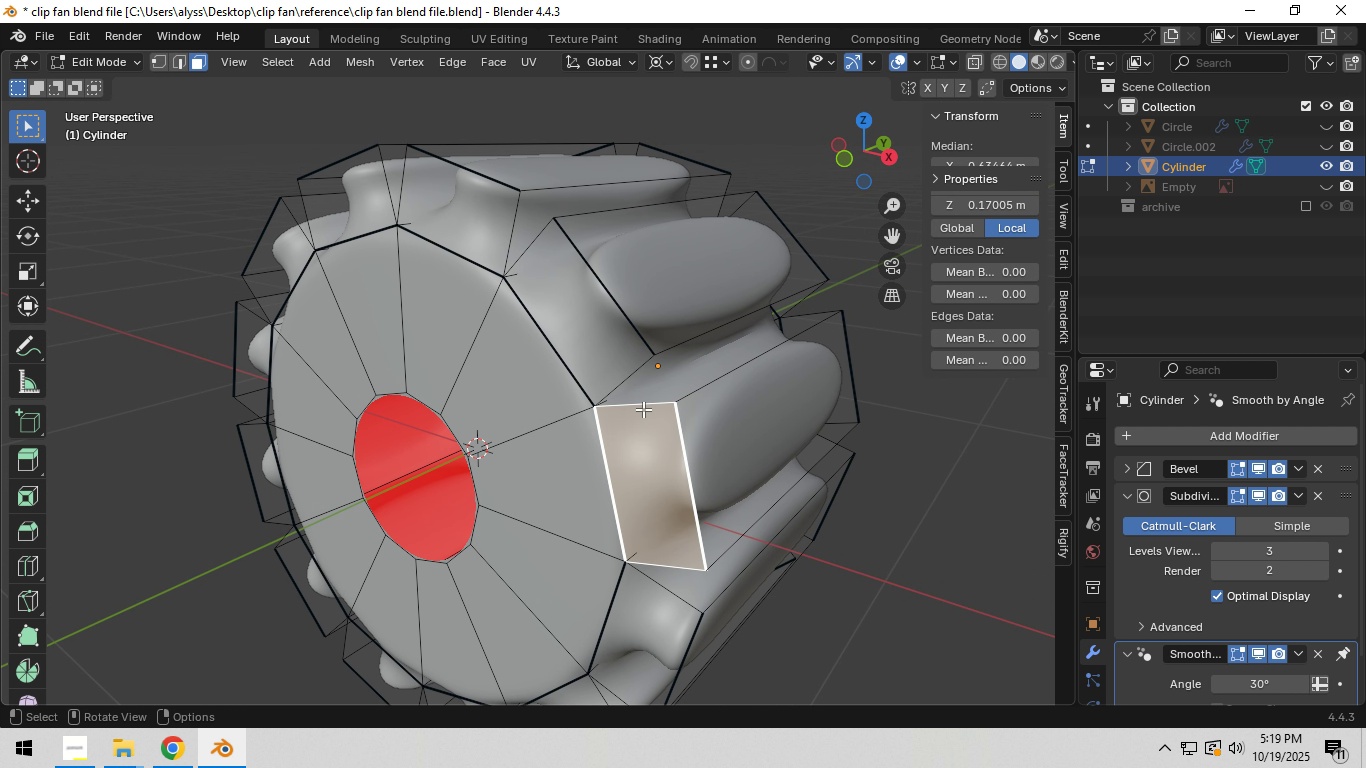 
left_click([643, 409])
 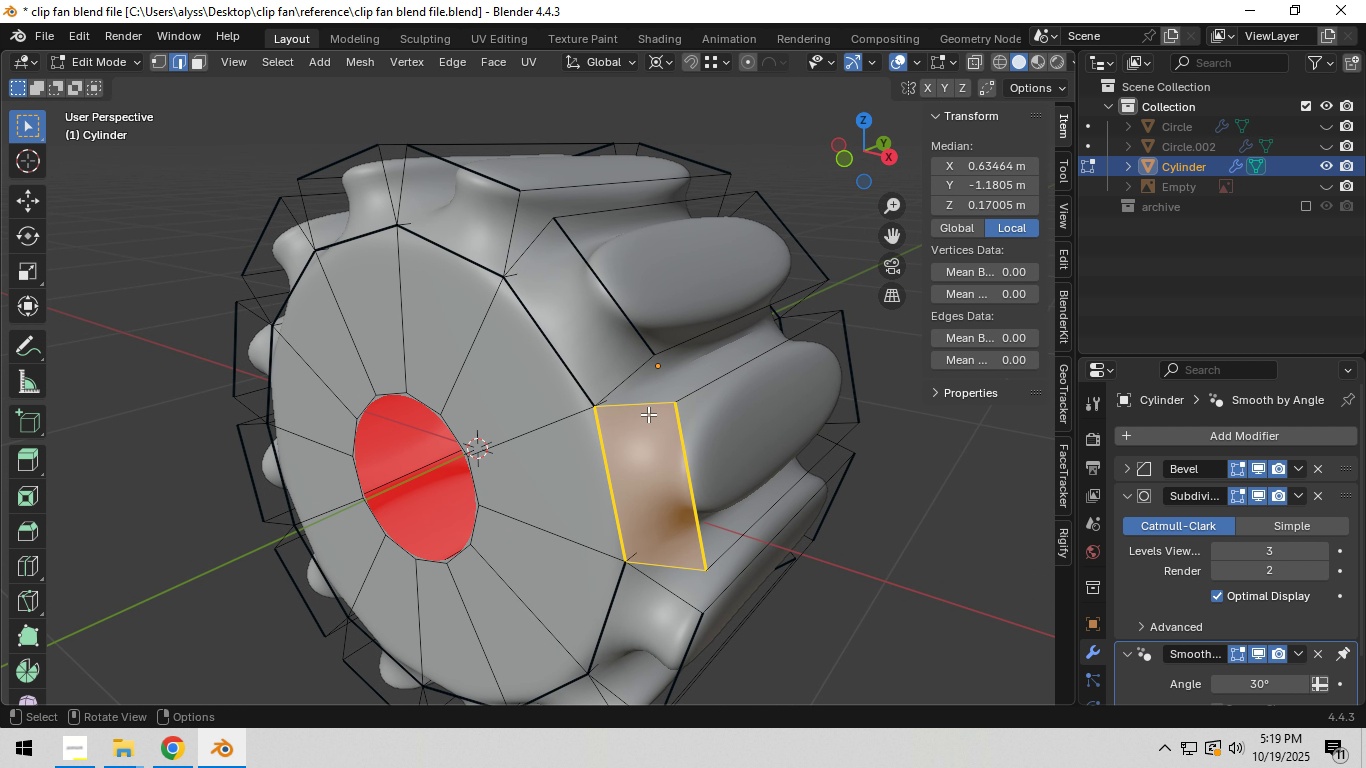 
key(2)
 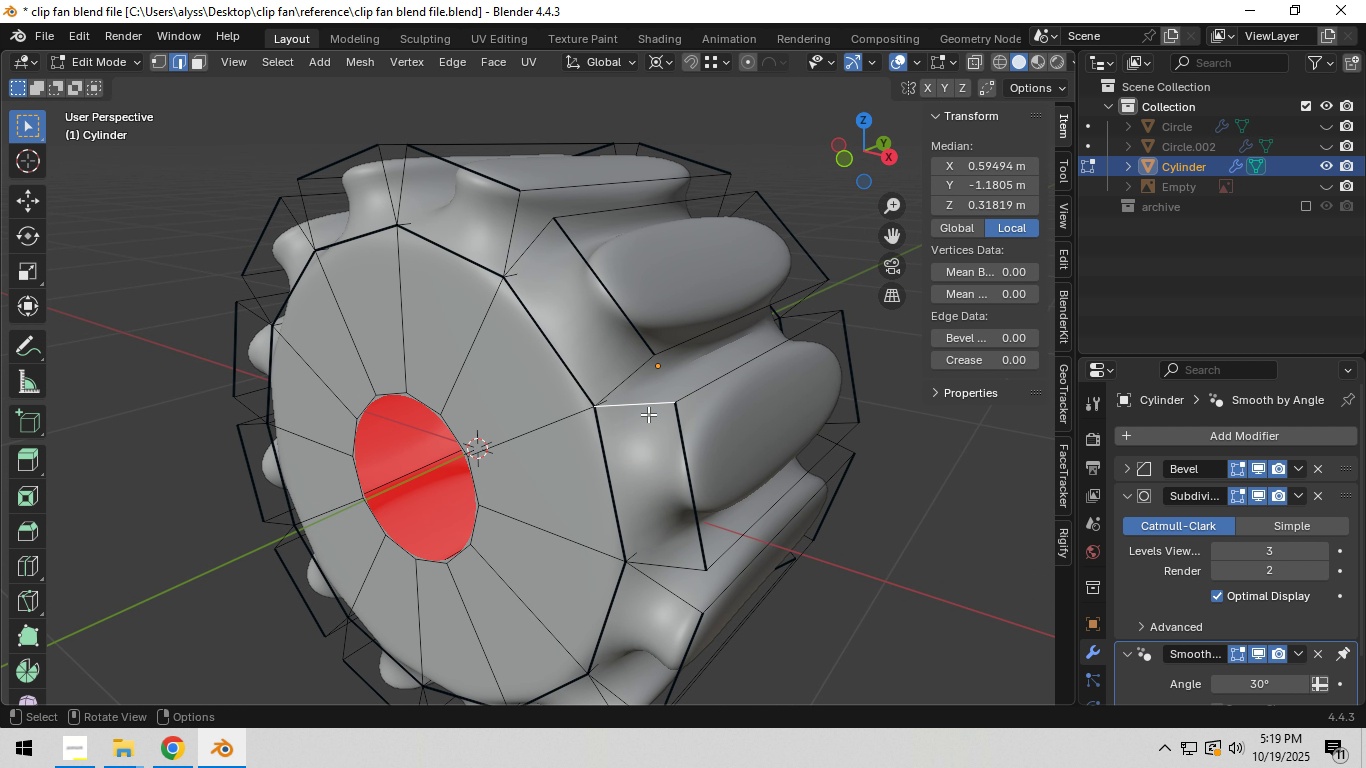 
left_click([648, 414])
 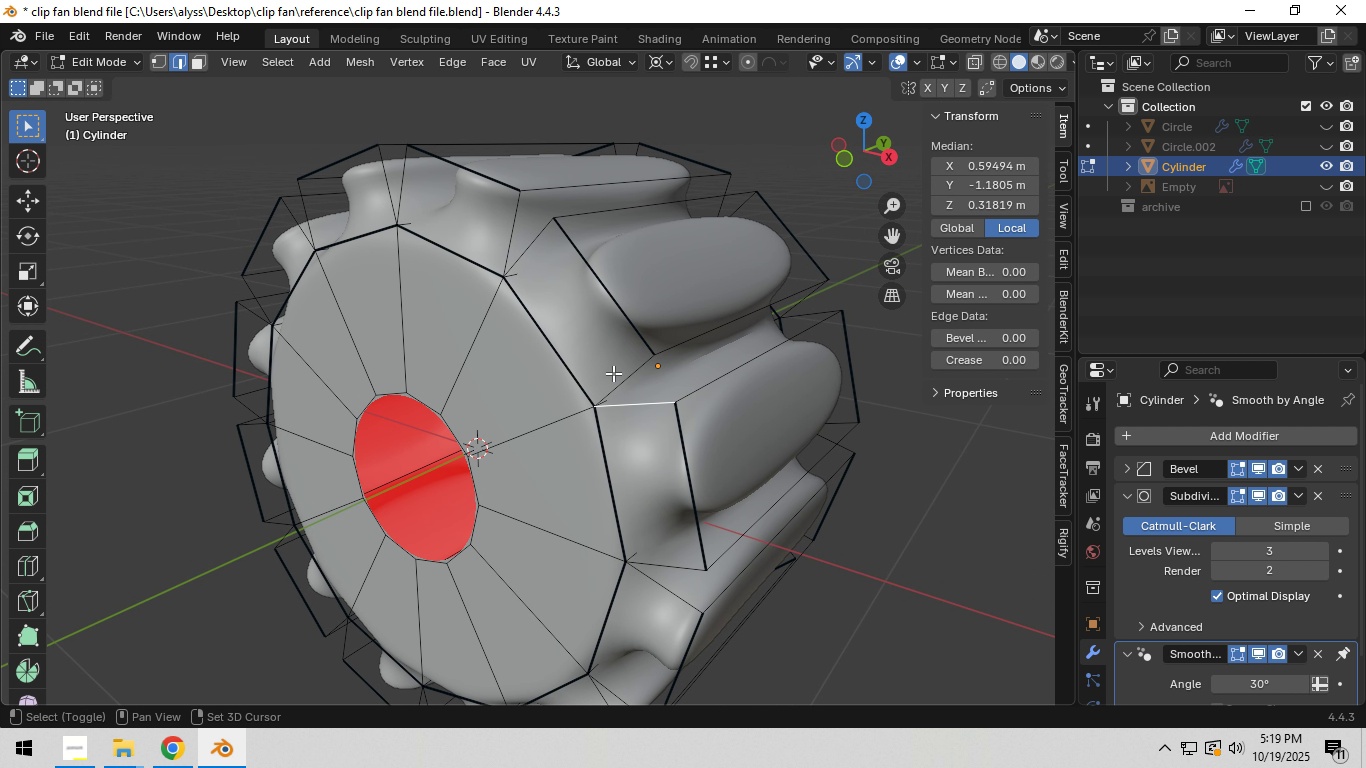 
hold_key(key=ShiftLeft, duration=0.63)
left_click([619, 375])
 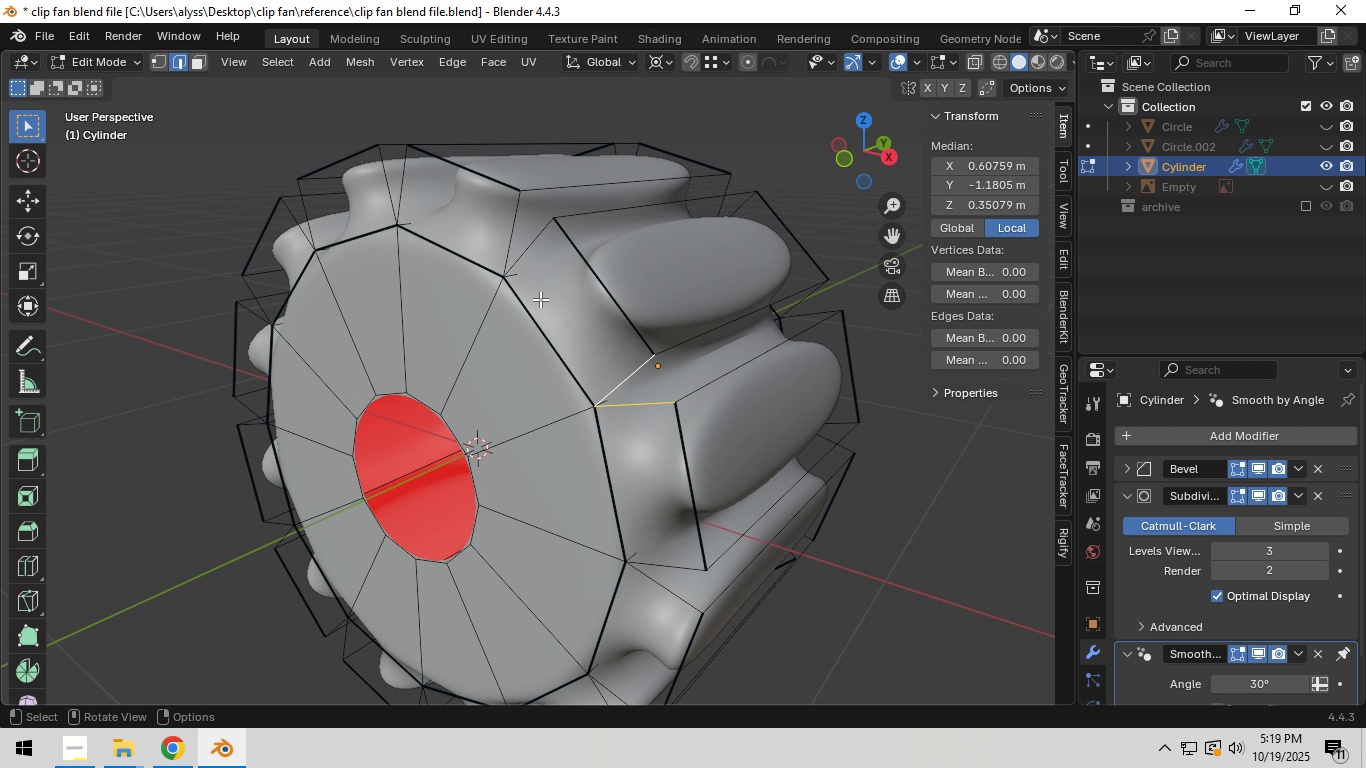 
hold_key(key=ShiftLeft, duration=1.53)
left_click([515, 258])
 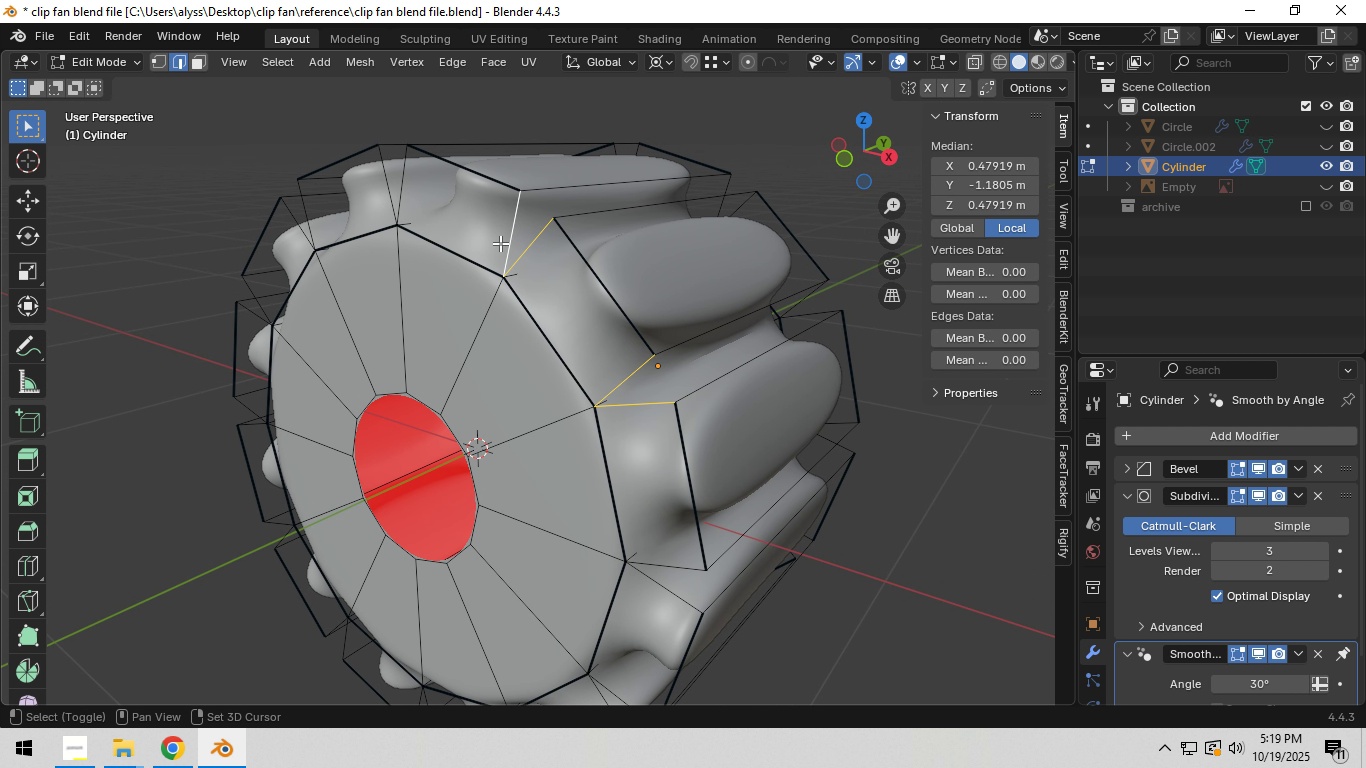 
double_click([500, 243])
 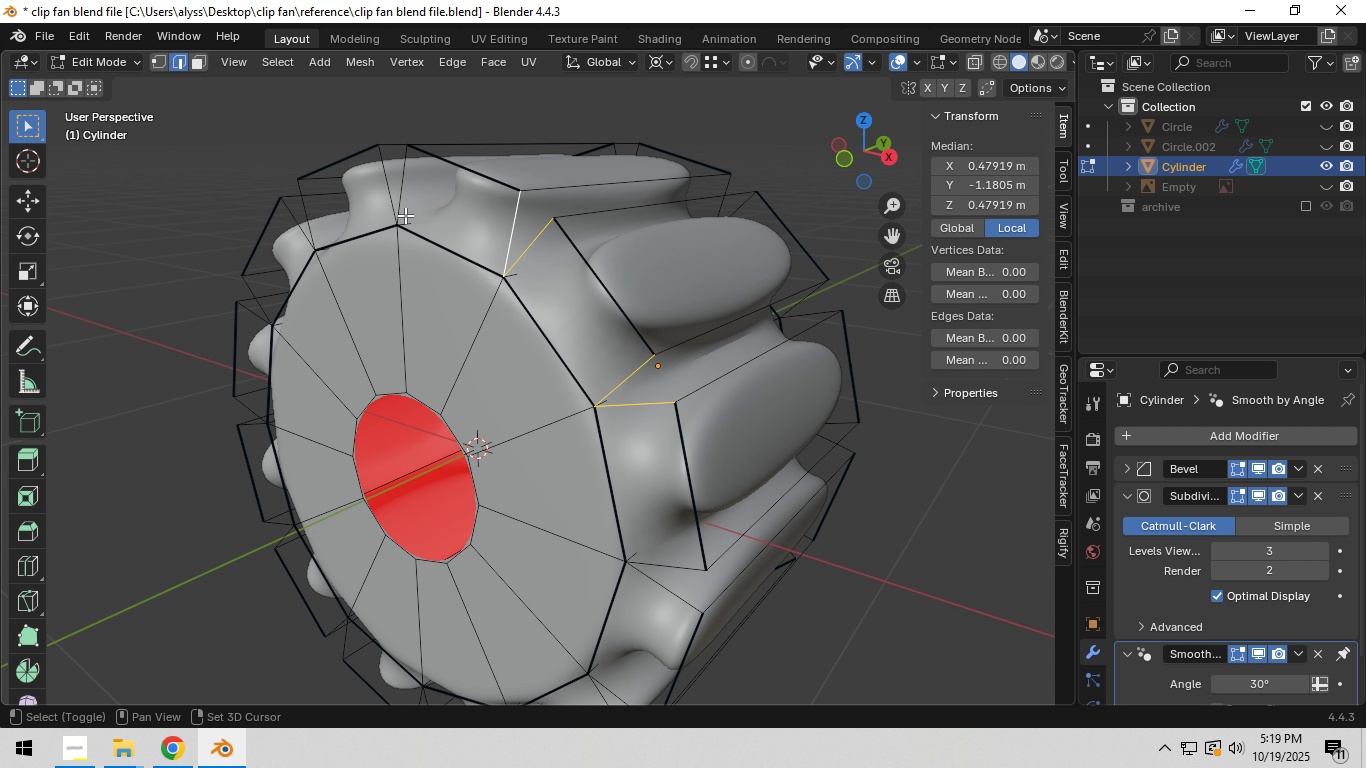 
hold_key(key=ShiftLeft, duration=1.52)
left_click([400, 202])
 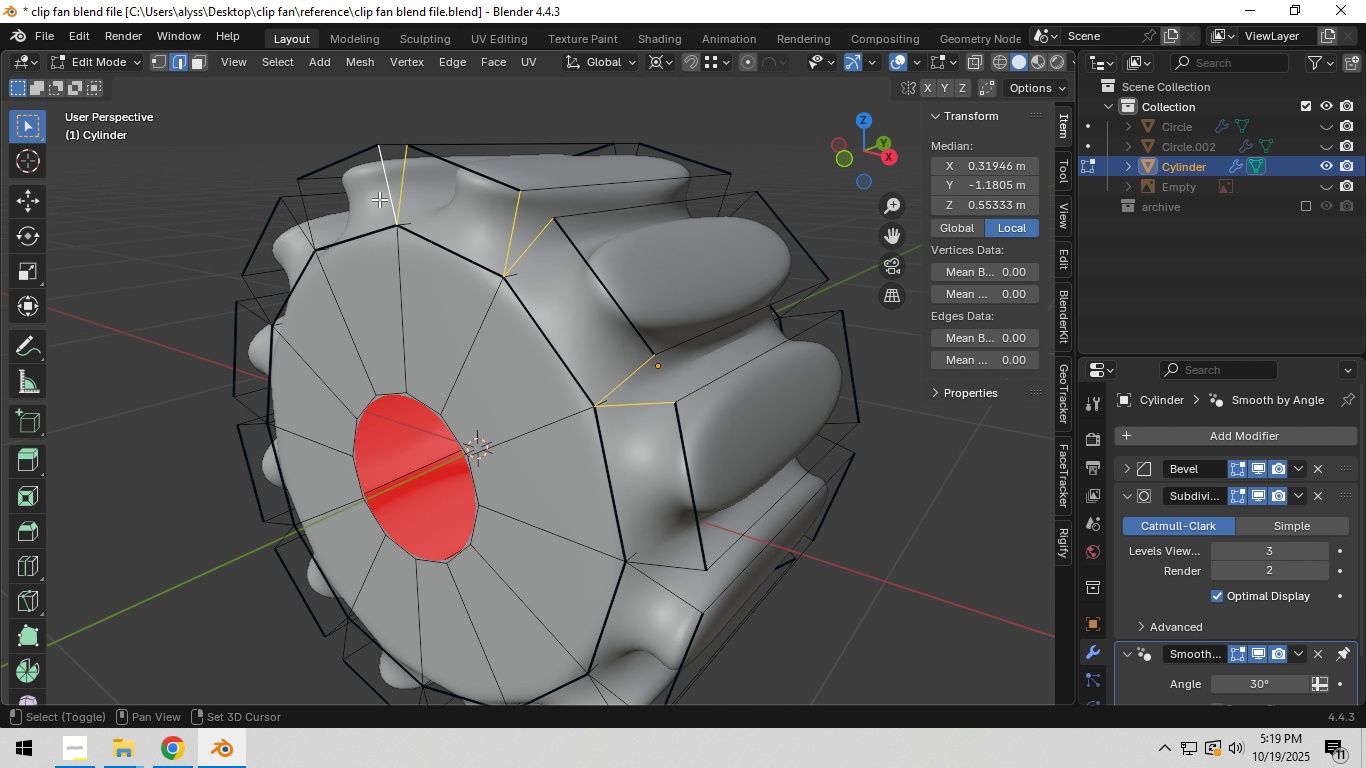 
double_click([379, 199])
 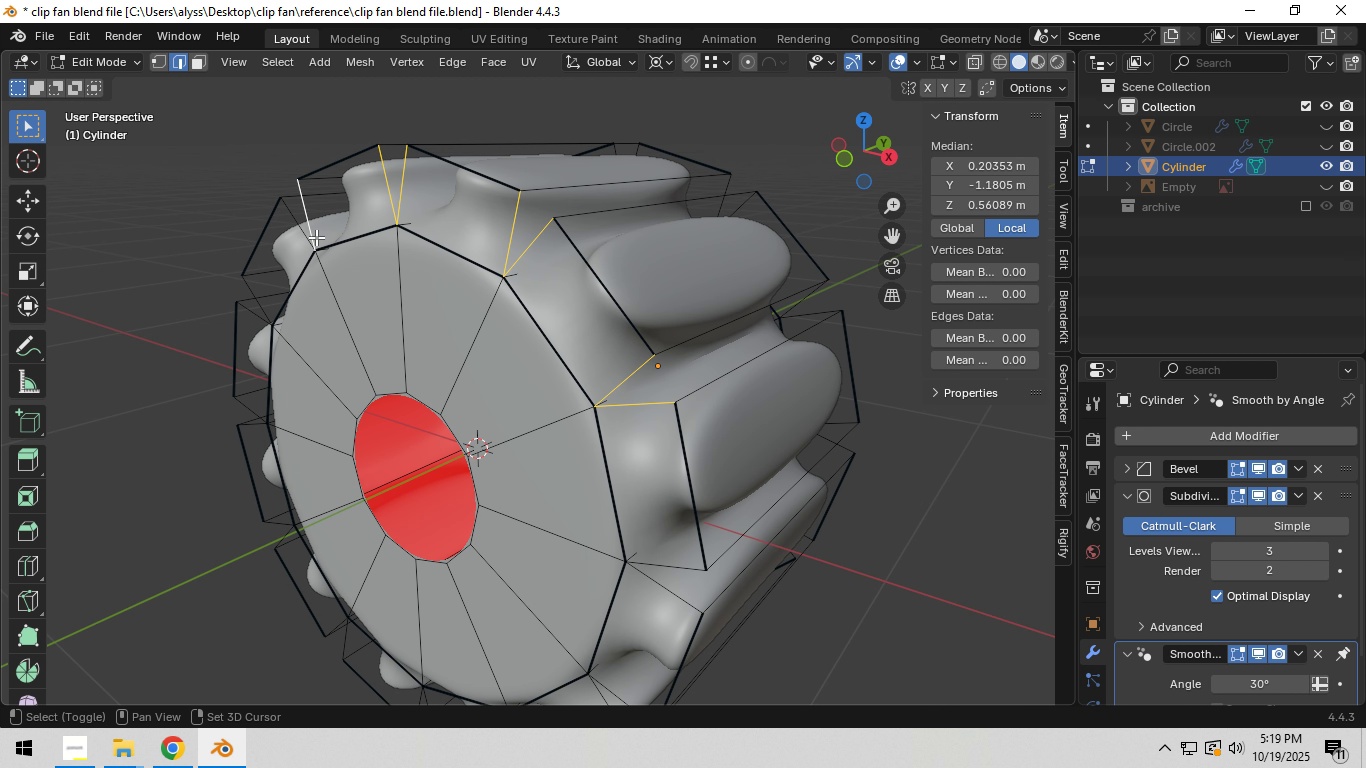 
left_click([318, 235])
 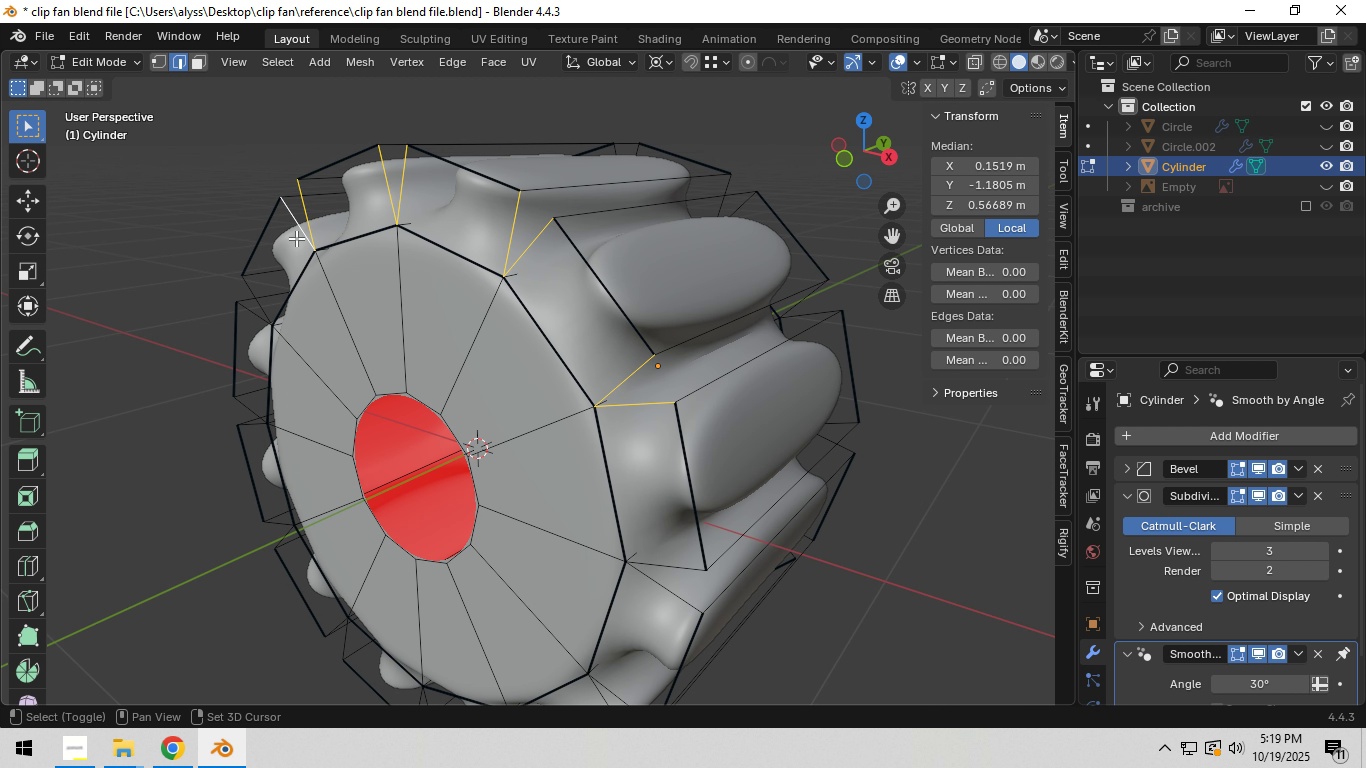 
hold_key(key=ShiftLeft, duration=1.52)
double_click([296, 235])
 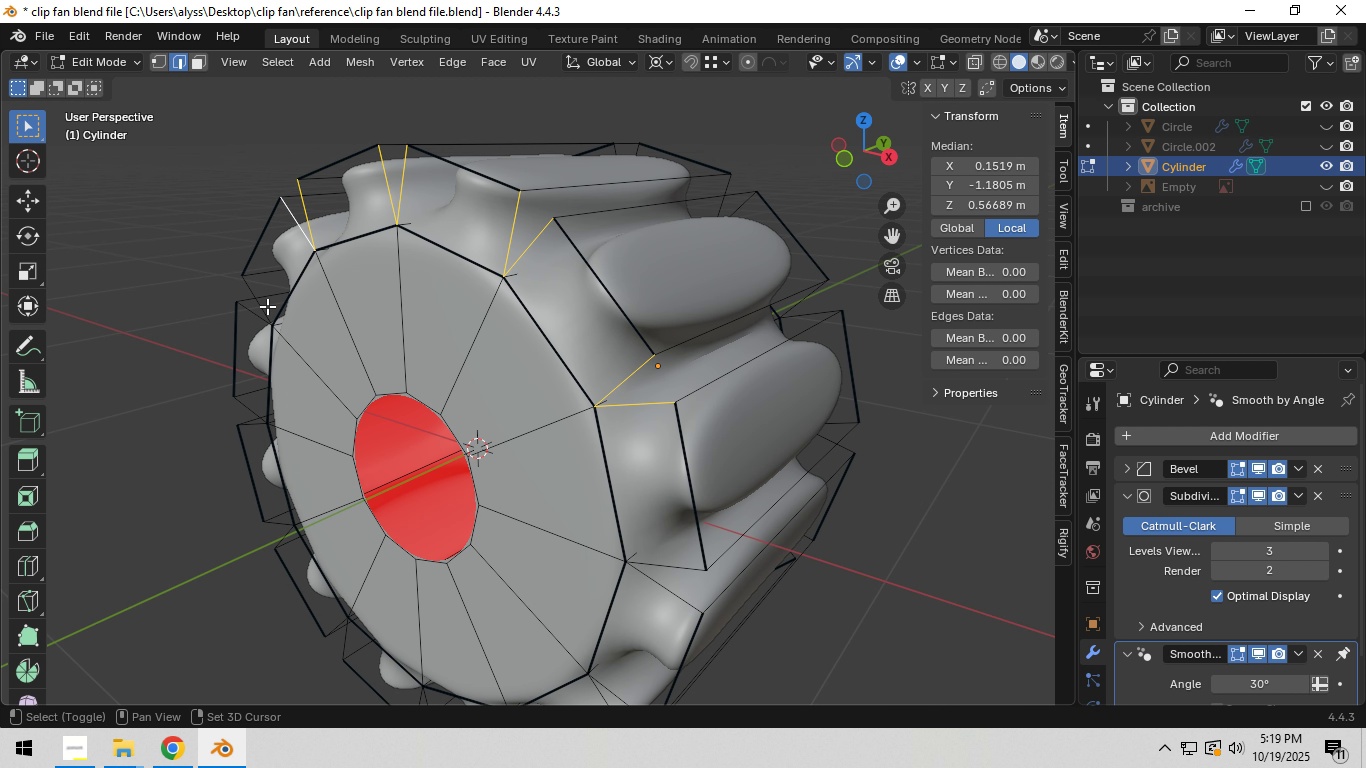 
left_click([266, 306])
 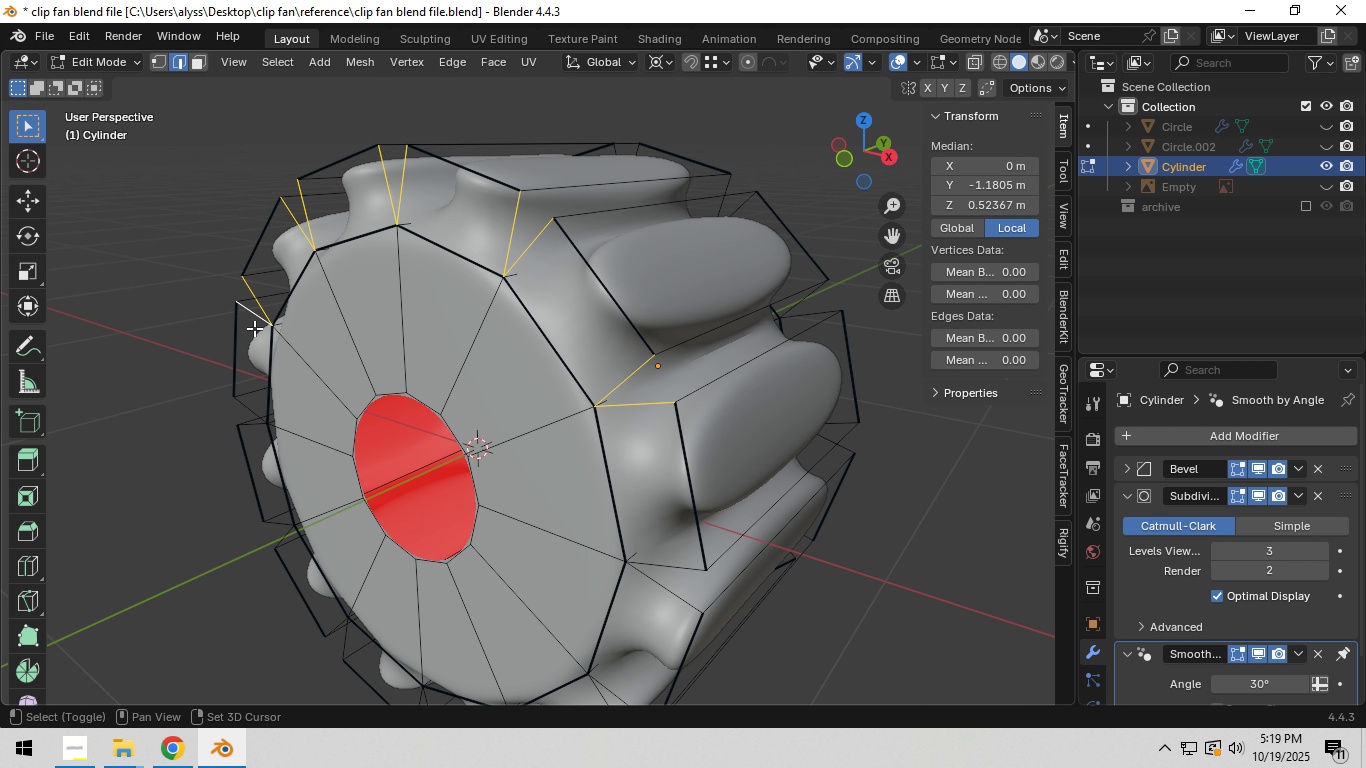 
left_click([254, 327])
 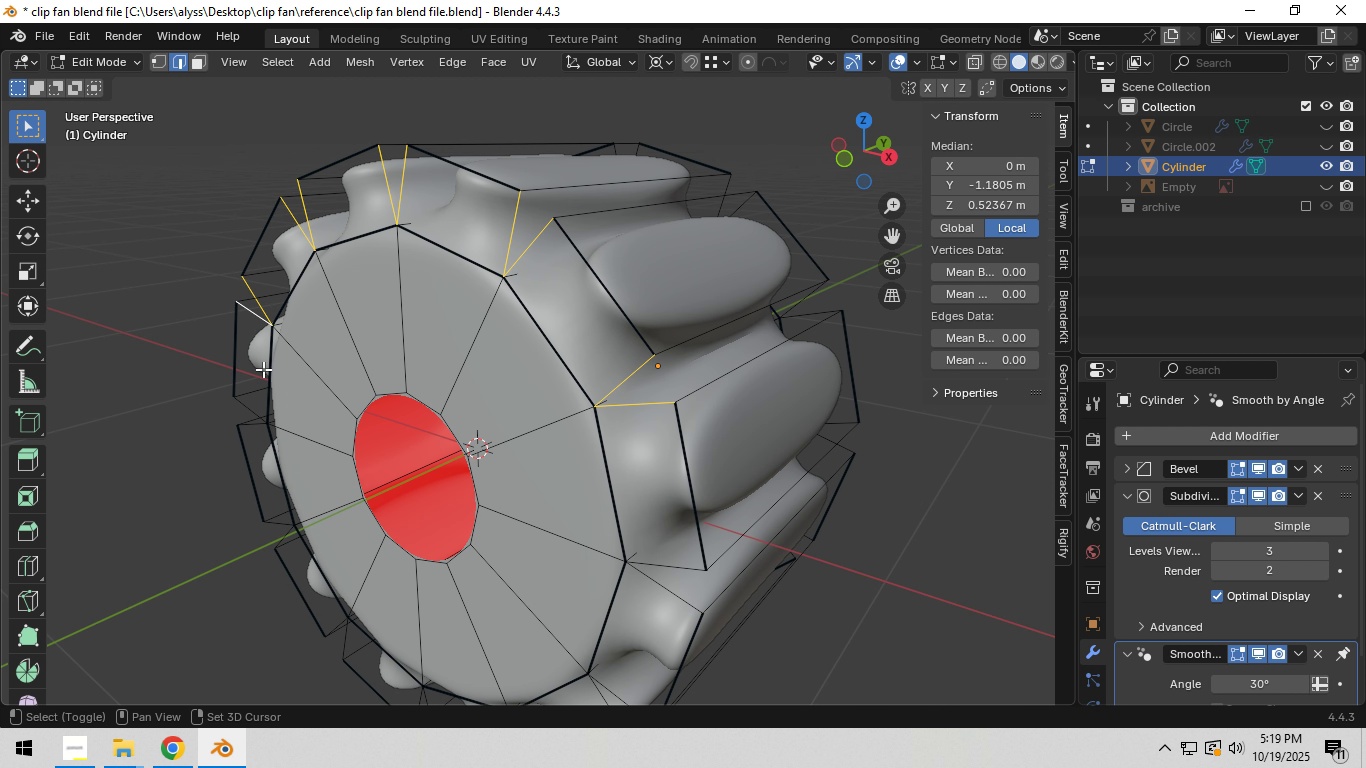 
hold_key(key=ShiftLeft, duration=1.52)
left_click([245, 405])
 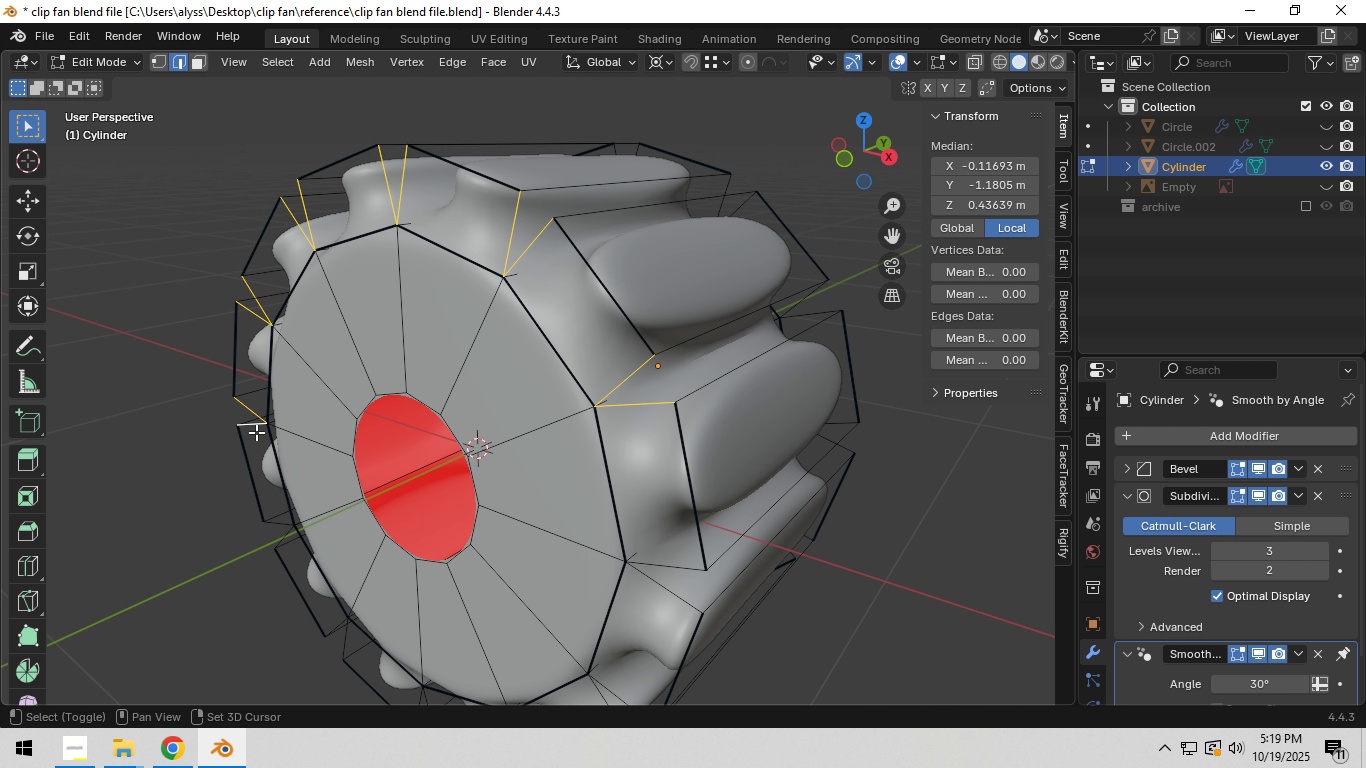 
double_click([255, 432])
 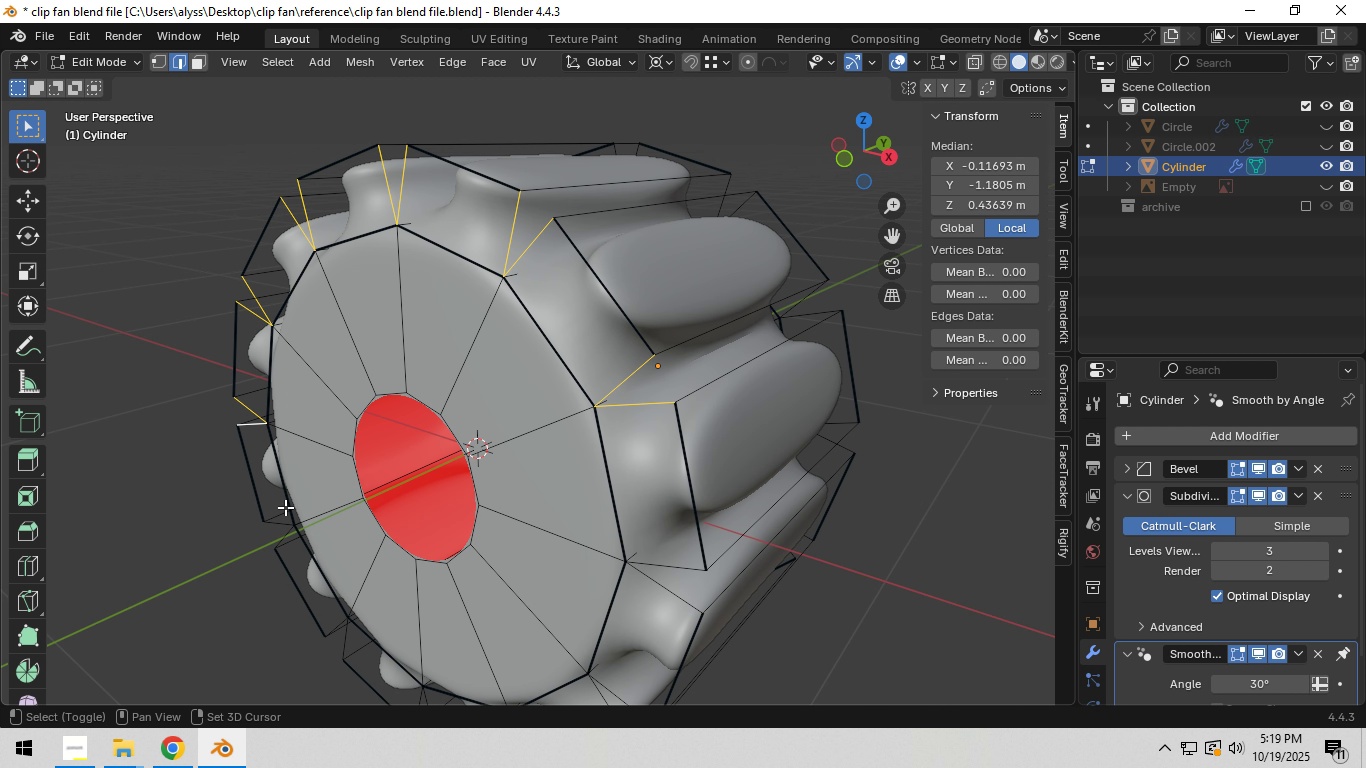 
hold_key(key=ShiftLeft, duration=1.51)
left_click([283, 516])
 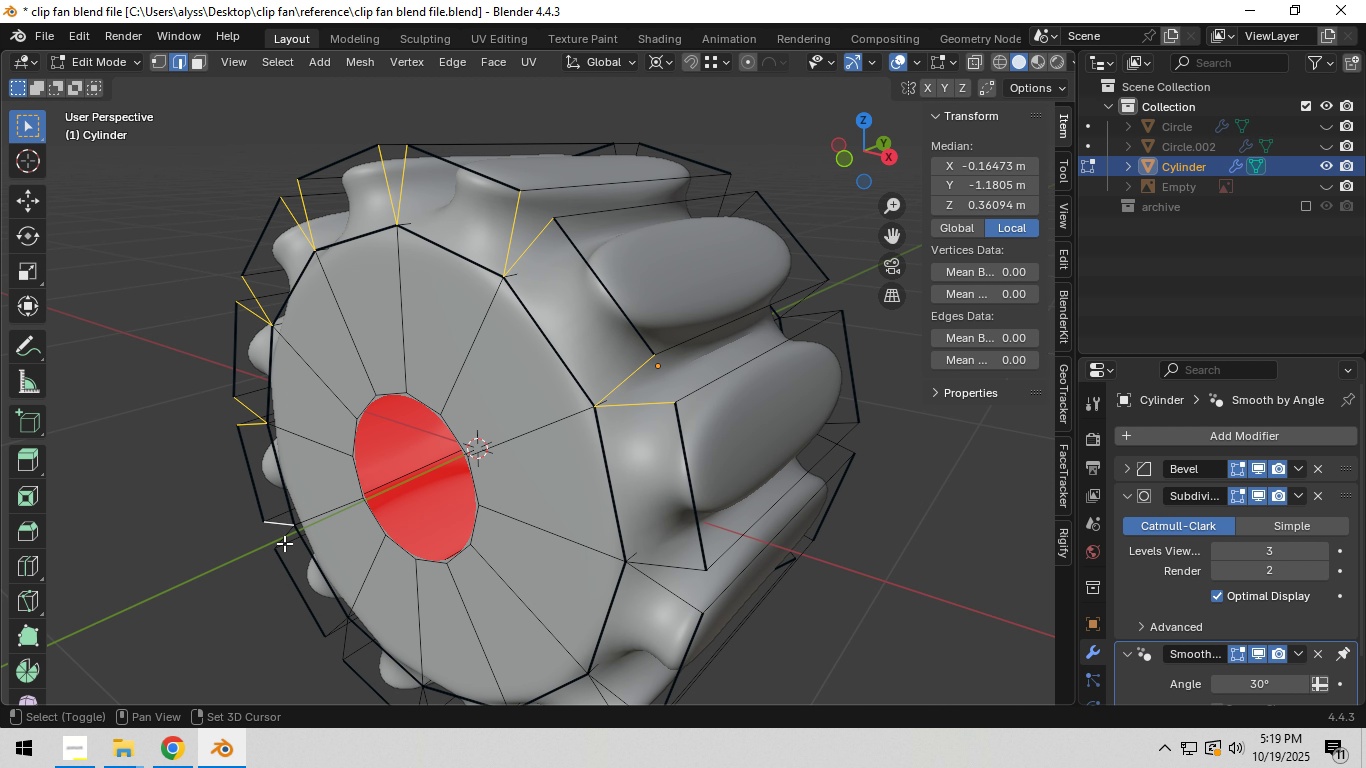 
left_click([283, 542])
 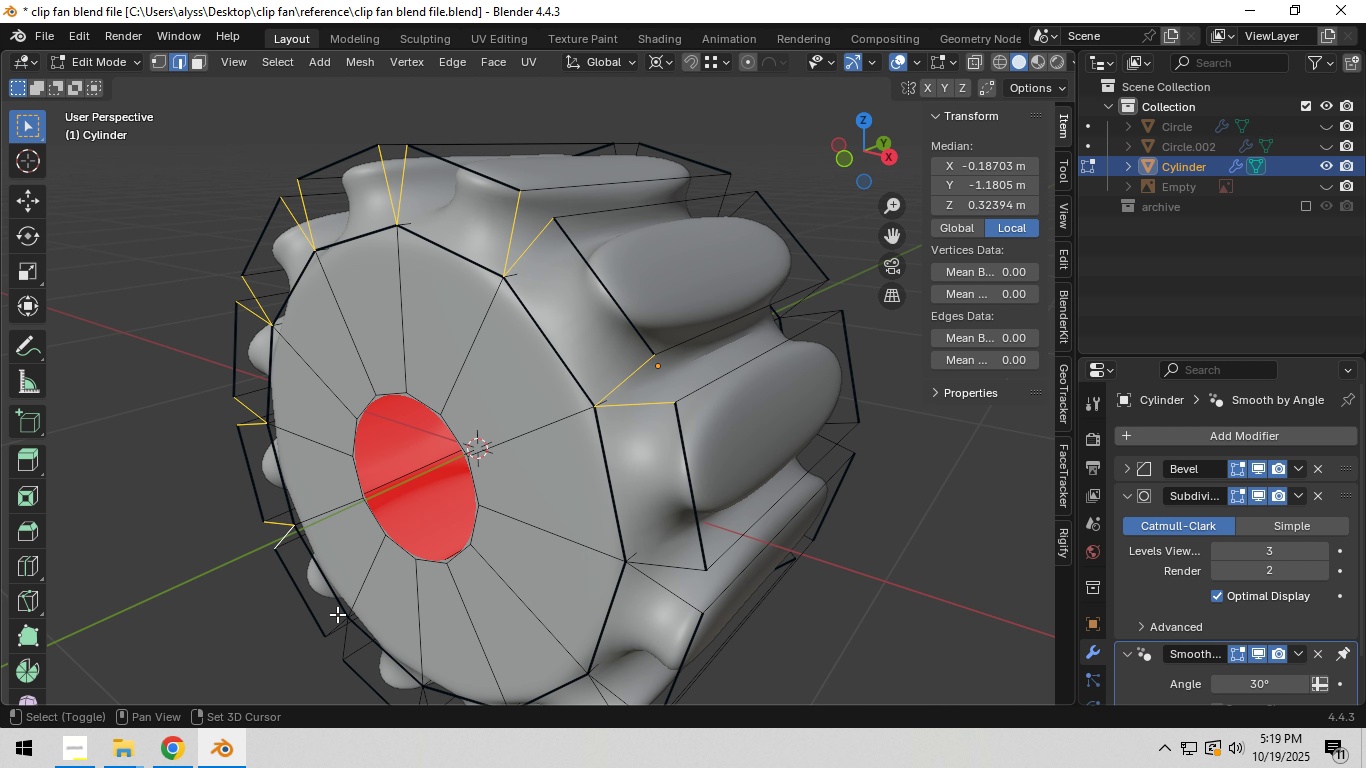 
hold_key(key=ShiftLeft, duration=1.36)
left_click([338, 617])
 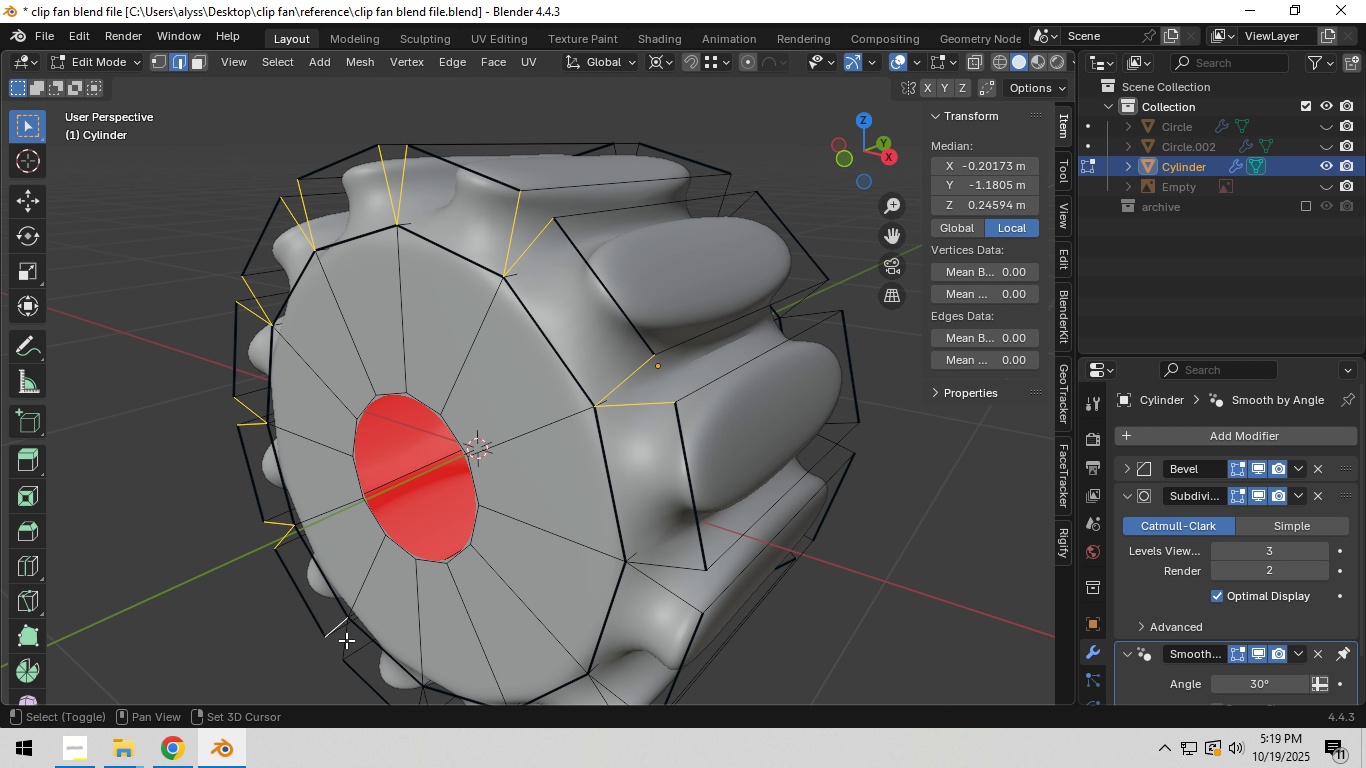 
left_click([346, 639])
 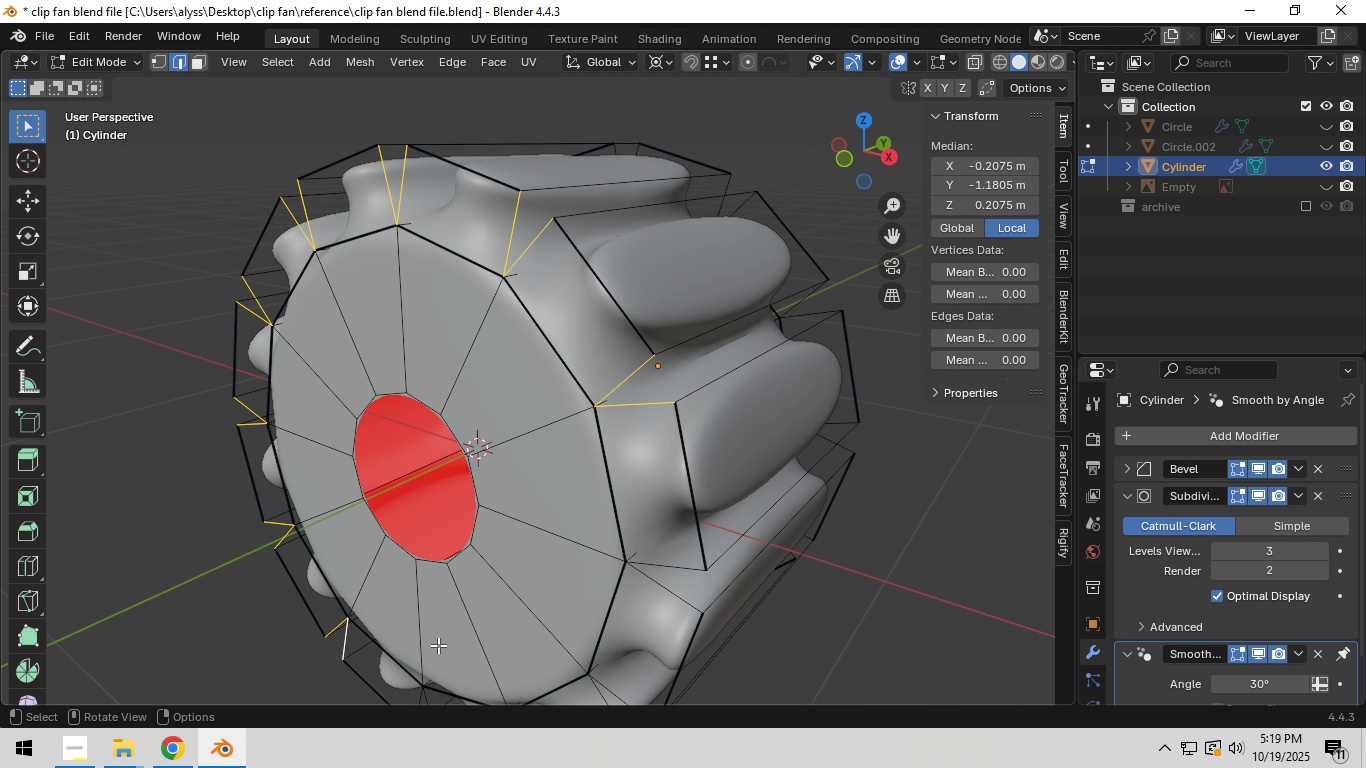 
scroll: coordinate [442, 644], scroll_direction: down, amount: 2.0
 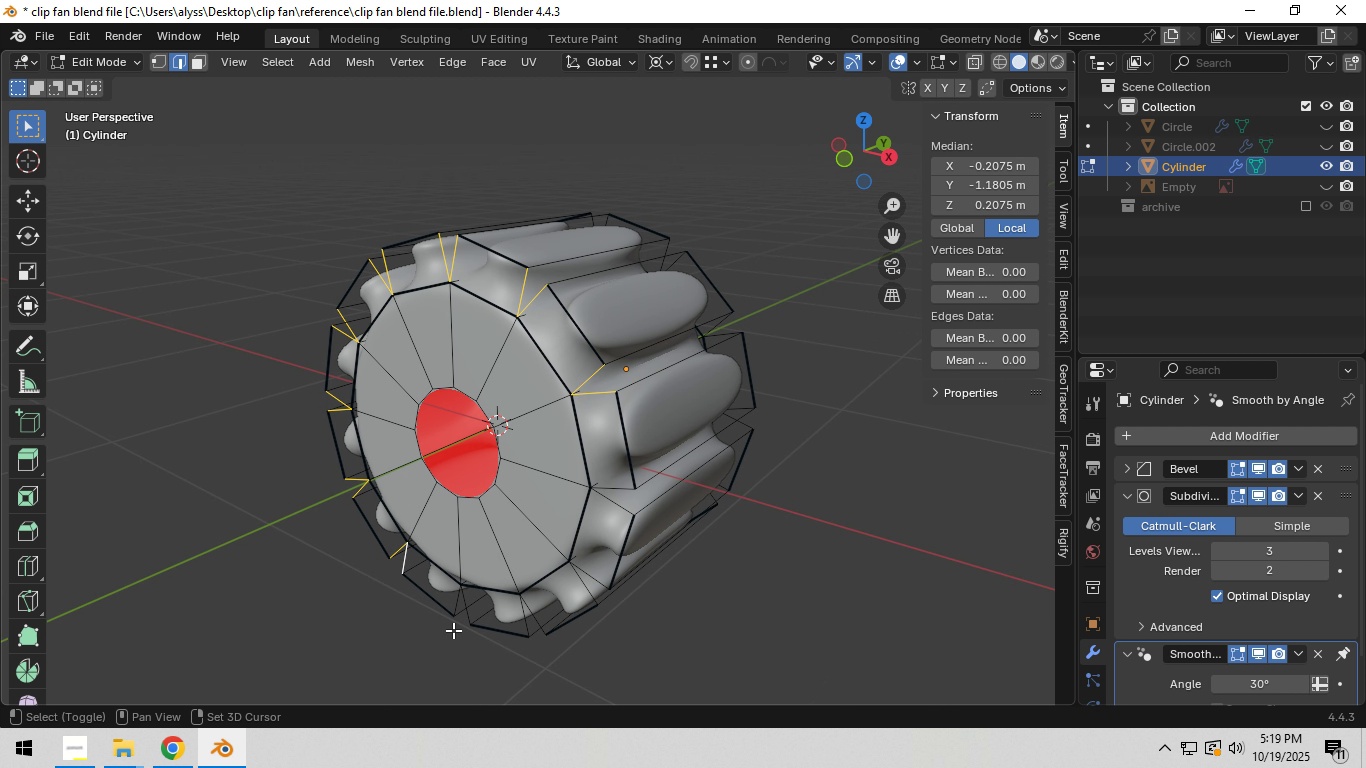 
hold_key(key=ShiftLeft, duration=1.52)
left_click([455, 576])
 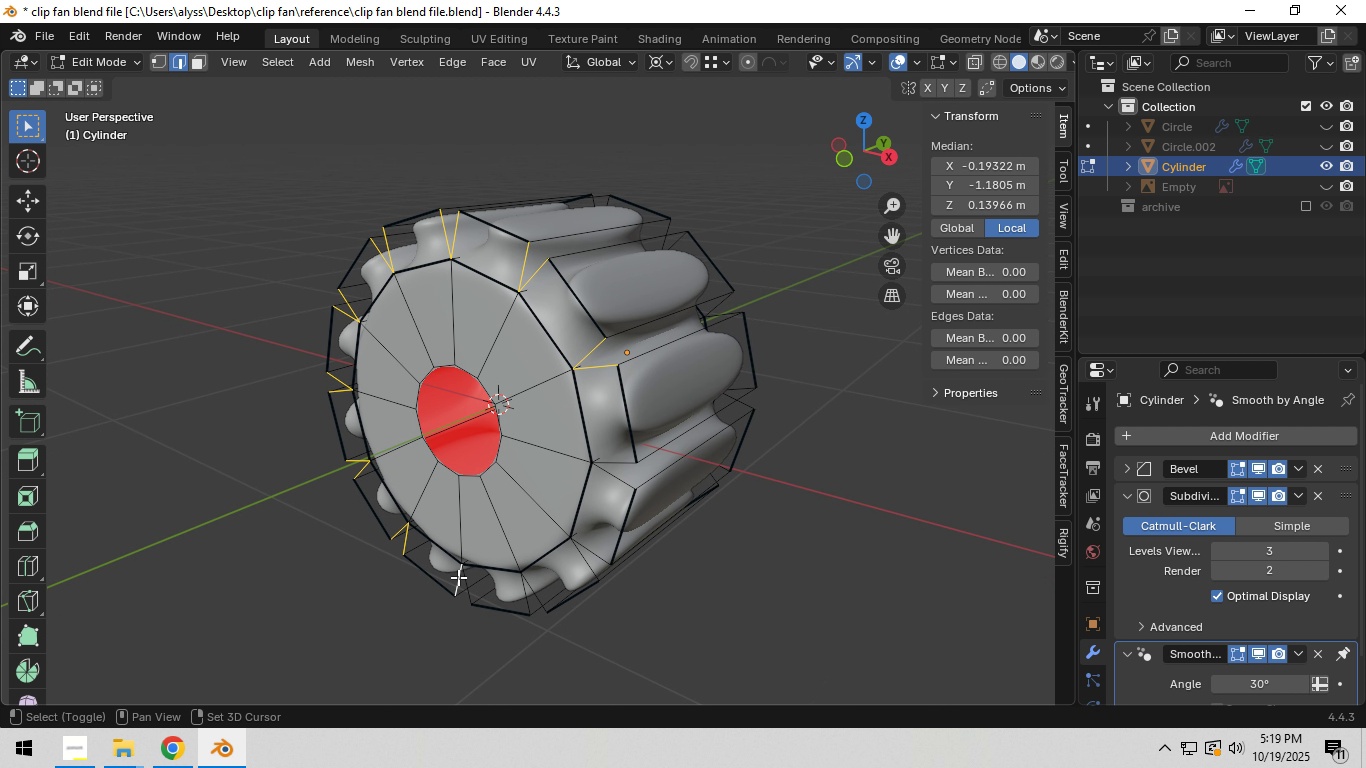 
hold_key(key=ShiftLeft, duration=1.53)
double_click([467, 578])
 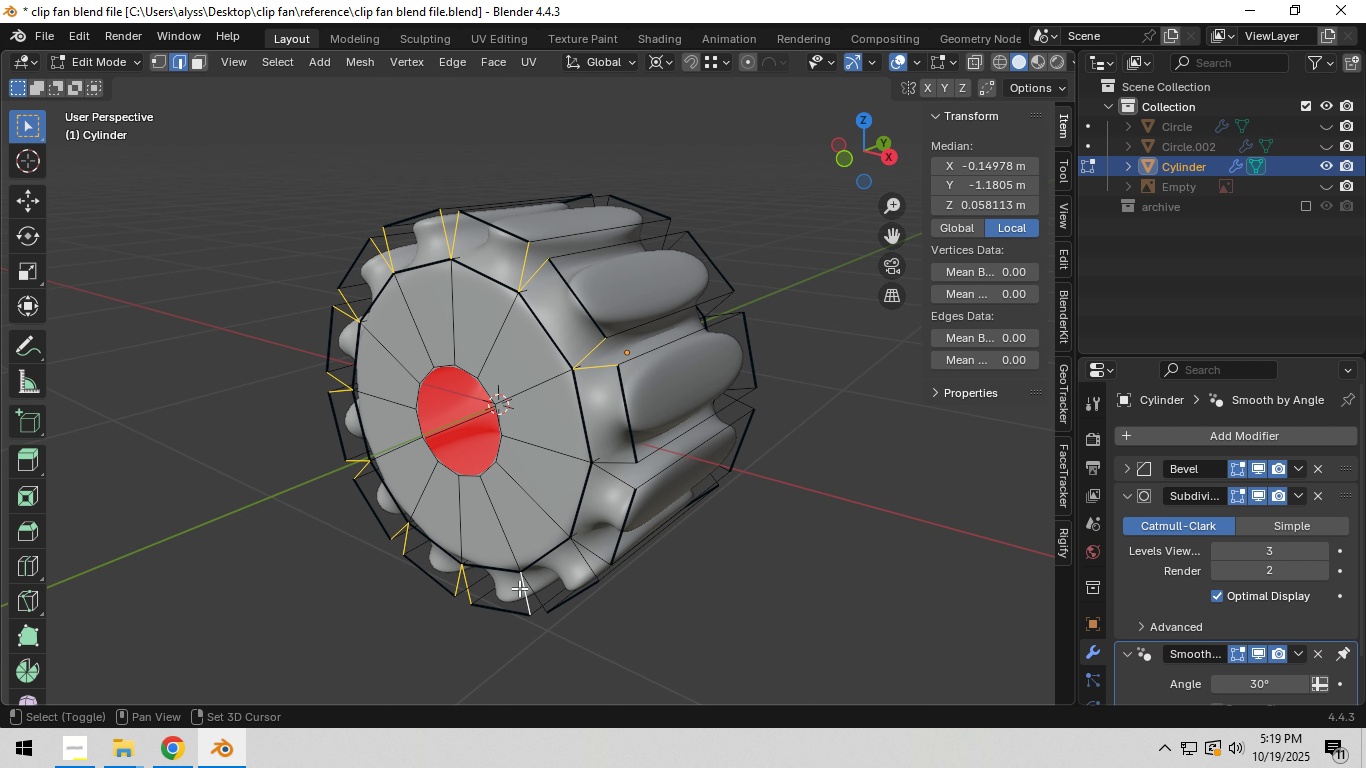 
left_click([517, 588])
 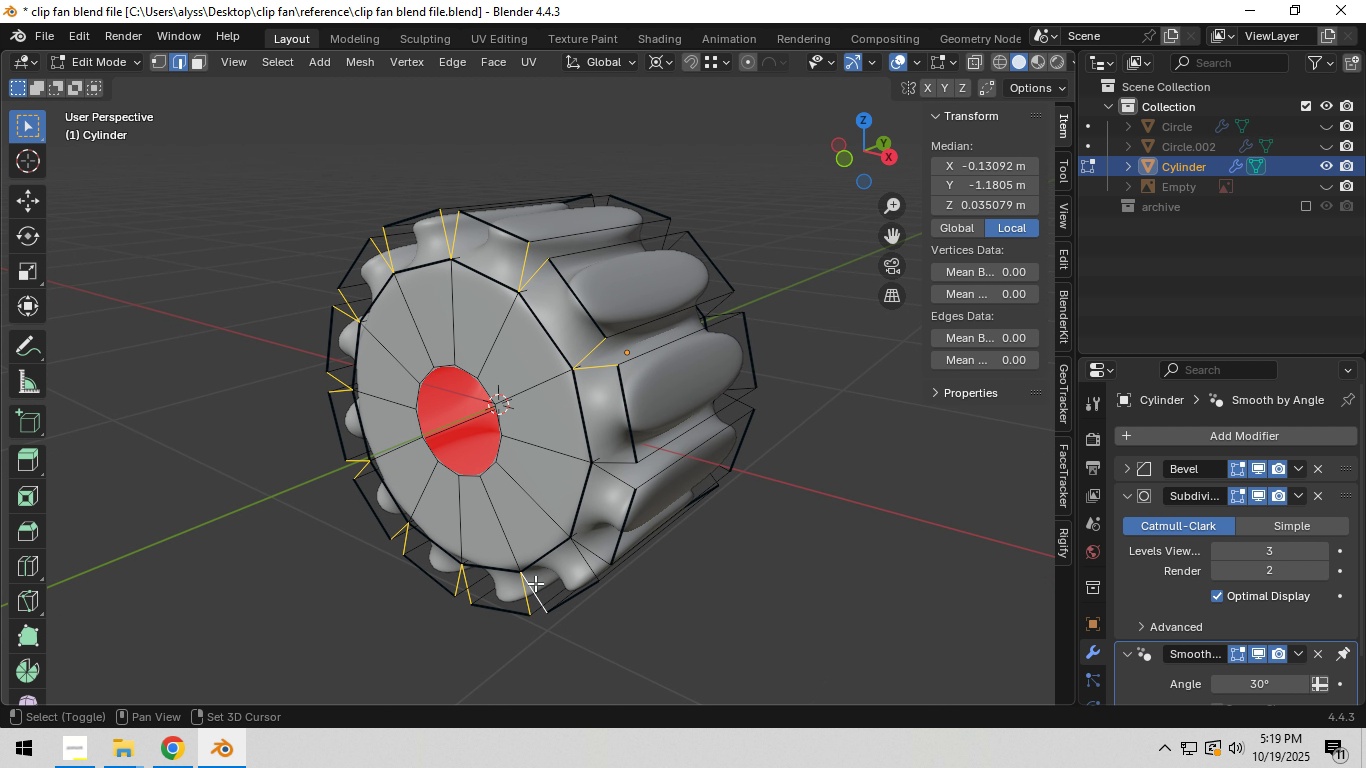 
hold_key(key=ShiftLeft, duration=1.52)
double_click([535, 583])
 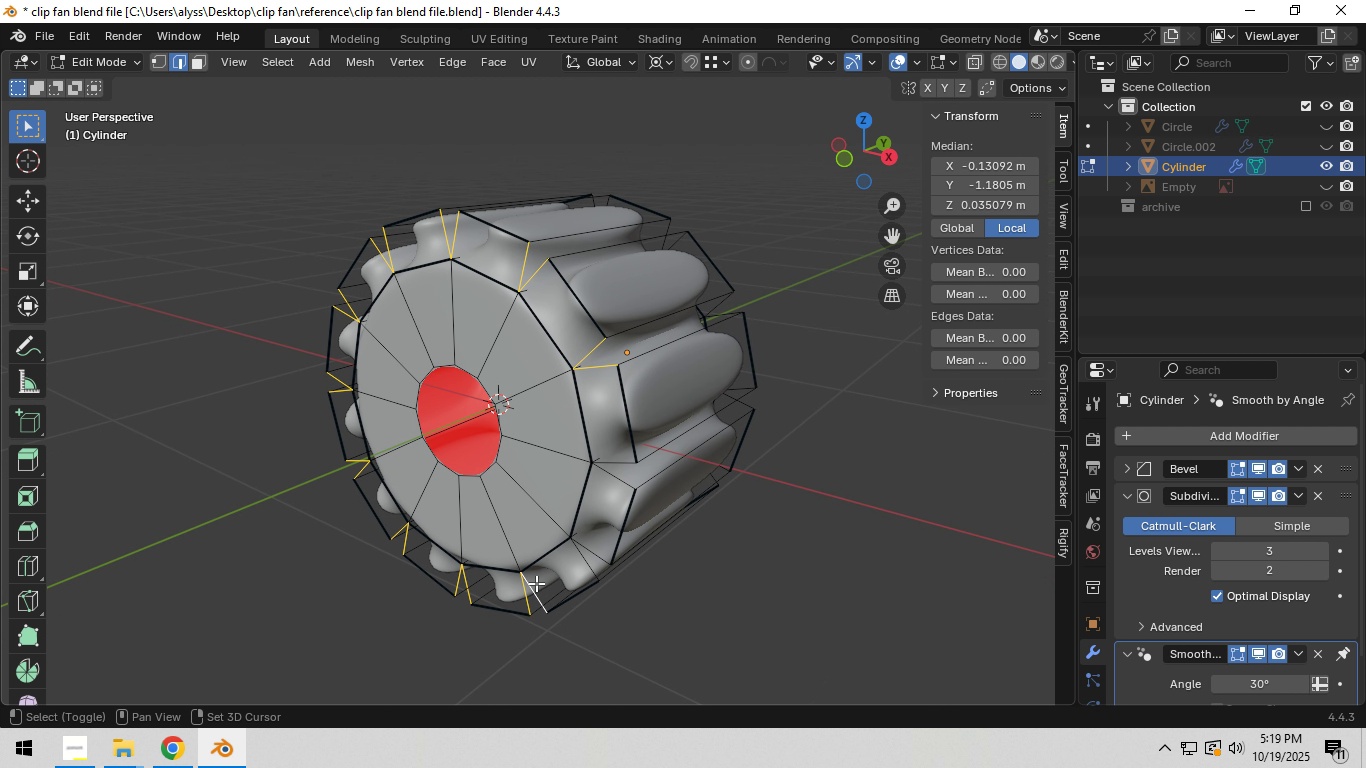 
double_click([587, 541])
 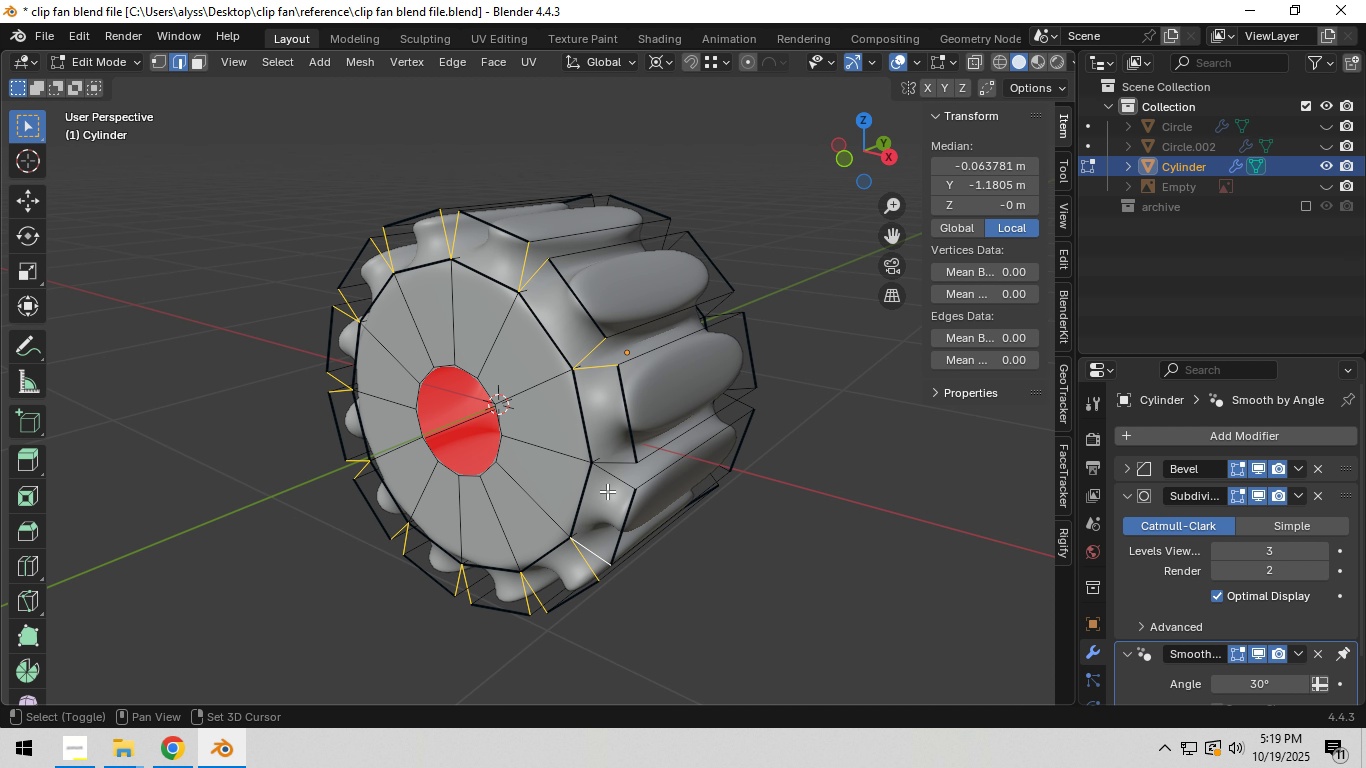 
hold_key(key=ShiftLeft, duration=1.44)
left_click([610, 482])
 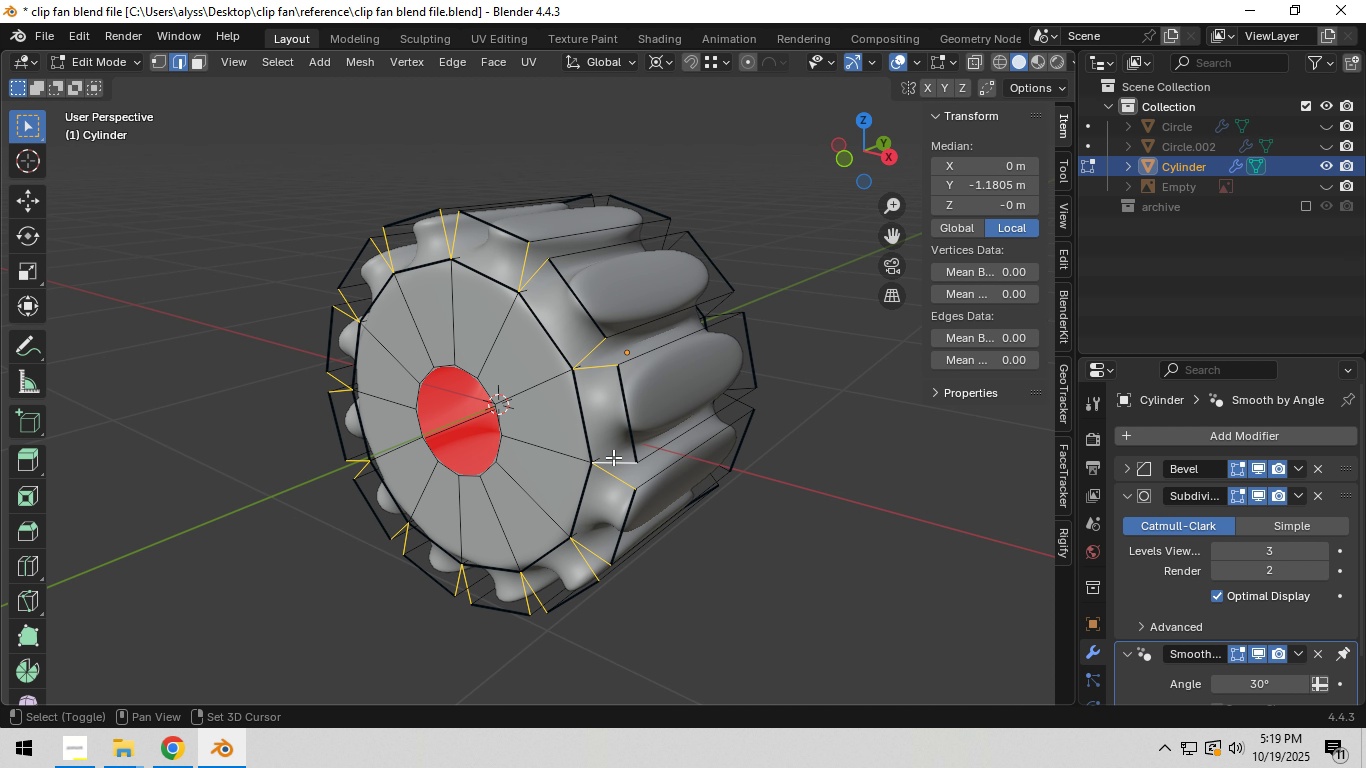 
double_click([613, 457])
 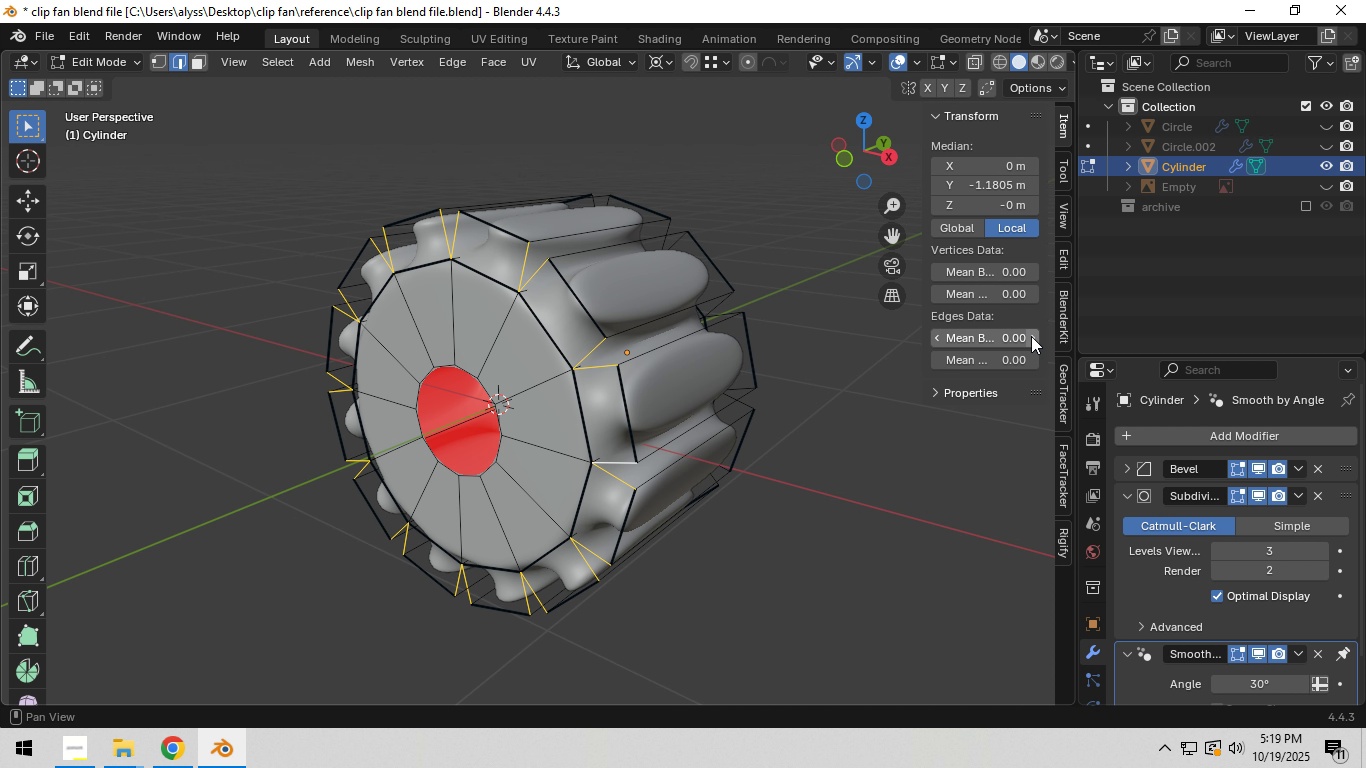 
left_click([1035, 335])
 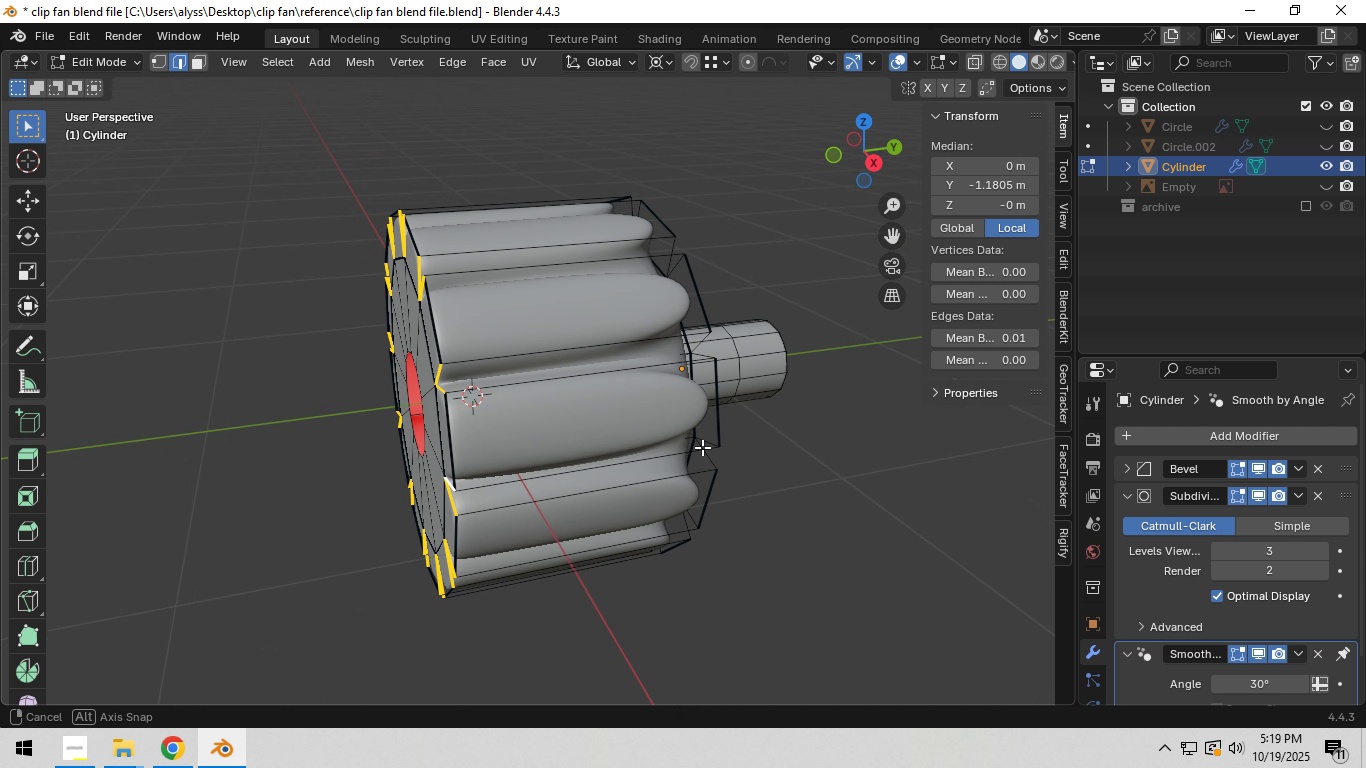 
key(Z)
 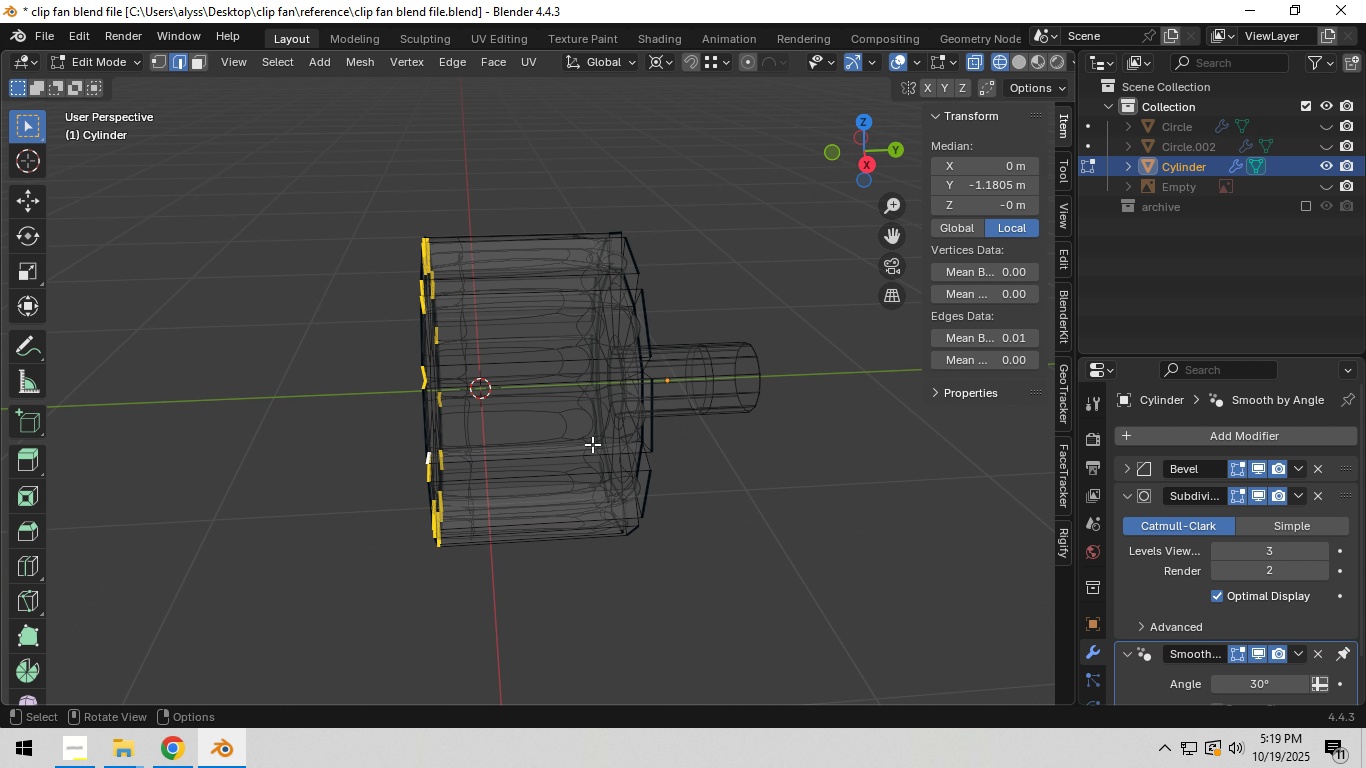 
scroll: coordinate [592, 444], scroll_direction: down, amount: 2.0
 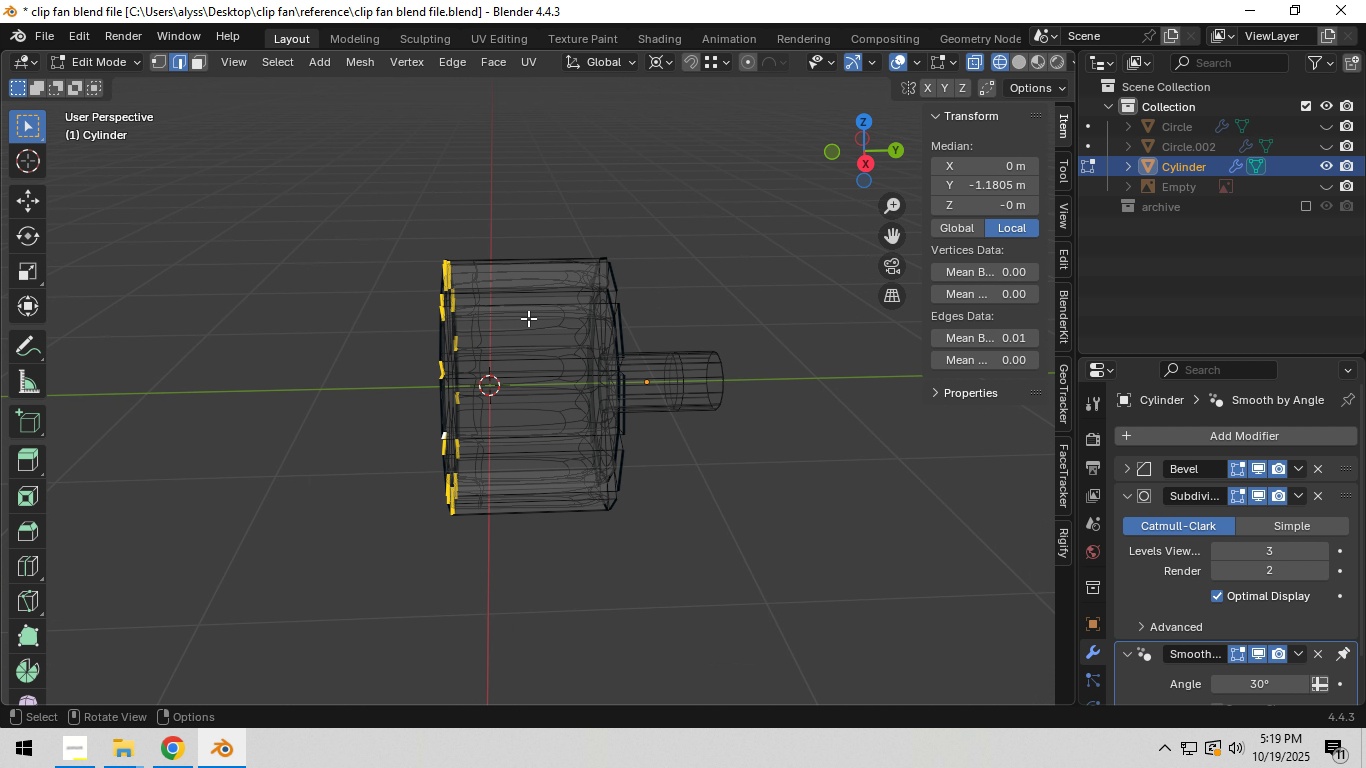 
key(C)
 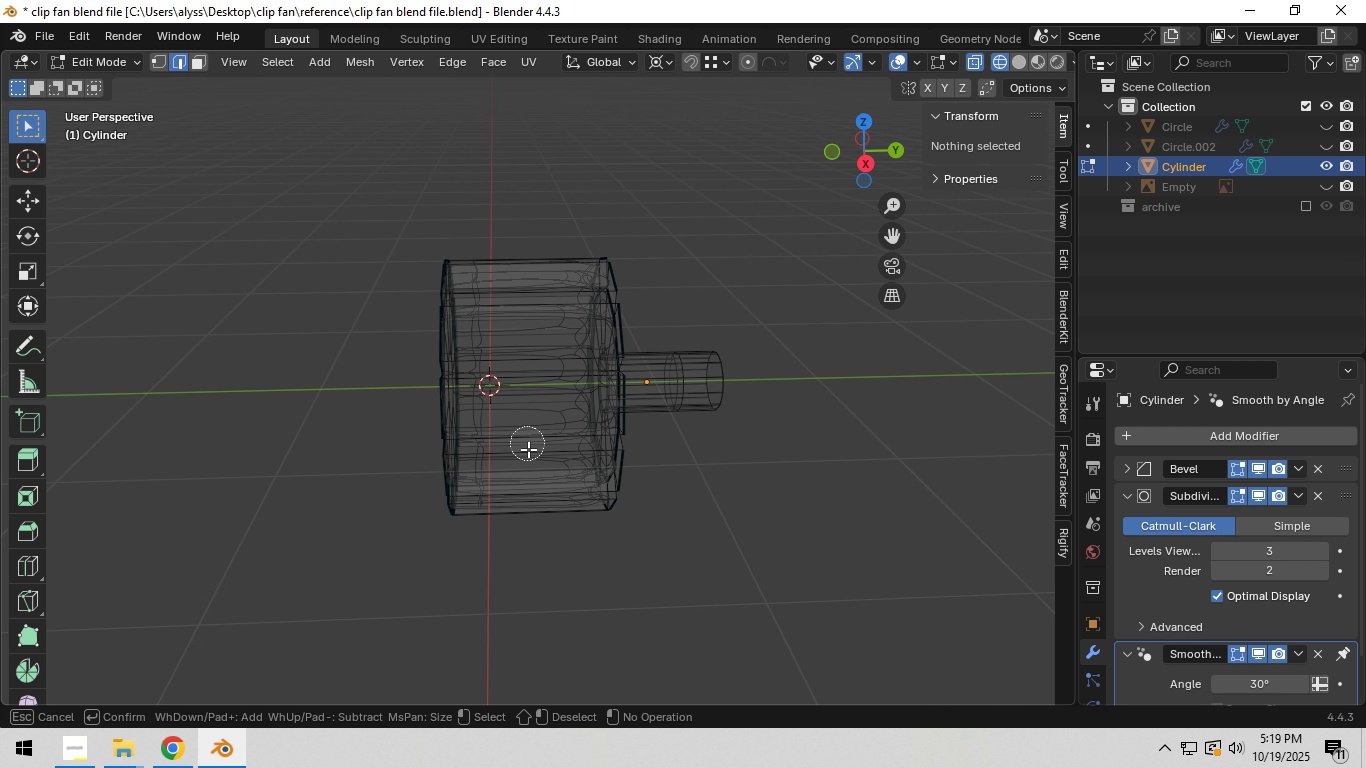 
left_click_drag(start_coordinate=[539, 543], to_coordinate=[529, 240])
 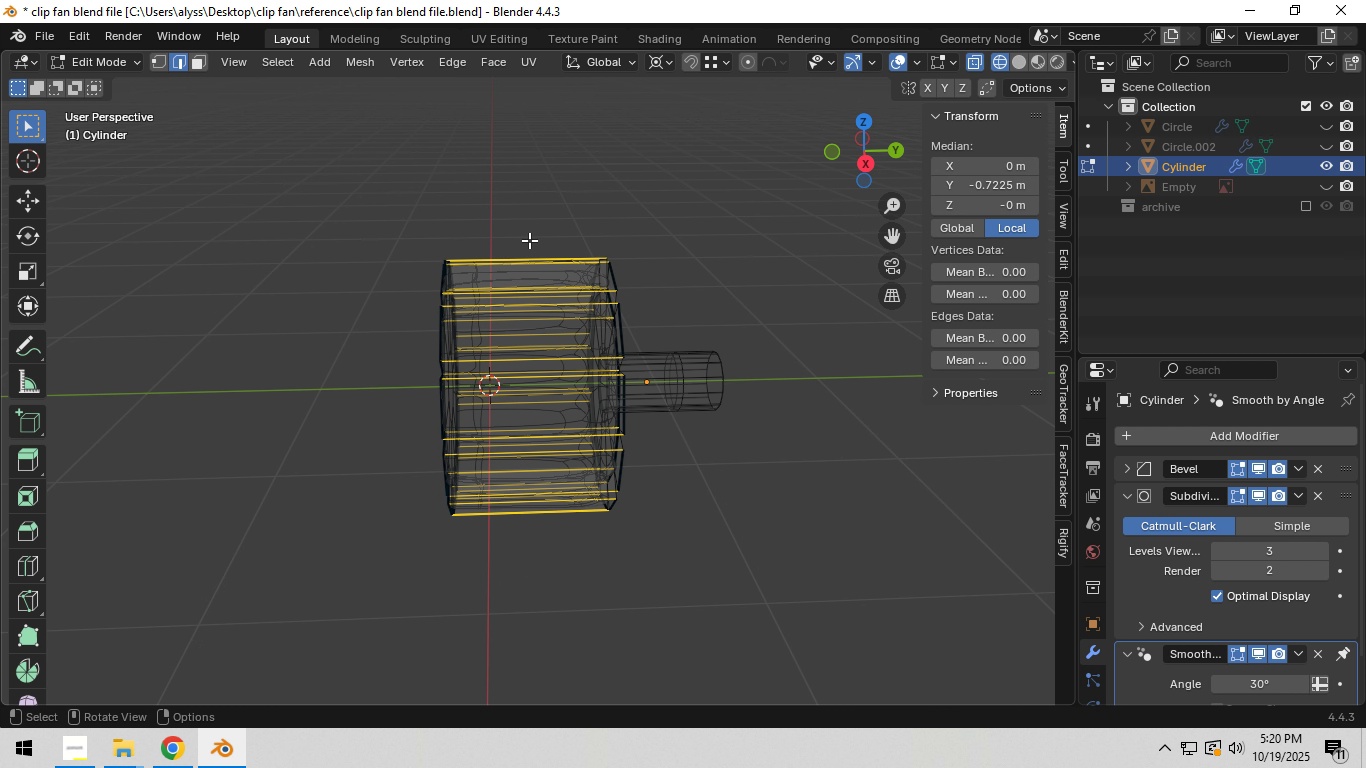 
right_click([529, 240])
 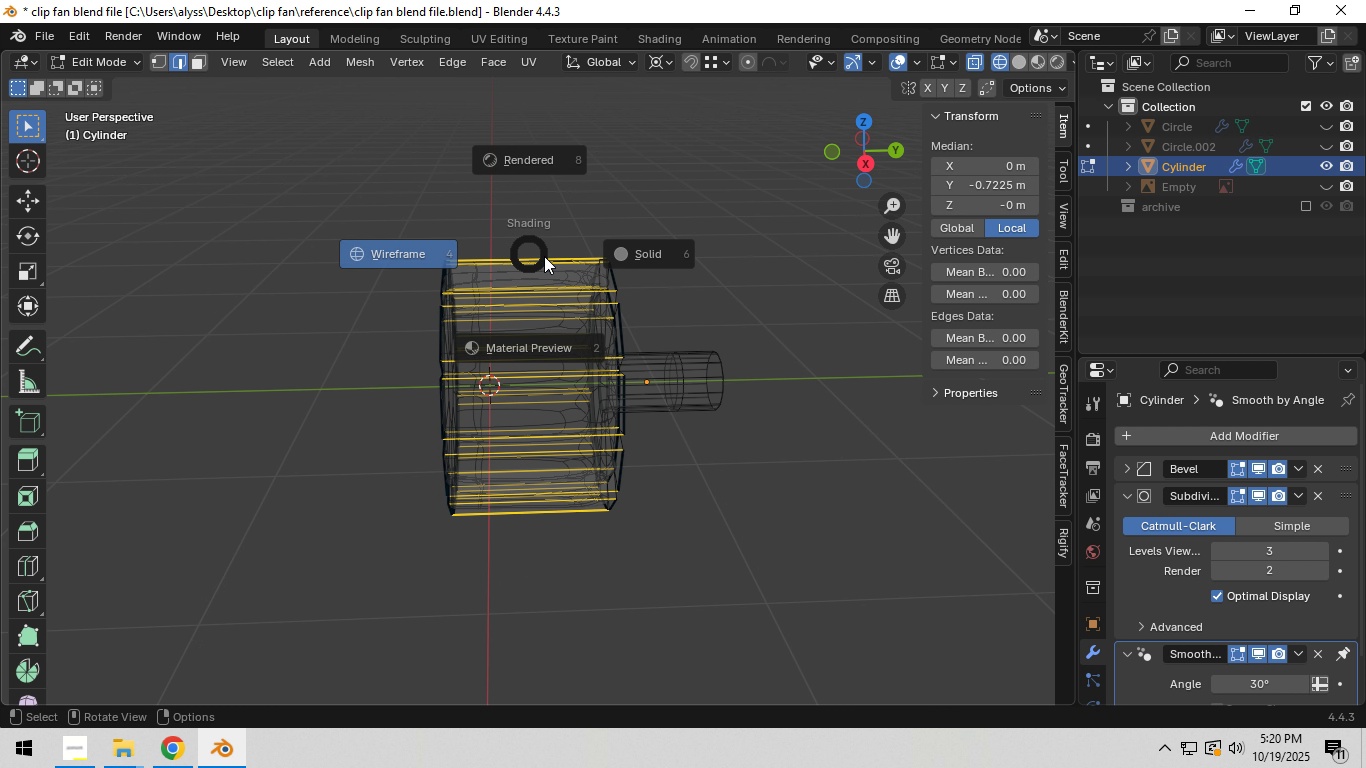 
key(Z)
 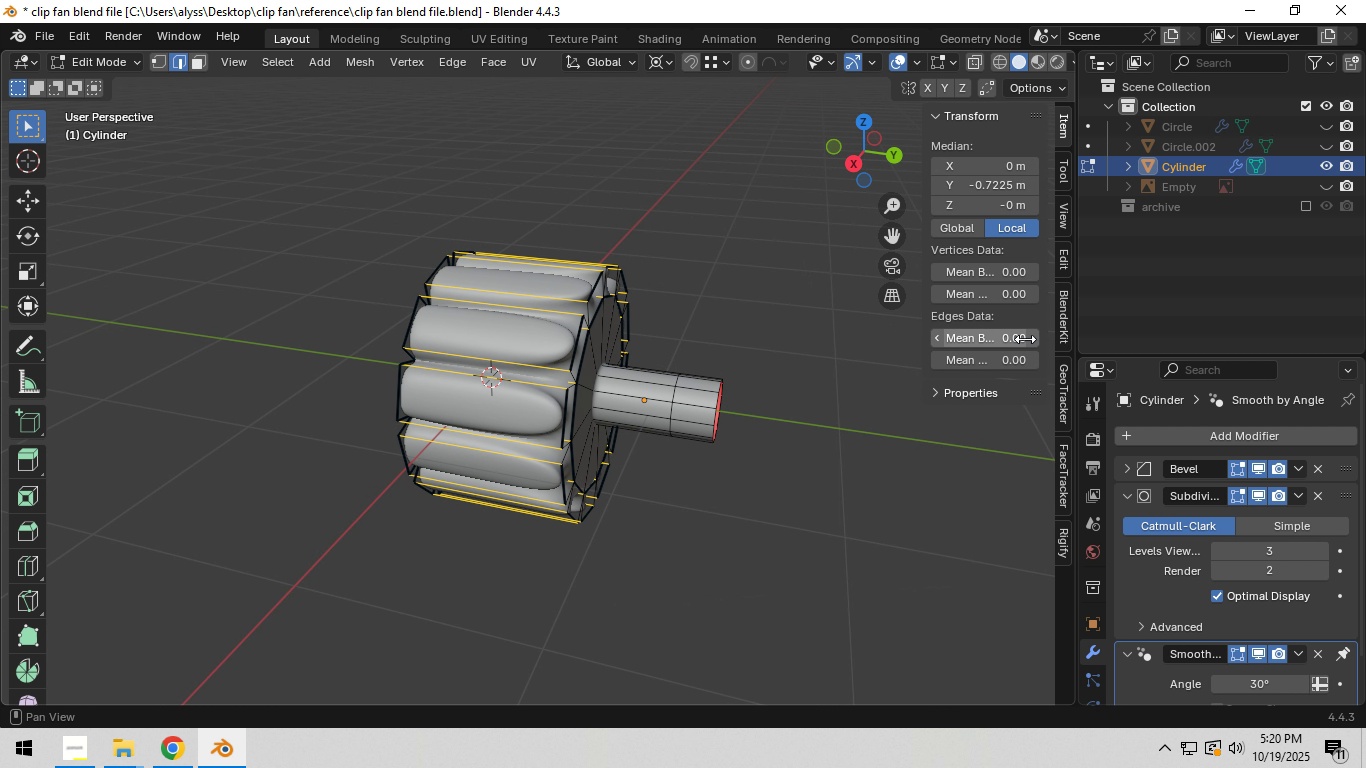 
left_click([1029, 337])
 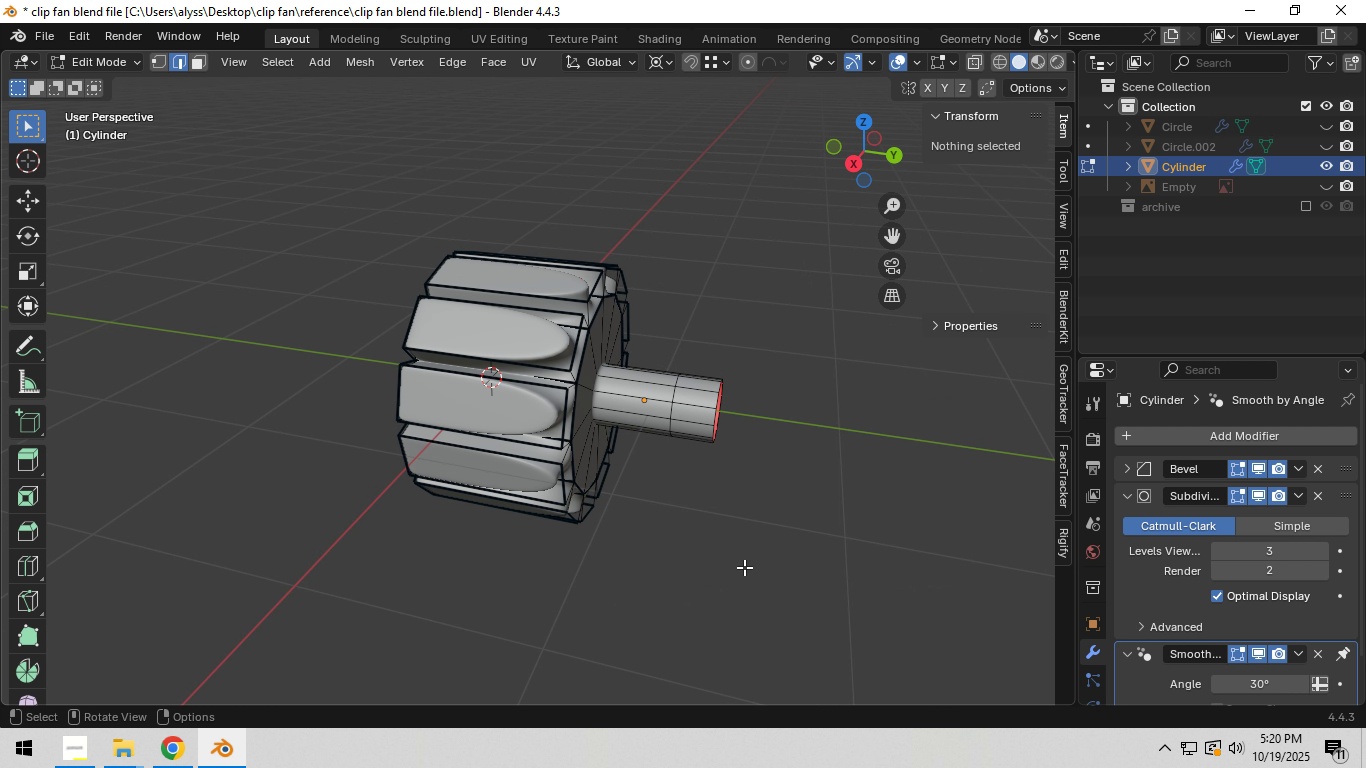 
left_click([744, 567])
 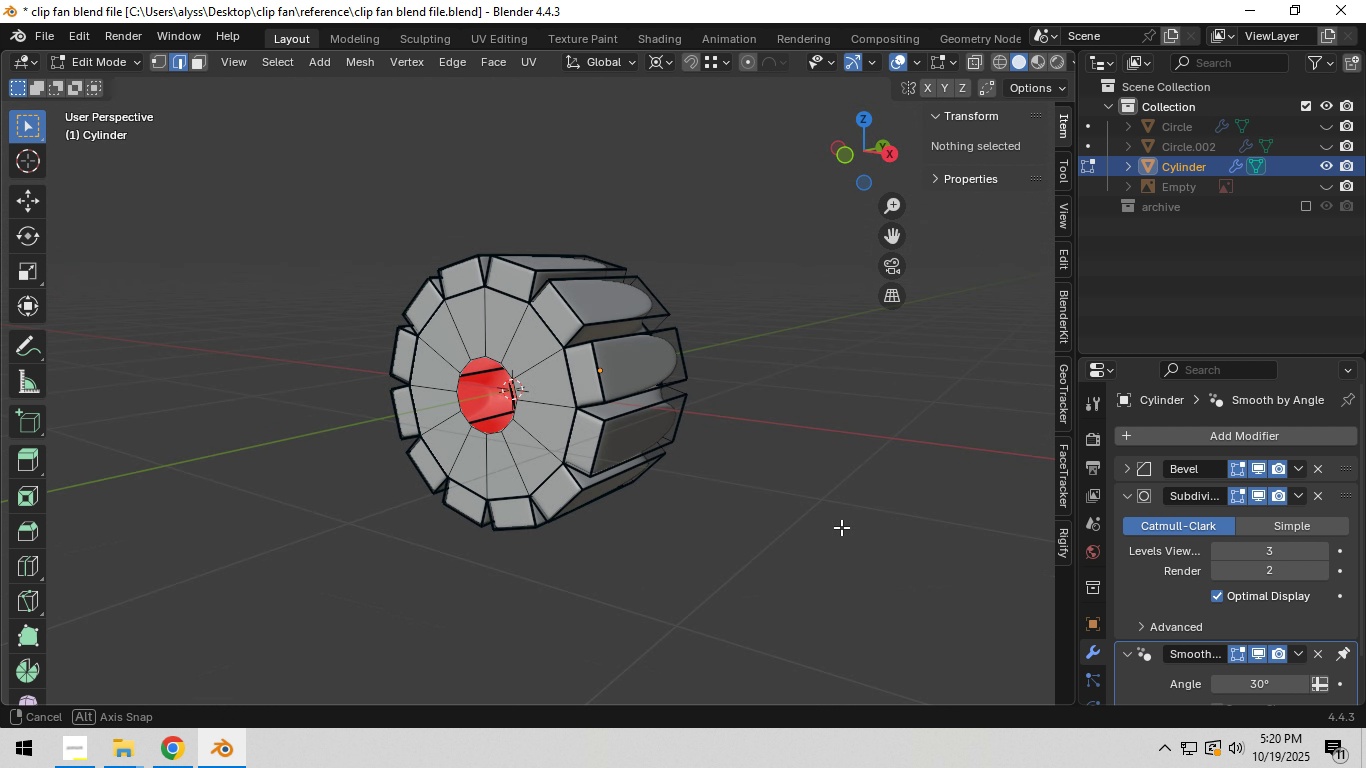 
key(Tab)
 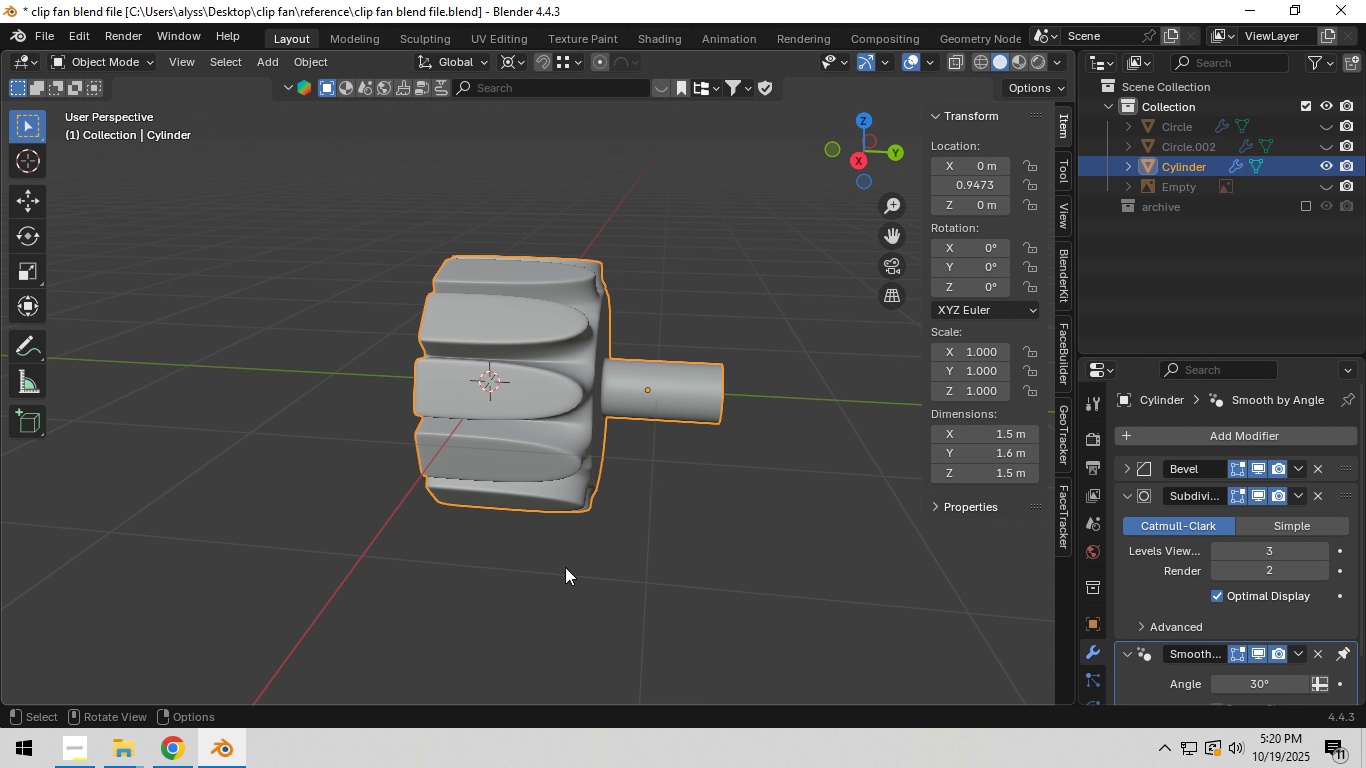 
wait(6.81)
 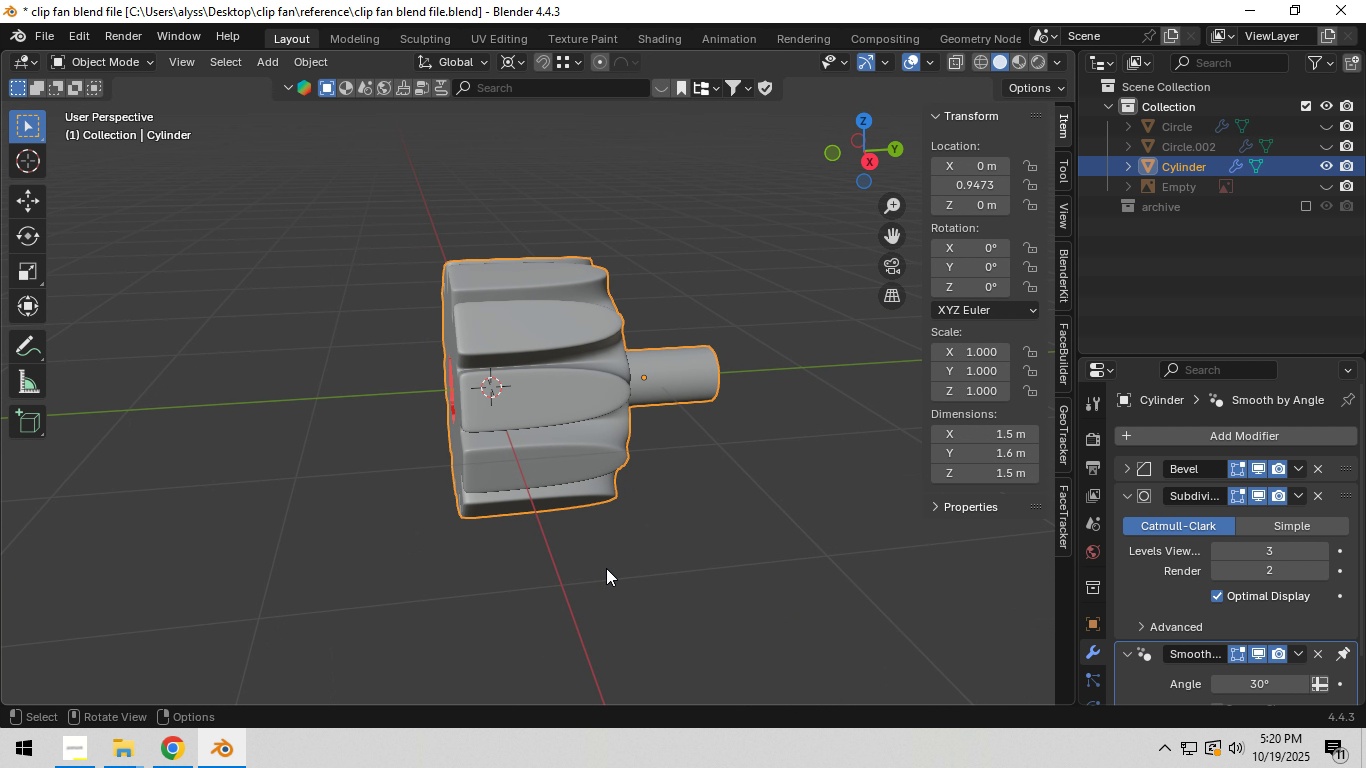 
scroll: coordinate [561, 560], scroll_direction: up, amount: 3.0
 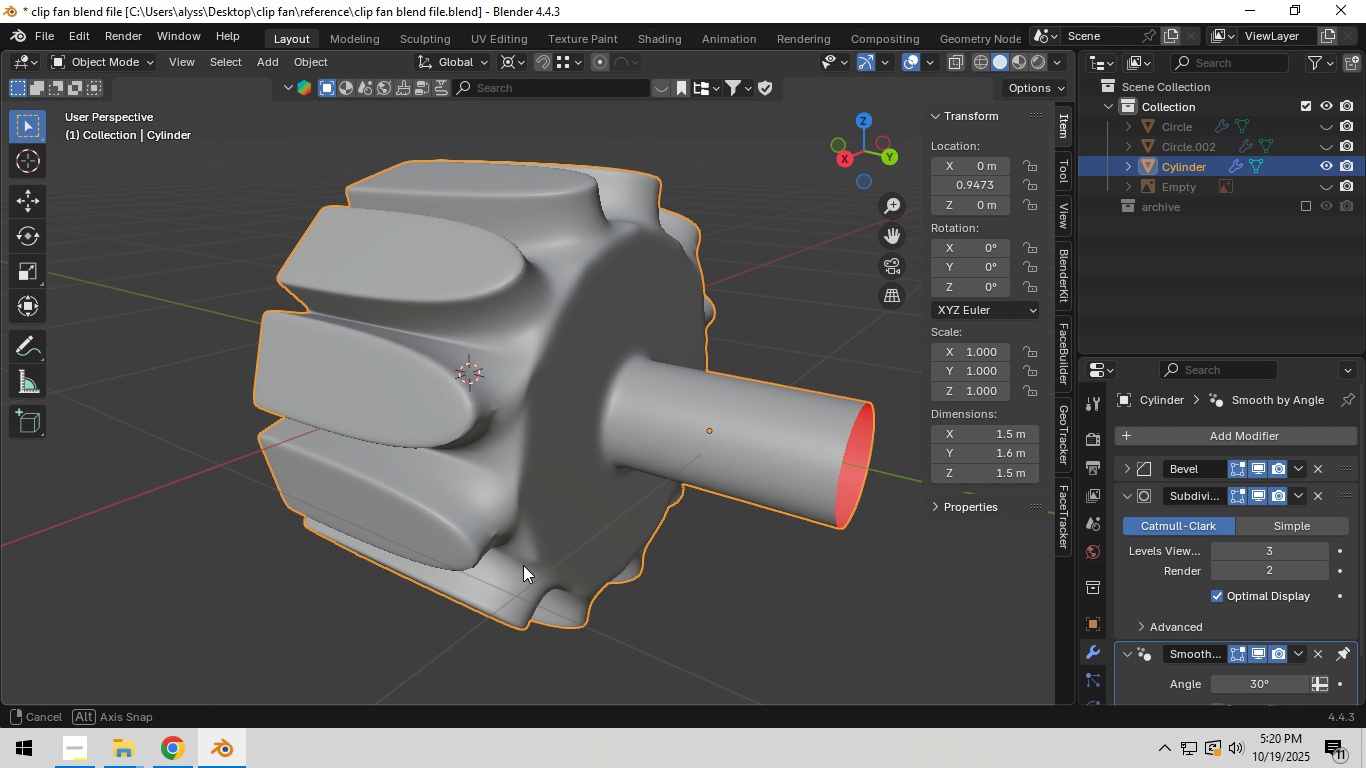 
key(Tab)
 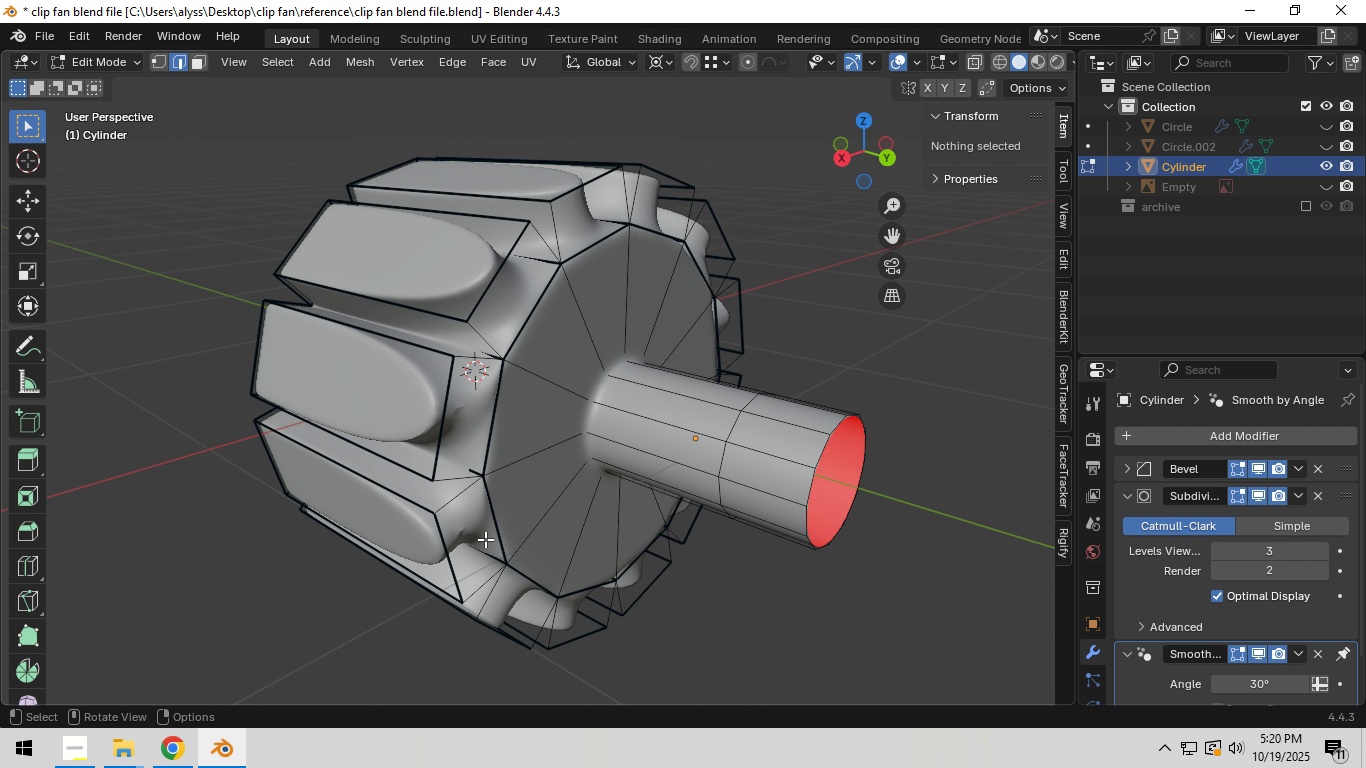 
key(C)
 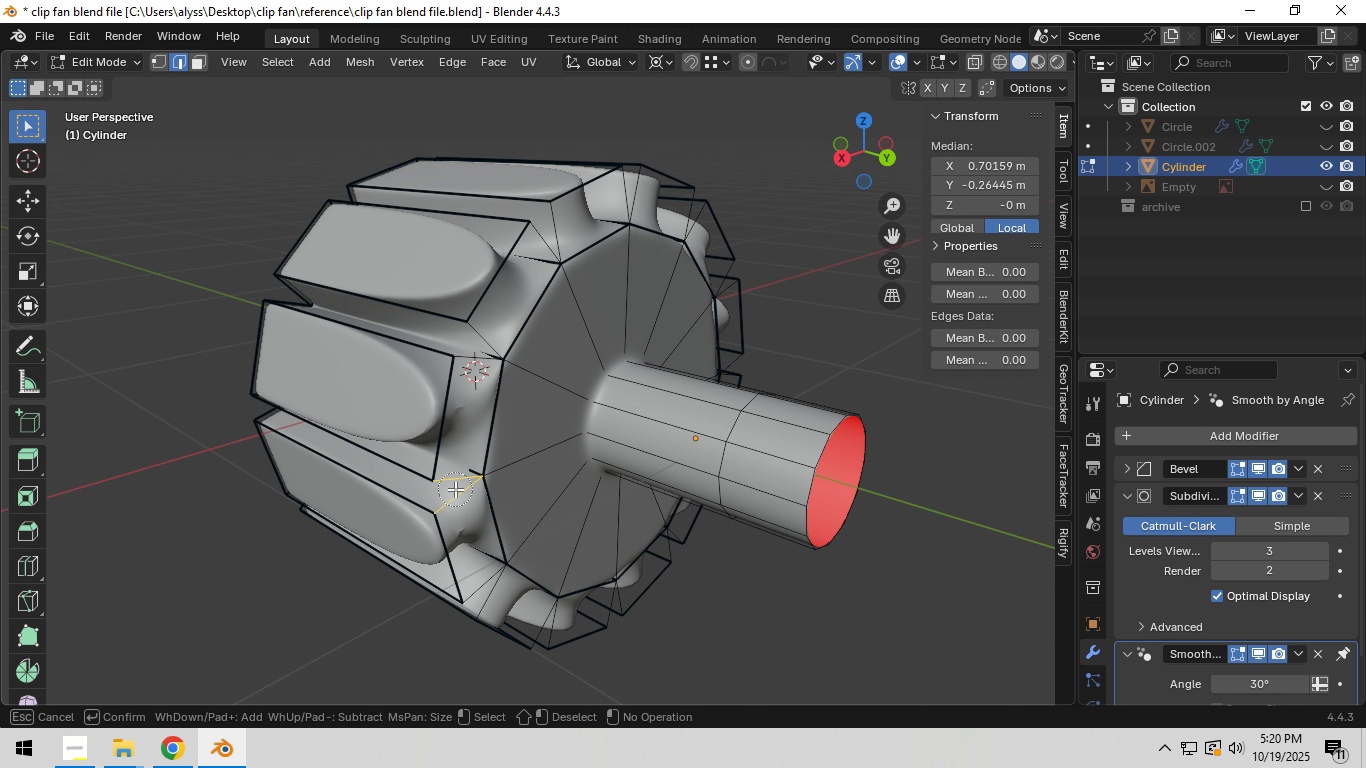 
left_click([455, 489])
 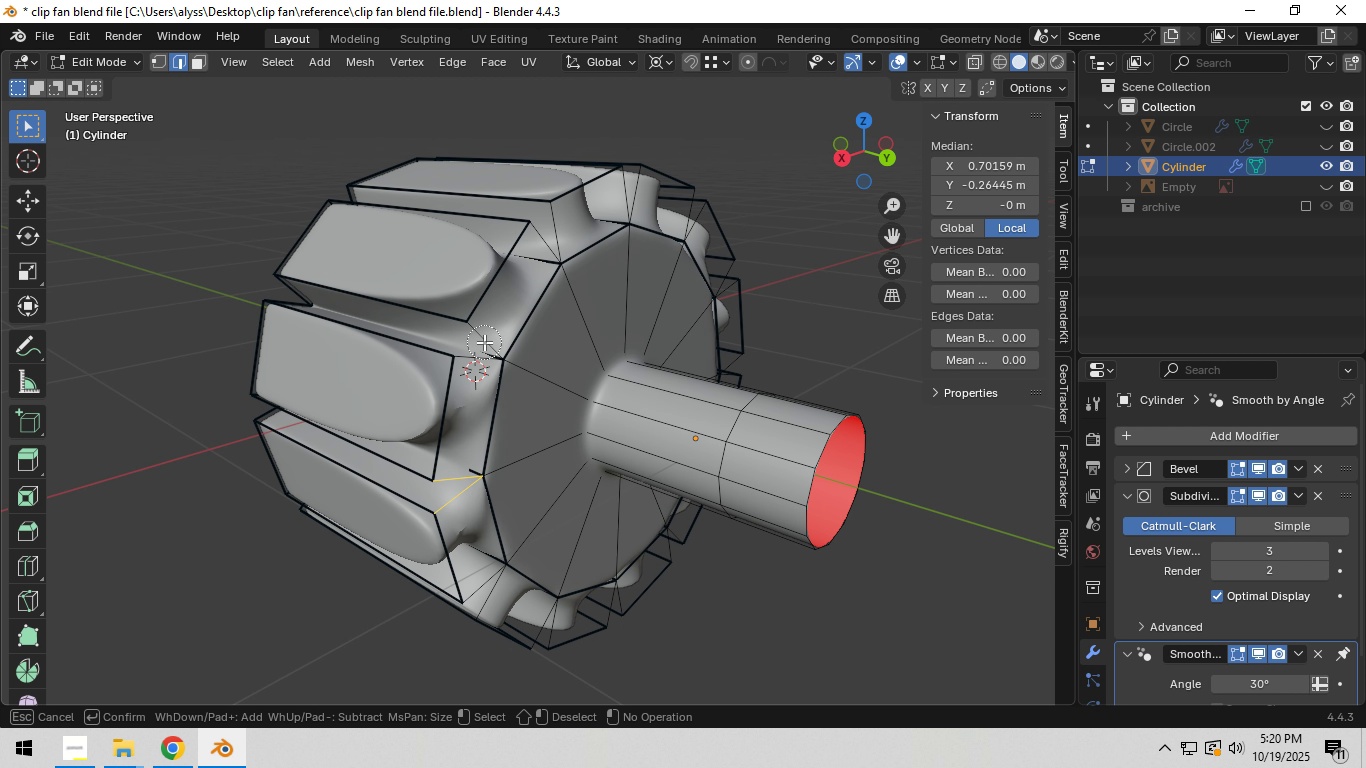 
left_click([484, 342])
 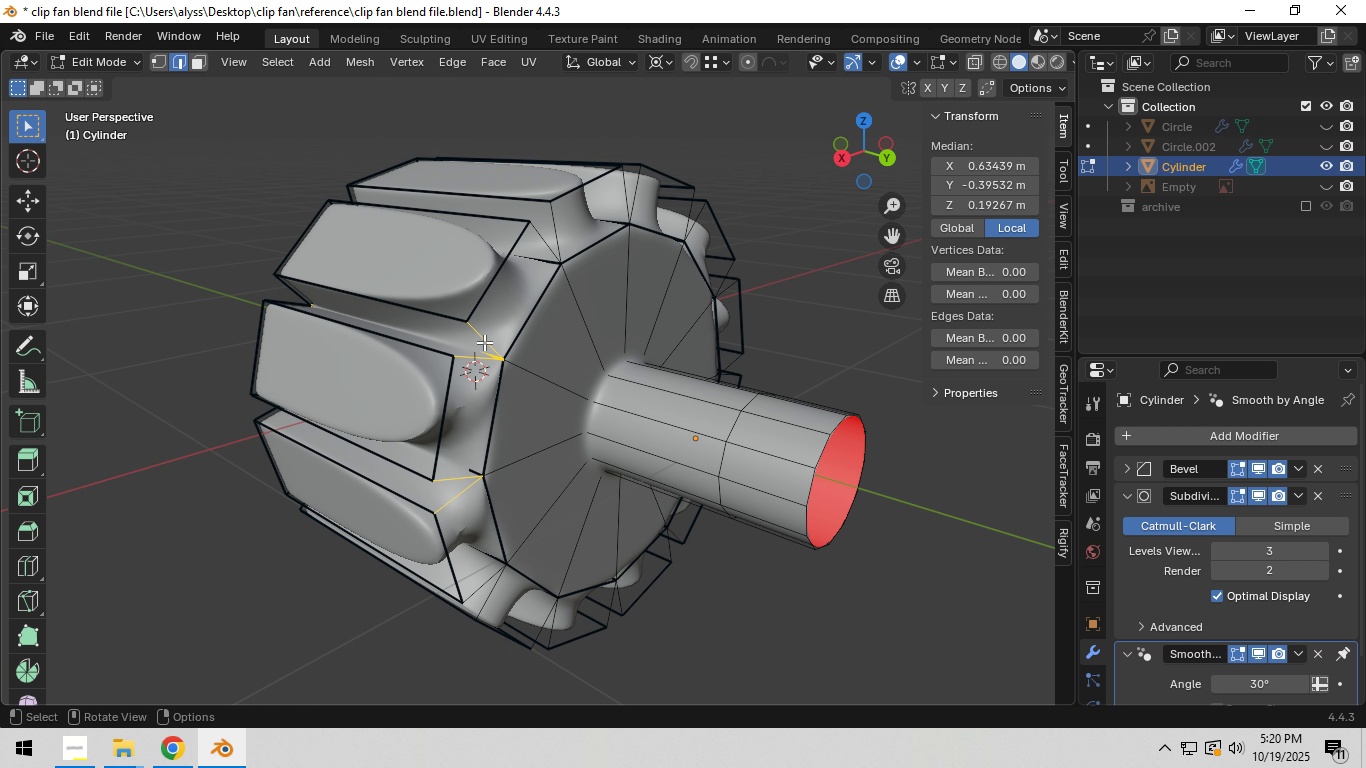 
right_click([484, 342])
 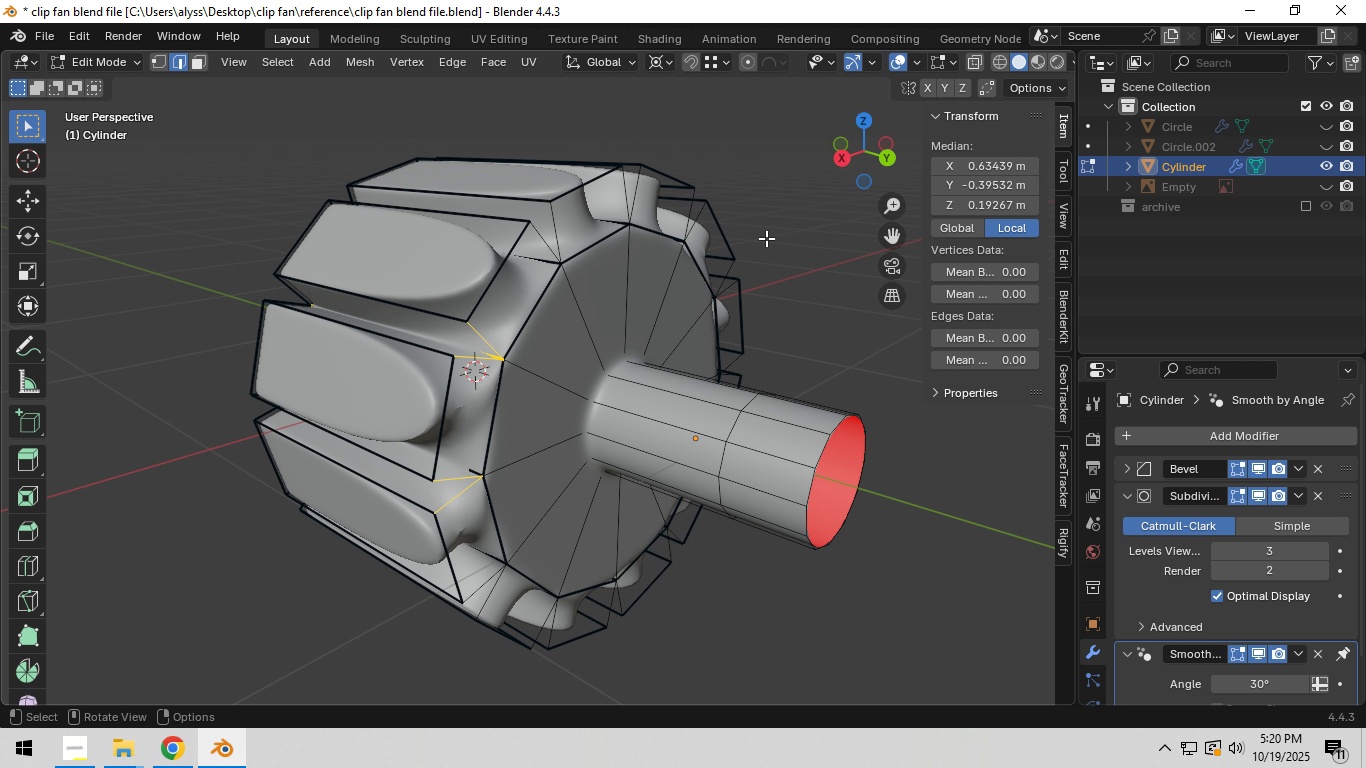 
left_click([766, 238])
 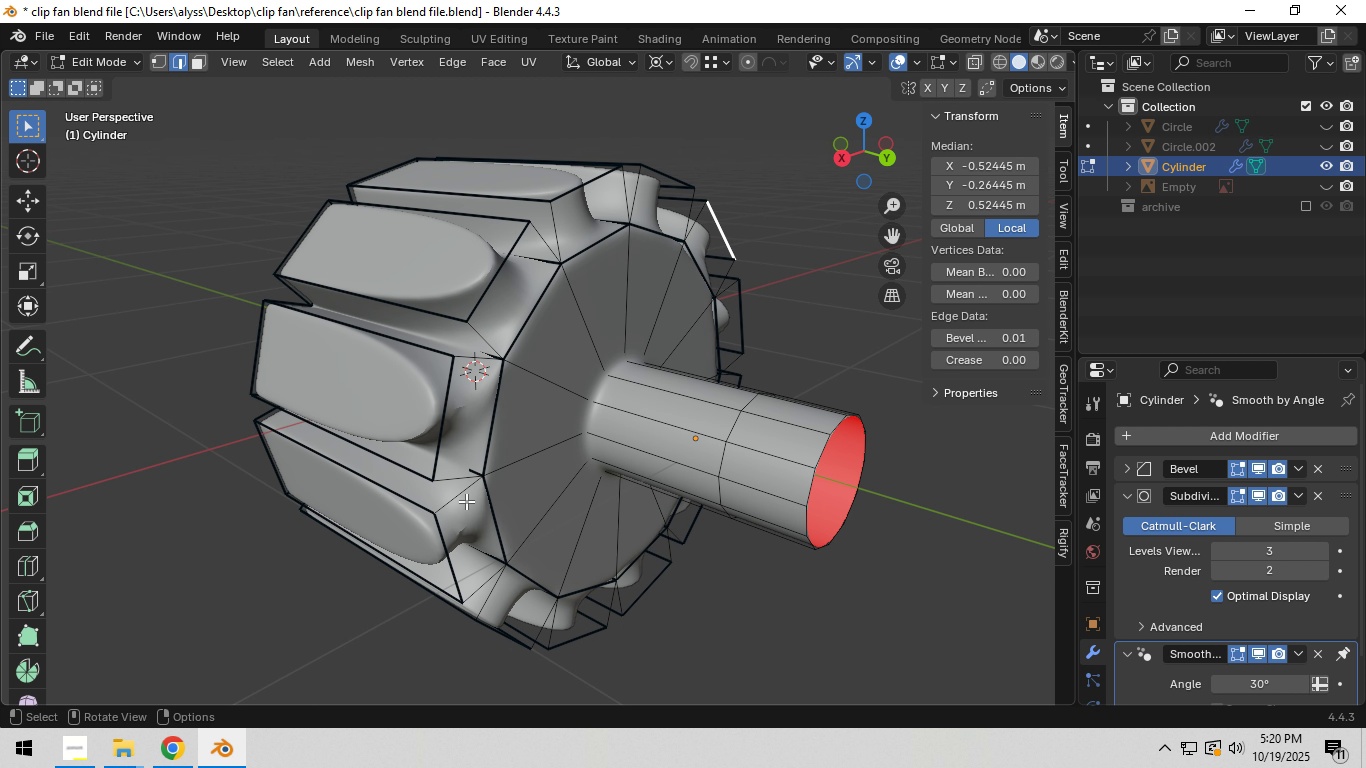 
left_click([465, 503])
 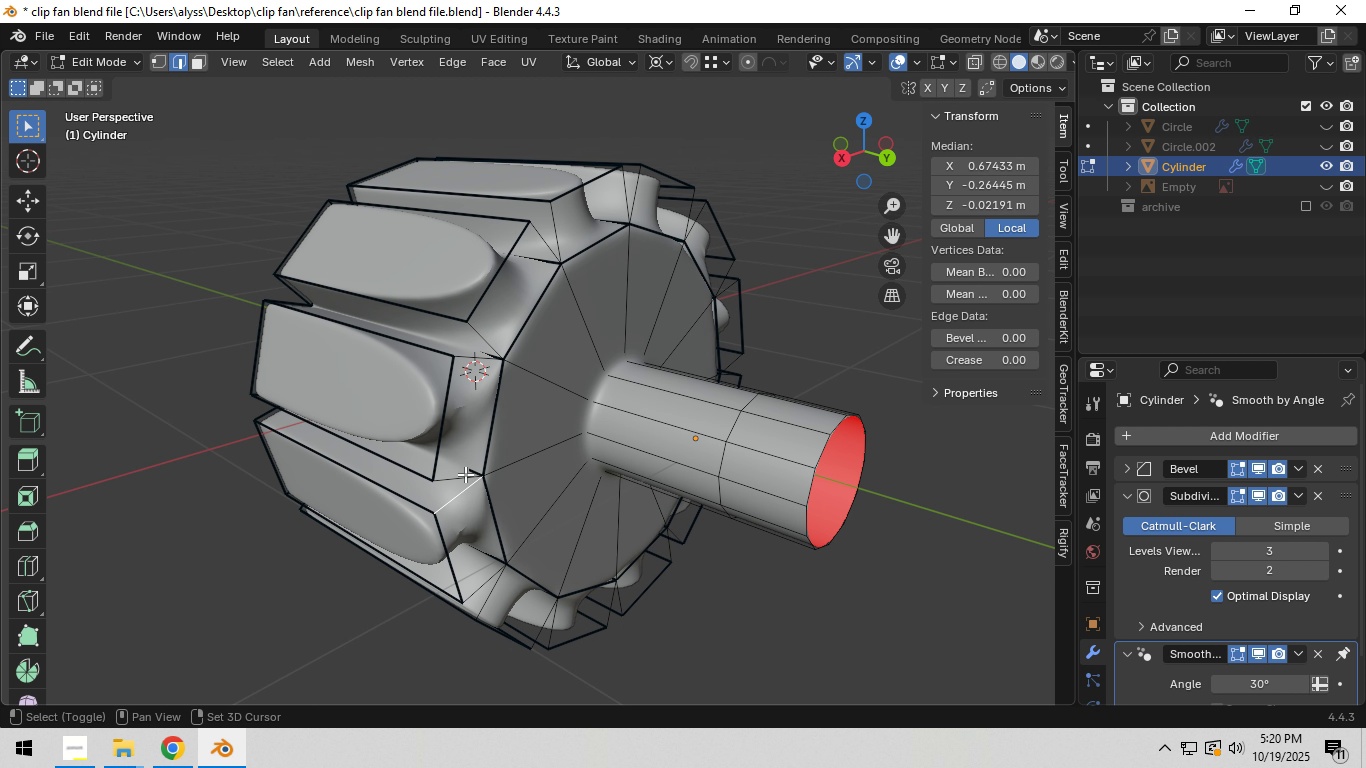 
hold_key(key=ShiftLeft, duration=1.5)
double_click([461, 465])
 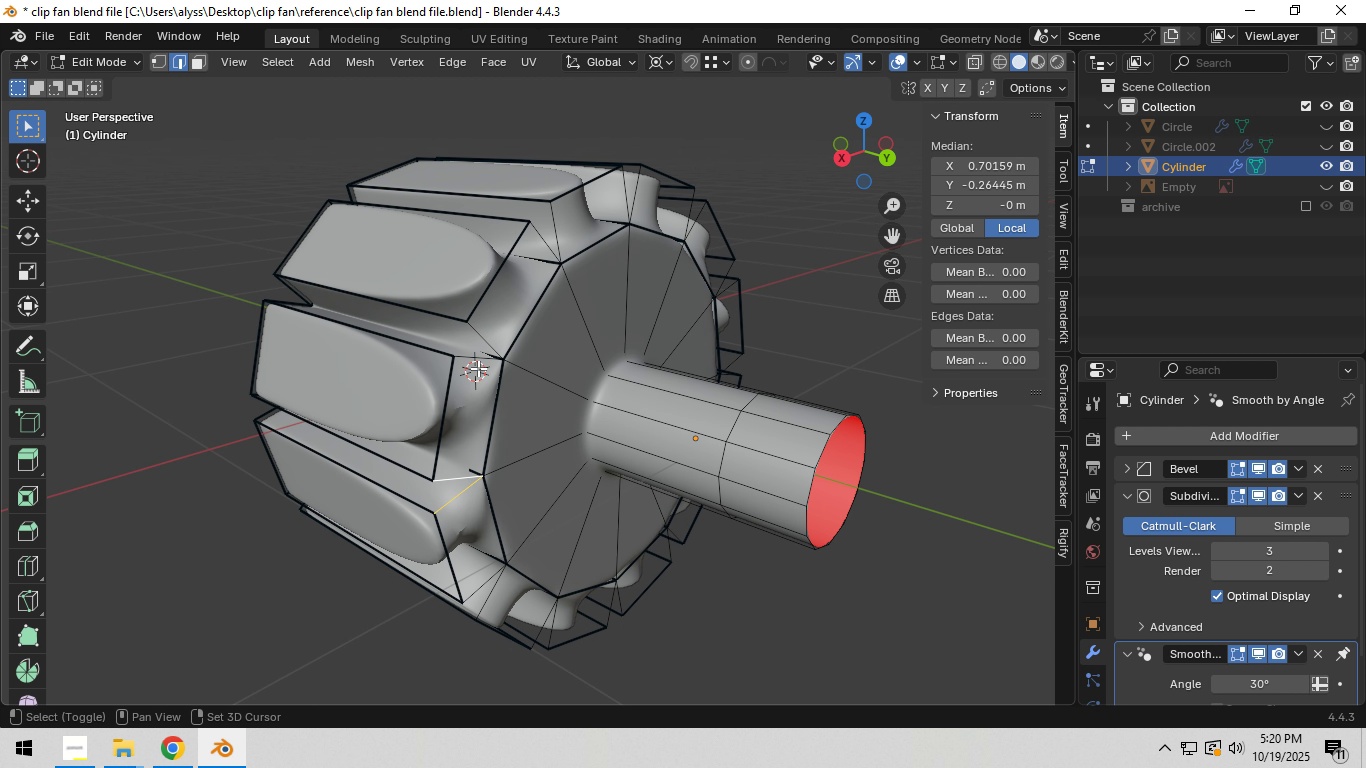 
left_click([478, 366])
 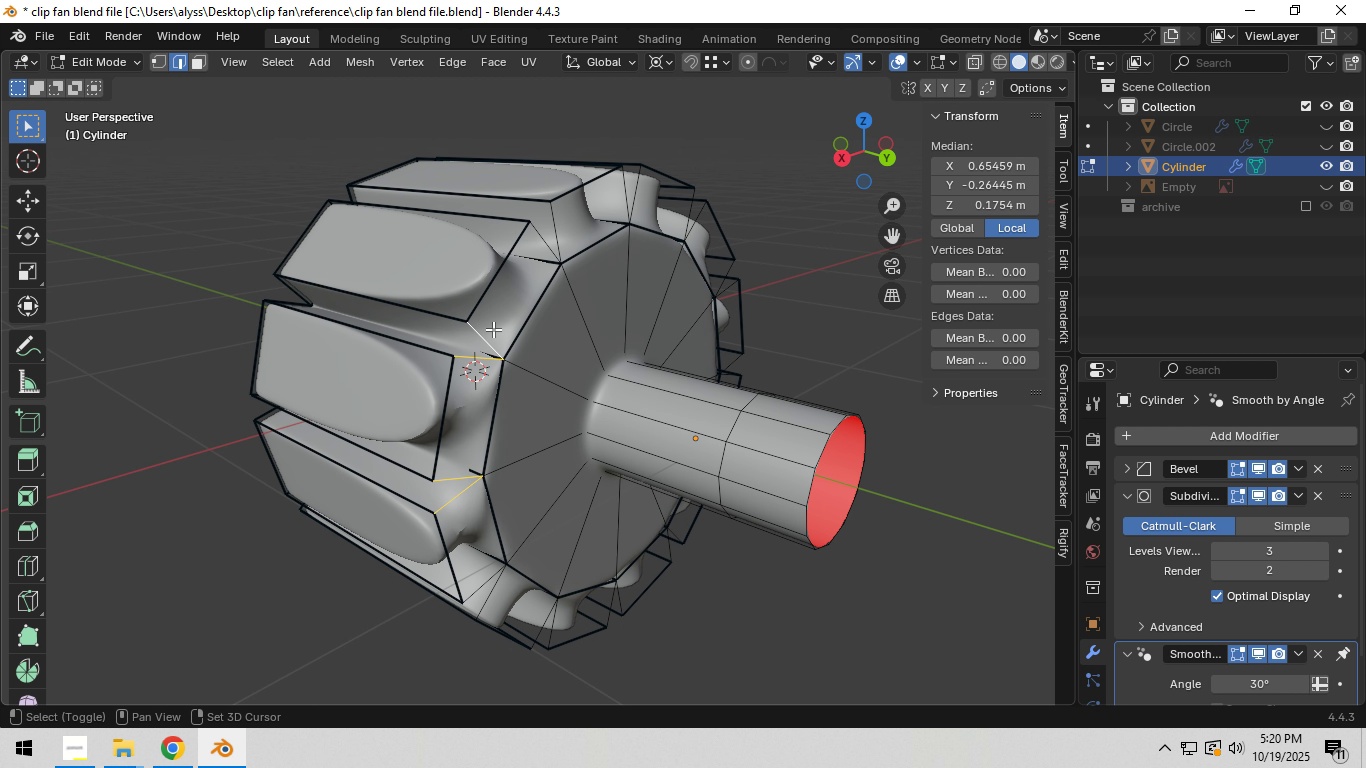 
hold_key(key=ShiftLeft, duration=1.09)
left_click([492, 330])
 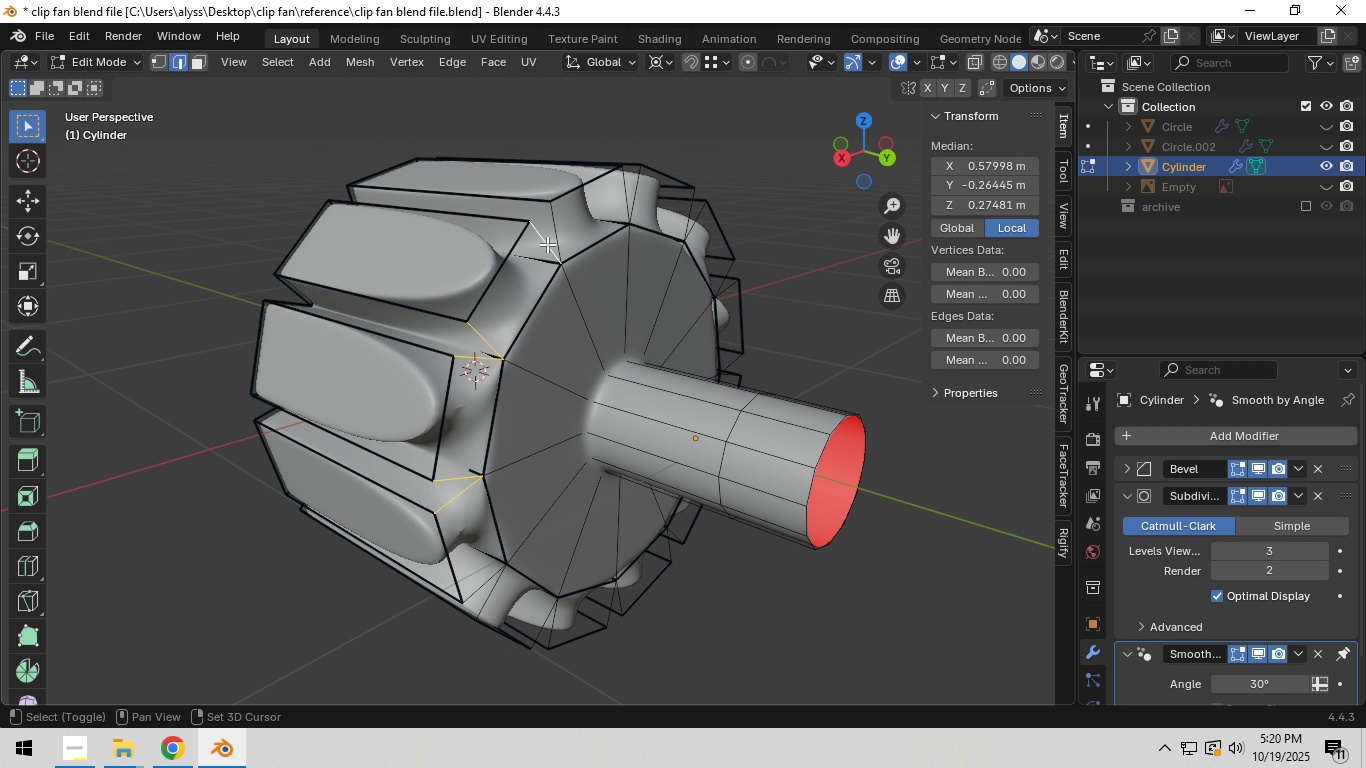 
left_click([547, 244])
 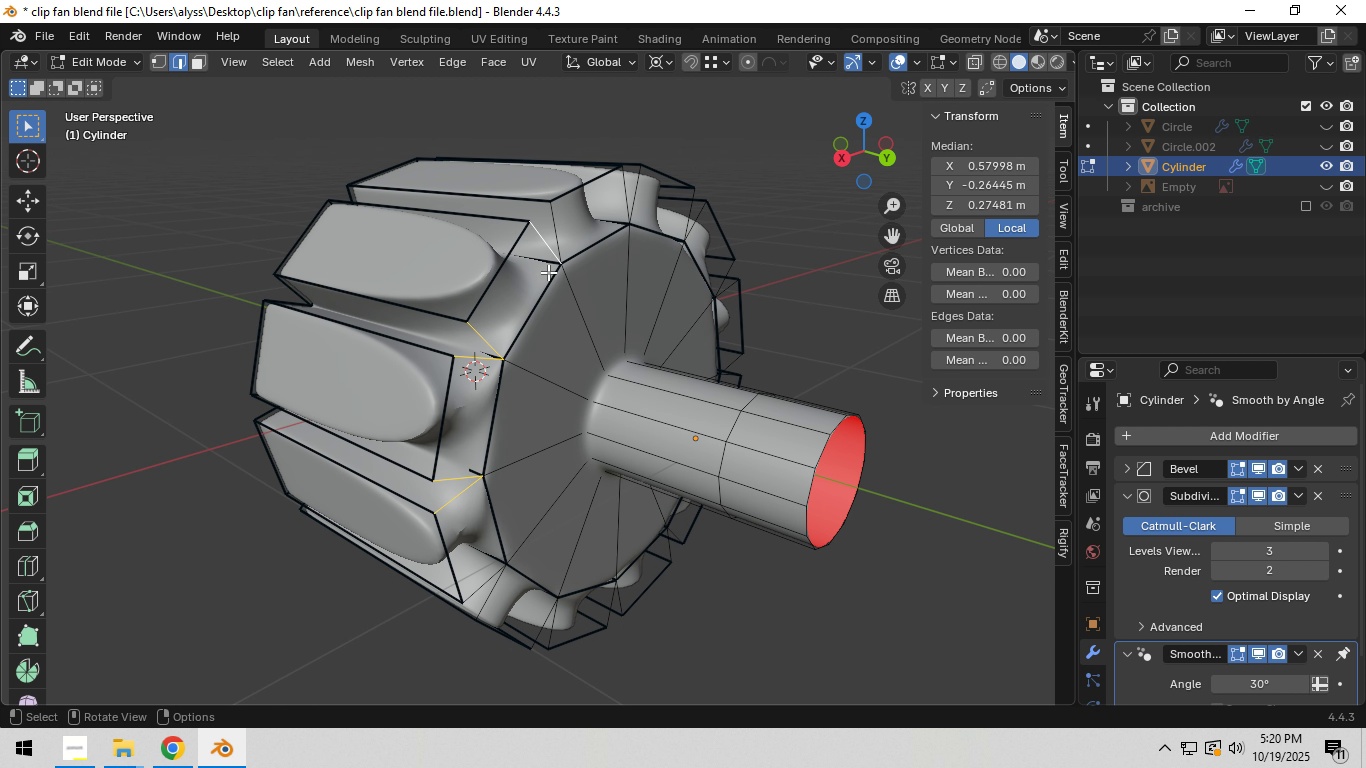 
key(3)
 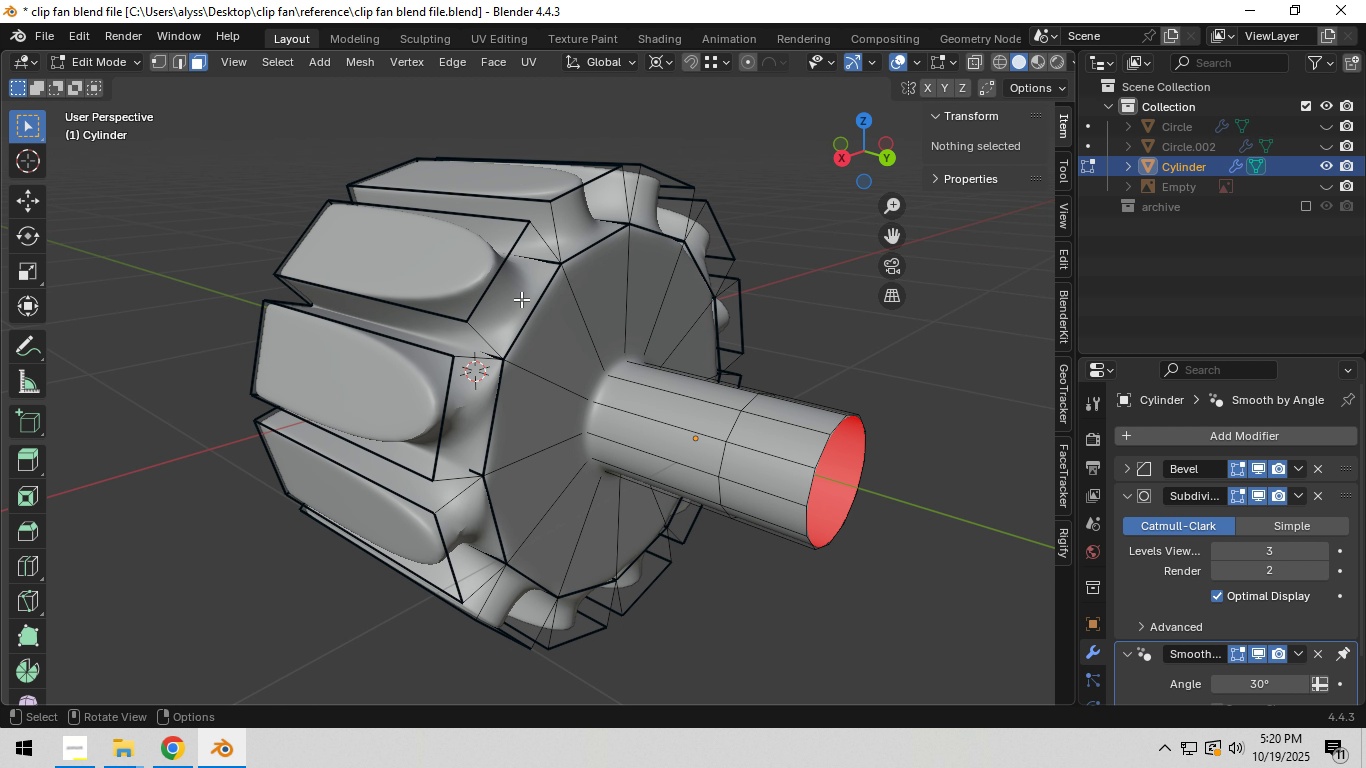 
left_click([521, 299])
 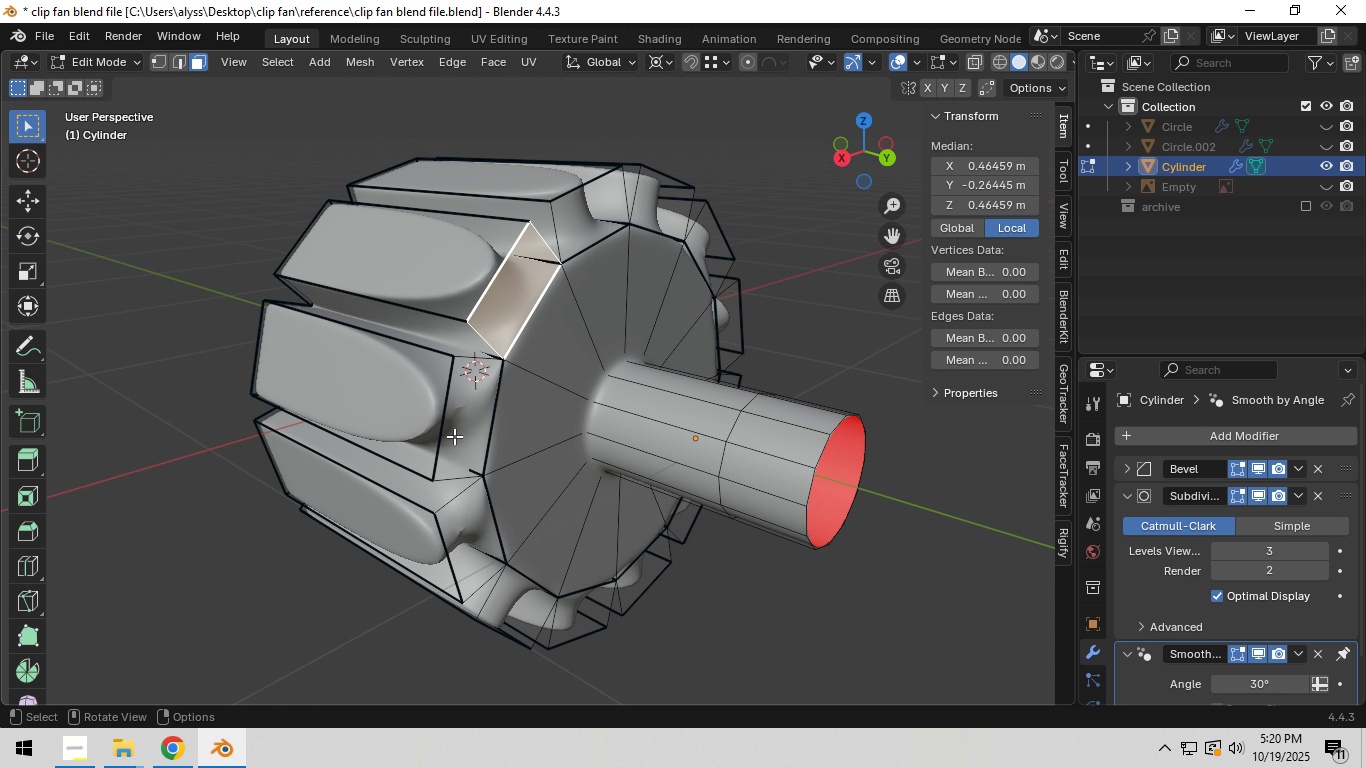 
hold_key(key=ShiftLeft, duration=1.26)
left_click([456, 434])
 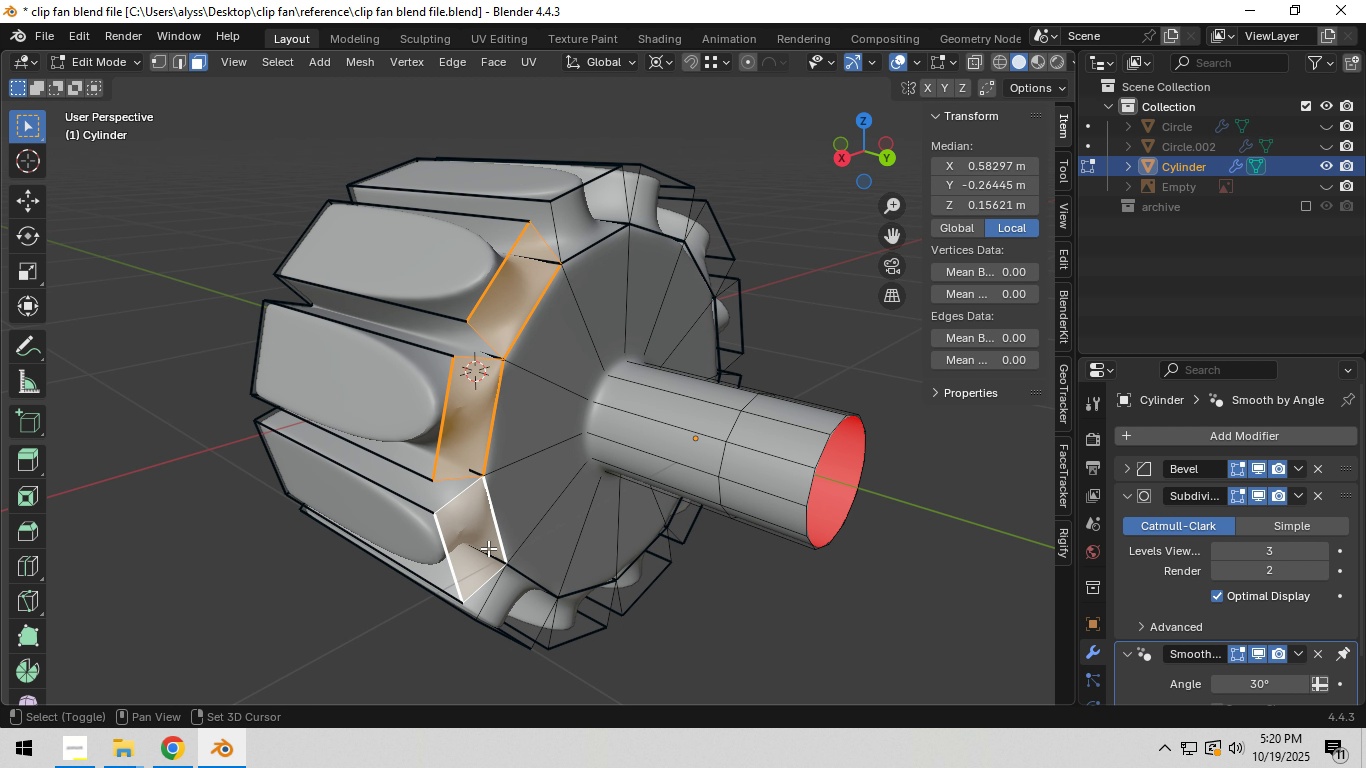 
double_click([483, 541])
 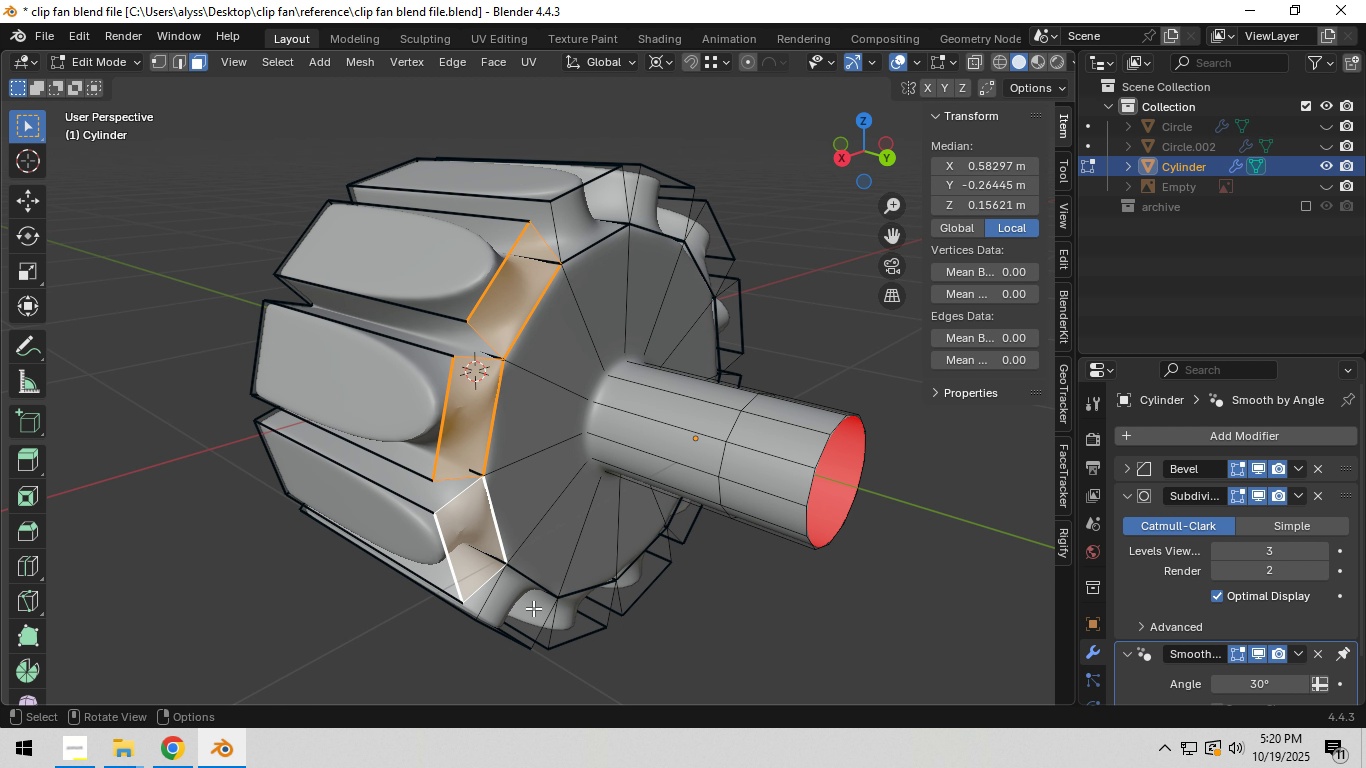 
hold_key(key=ShiftLeft, duration=1.1)
left_click([533, 608])
 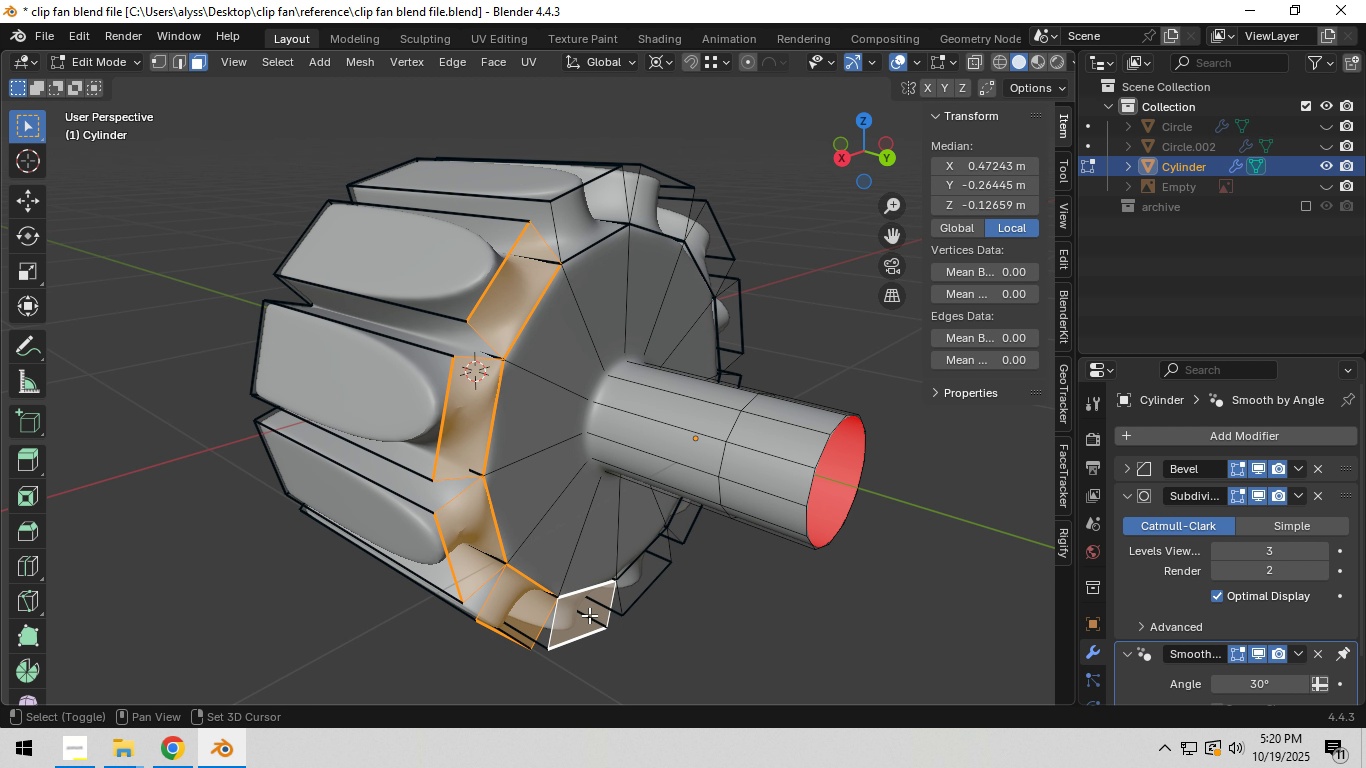 
double_click([587, 615])
 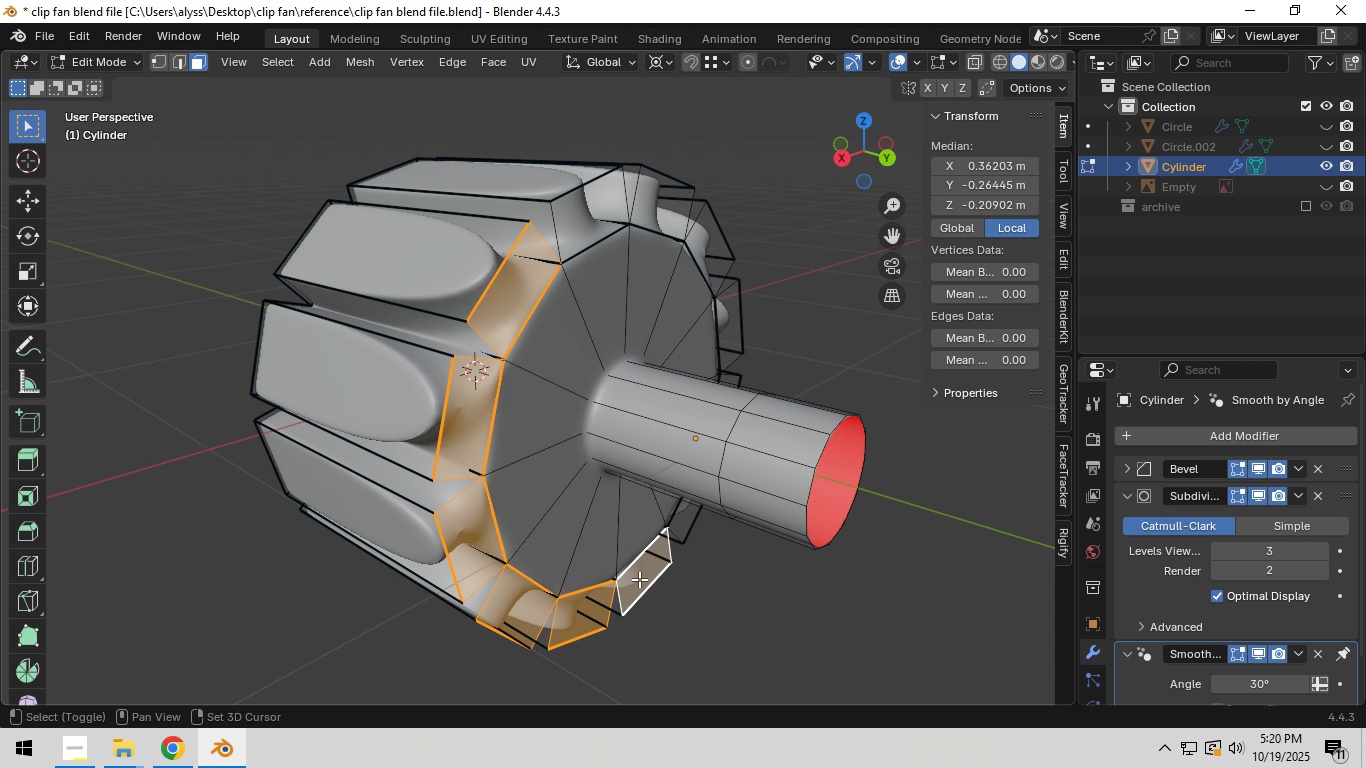 
triple_click([637, 579])
 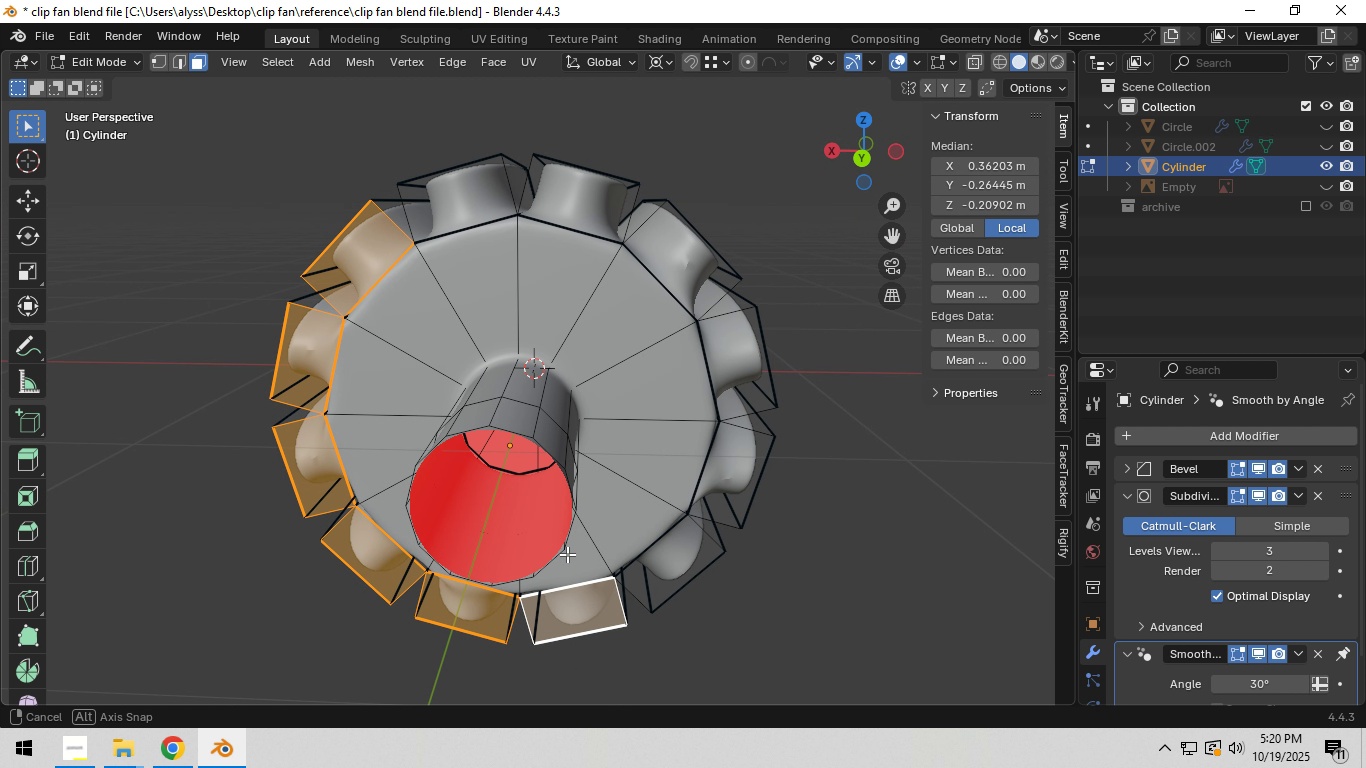 
hold_key(key=ShiftLeft, duration=1.53)
left_click([668, 559])
 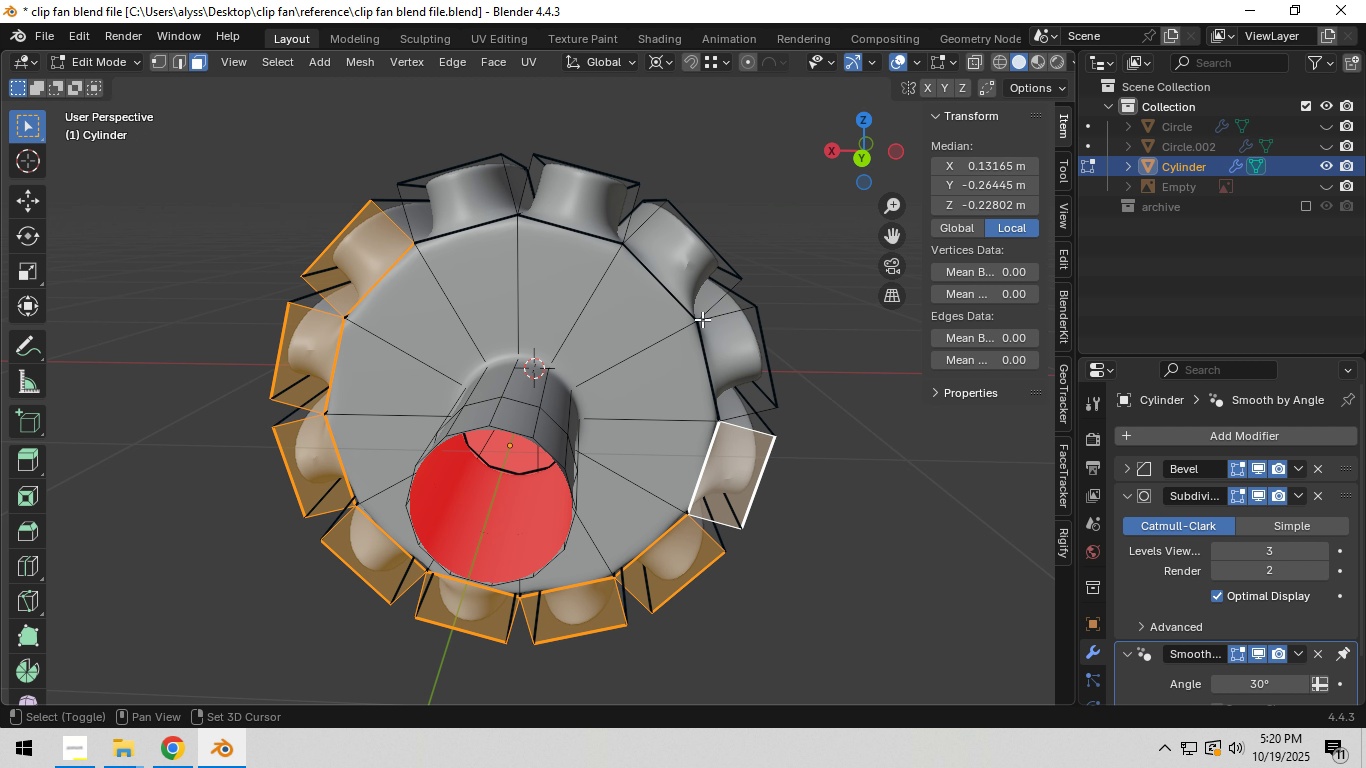 
hold_key(key=ShiftLeft, duration=1.27)
triple_click([575, 214])
 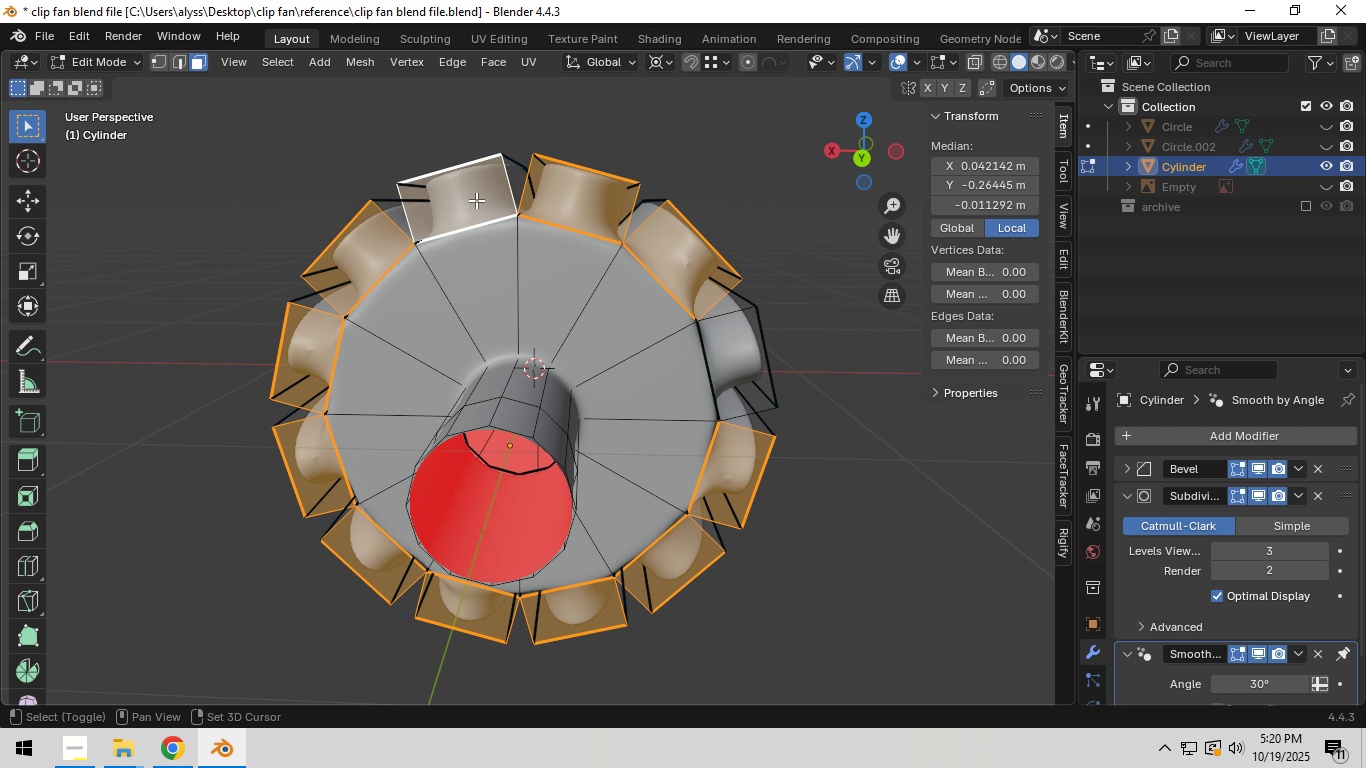 
triple_click([474, 200])
 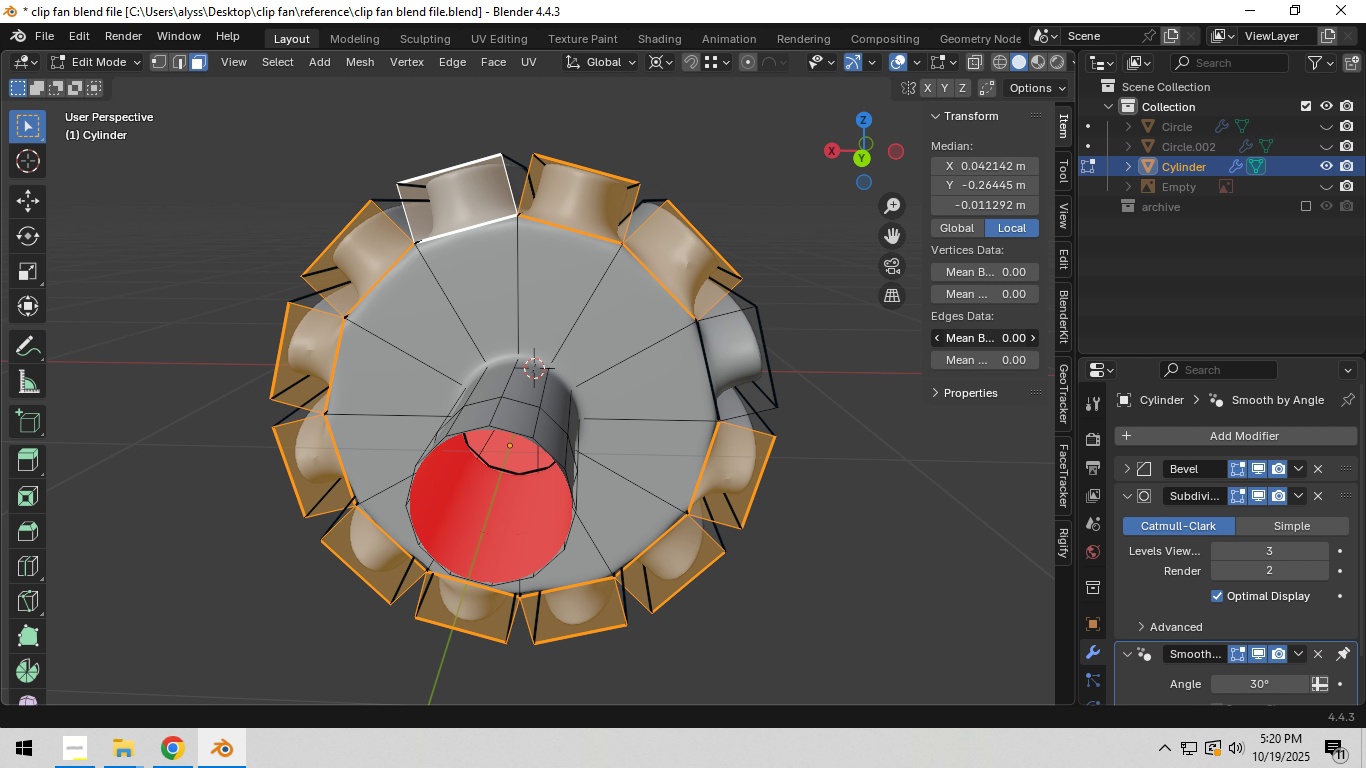 
left_click_drag(start_coordinate=[994, 338], to_coordinate=[653, 378])
 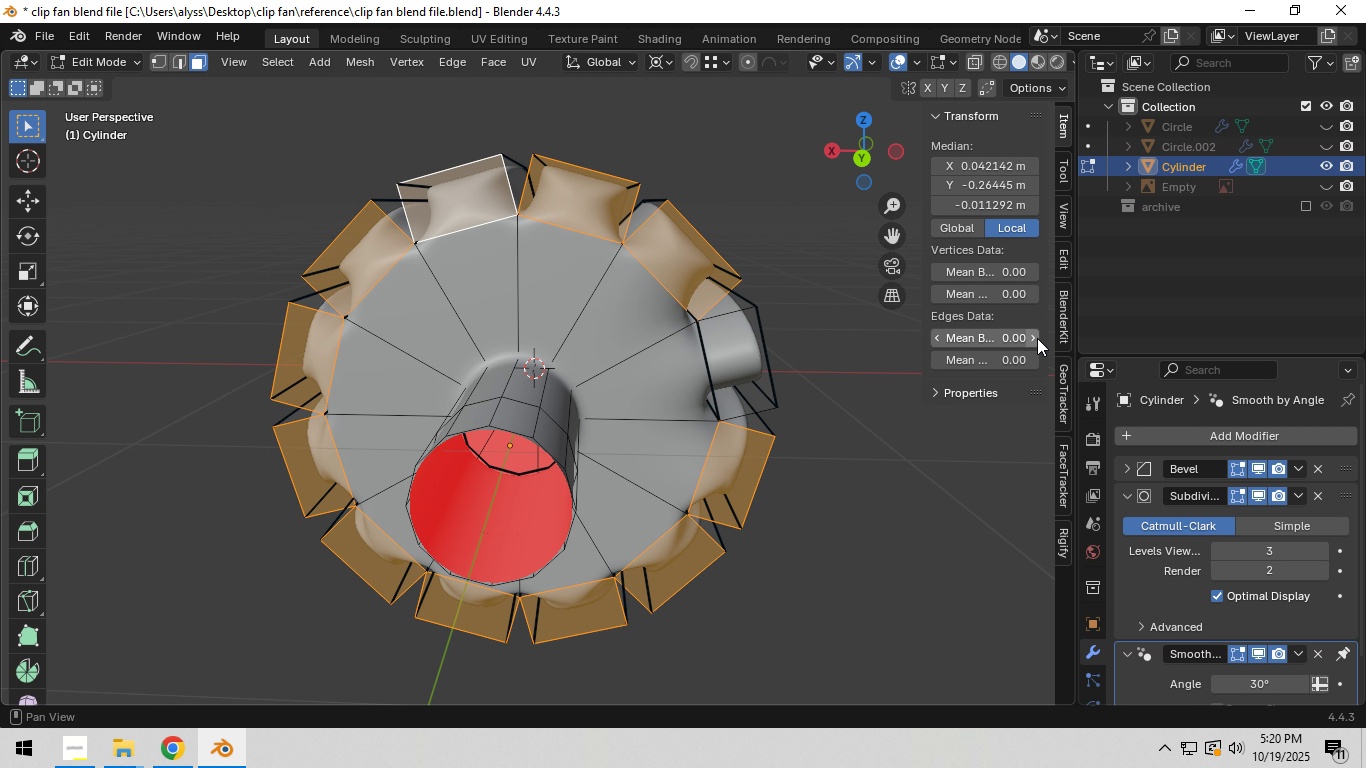 
left_click([1035, 338])
 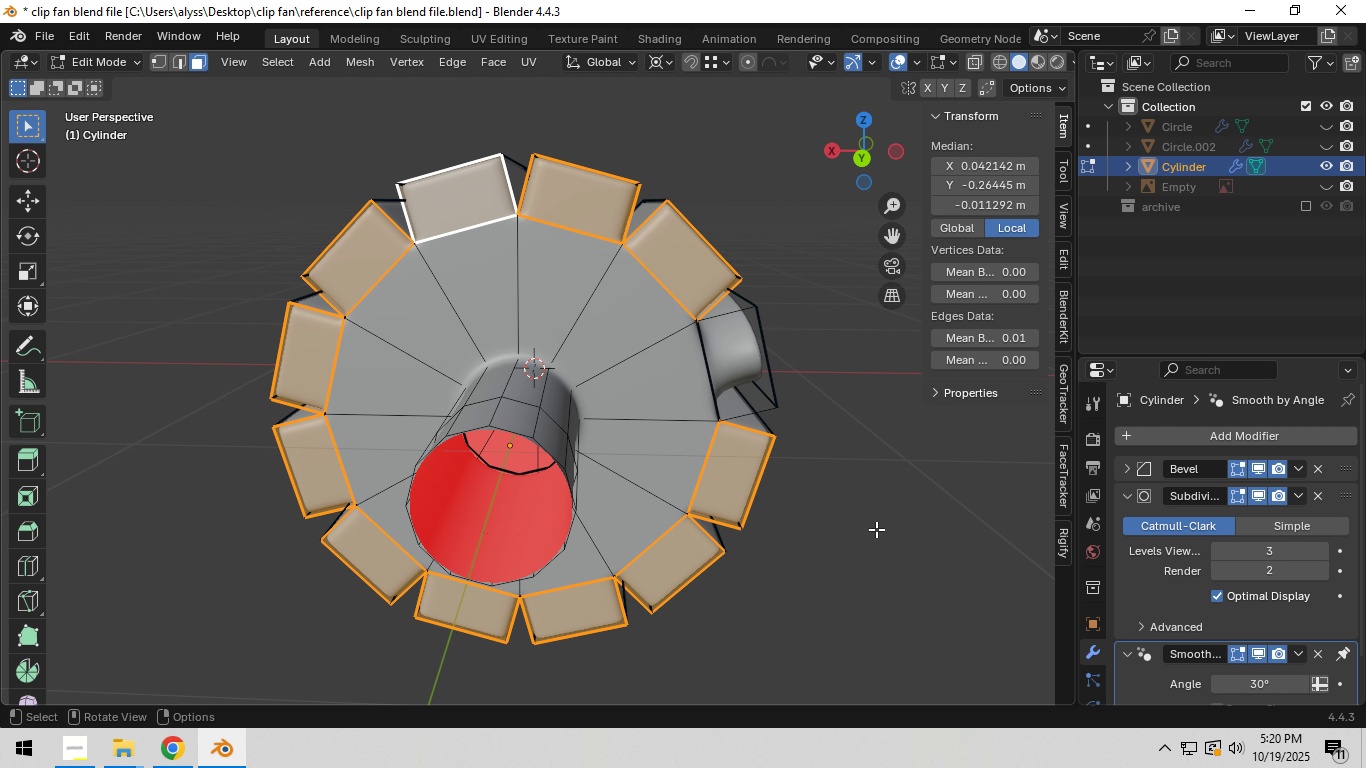 
left_click([876, 529])
 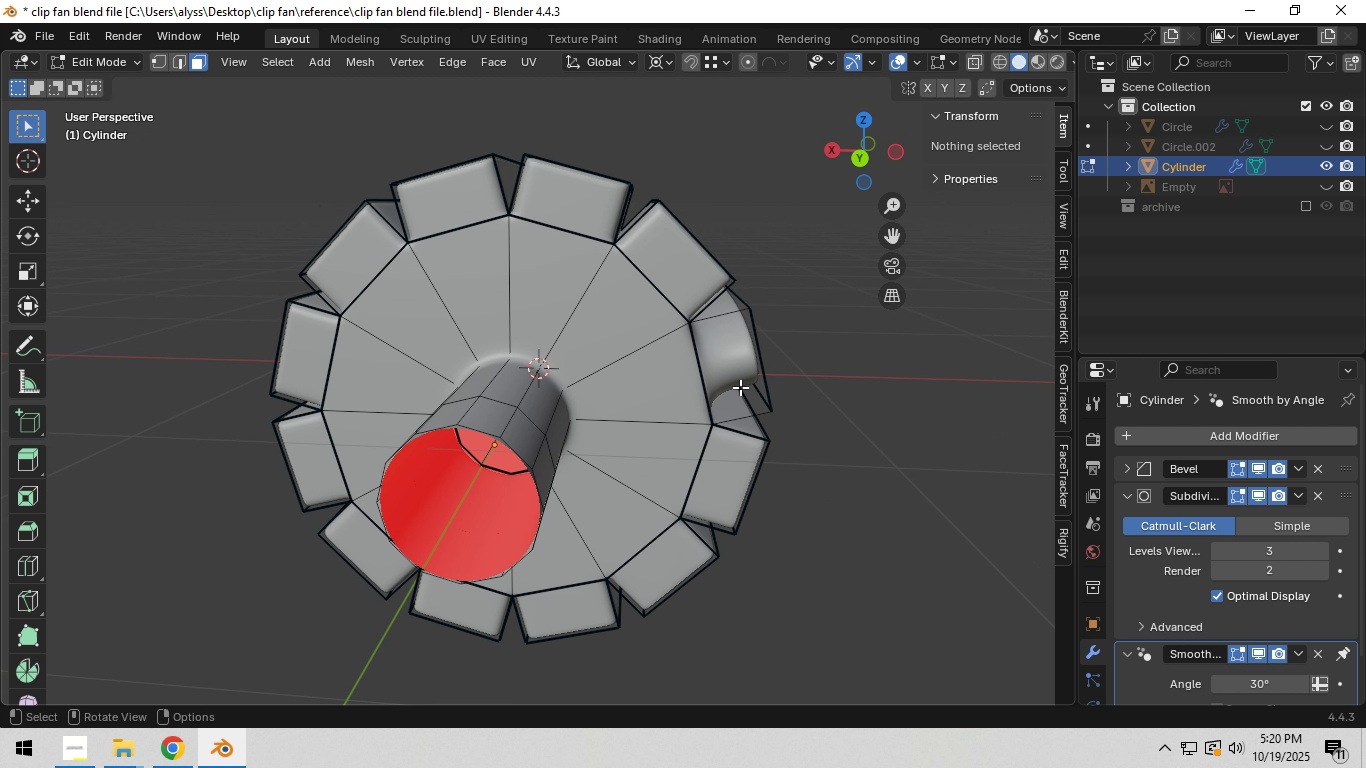 
left_click([728, 367])
 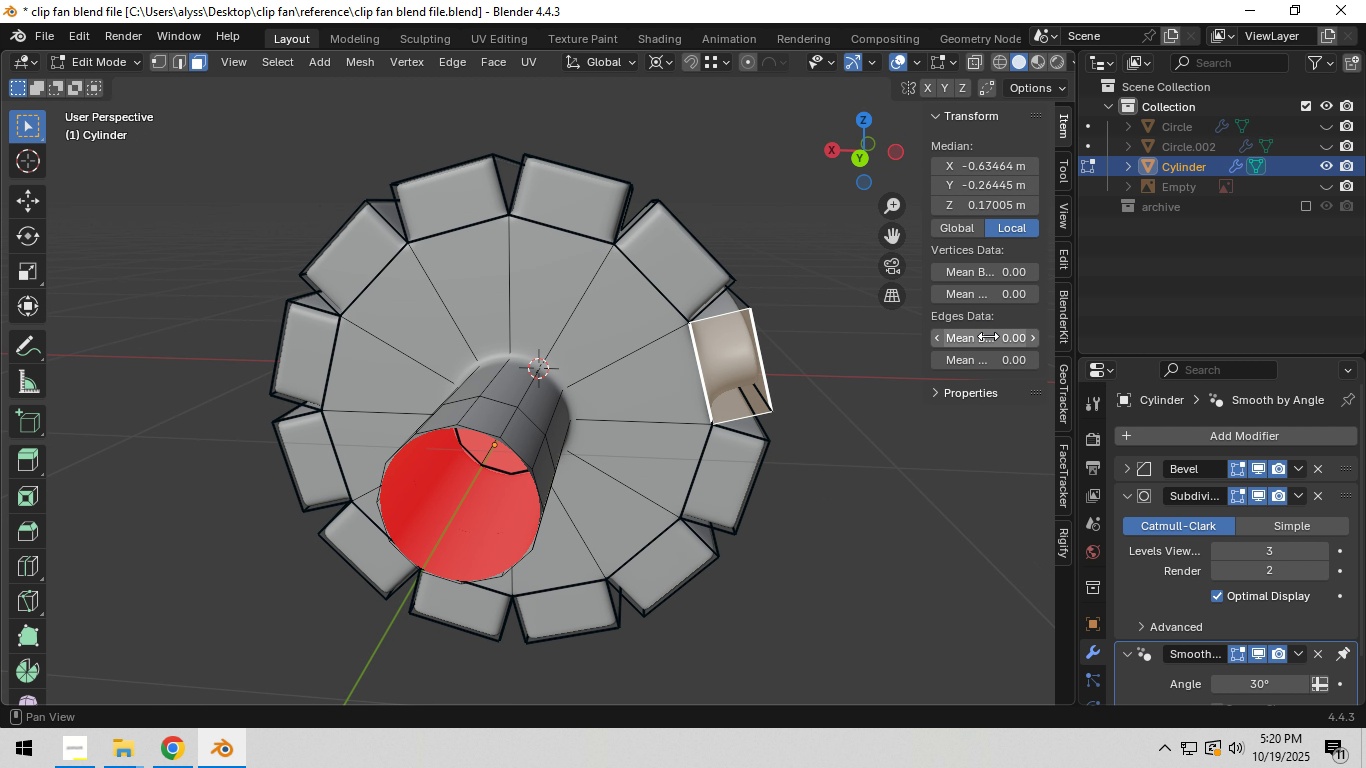 
left_click_drag(start_coordinate=[992, 336], to_coordinate=[734, 364])
 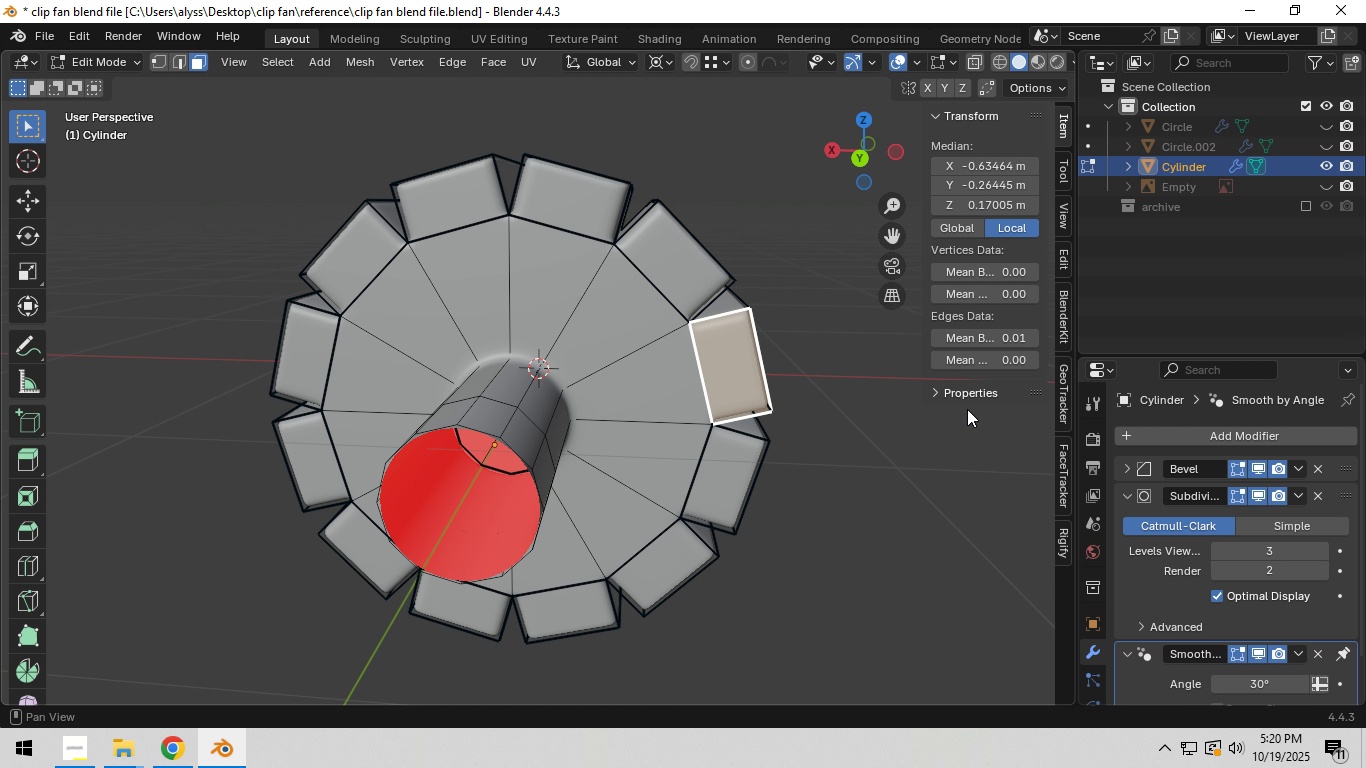 
left_click([858, 534])
 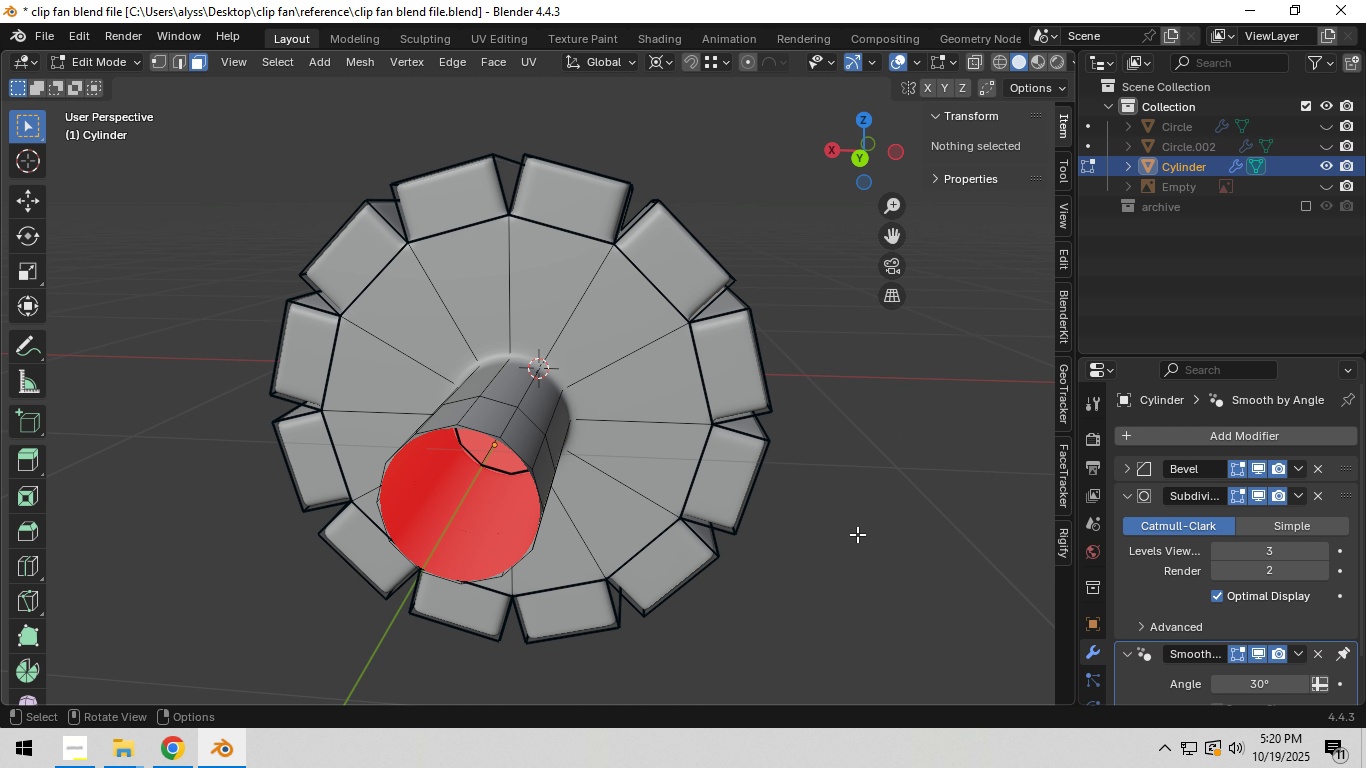 
scroll: coordinate [857, 534], scroll_direction: down, amount: 3.0
 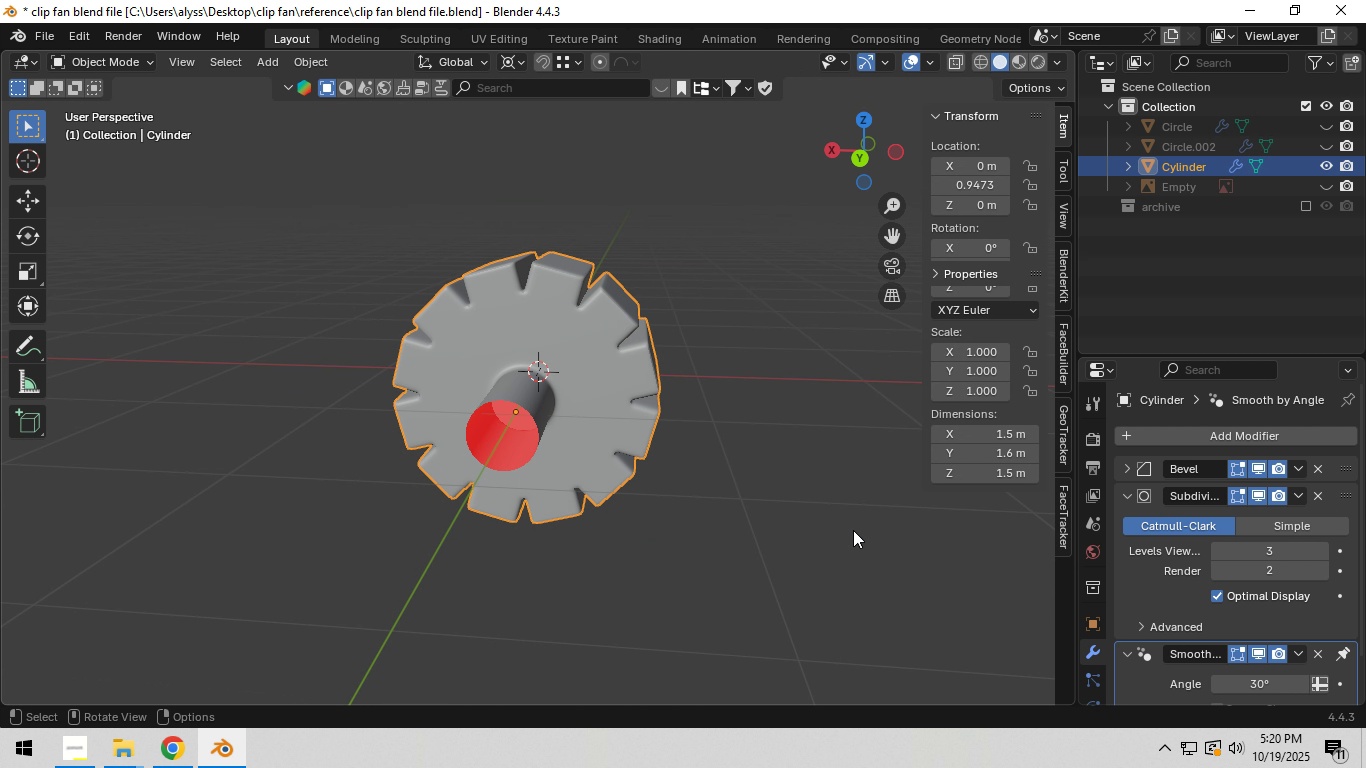 
key(Tab)
 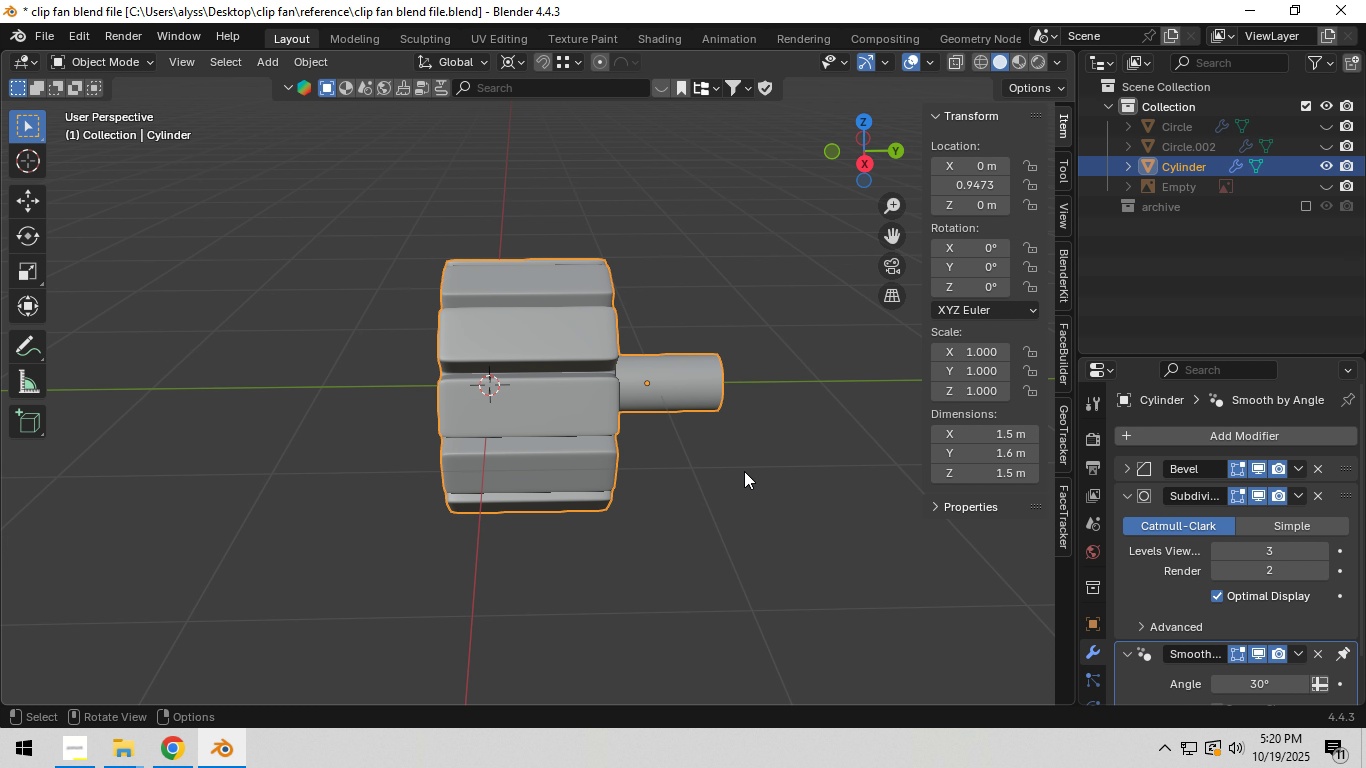 
wait(17.73)
 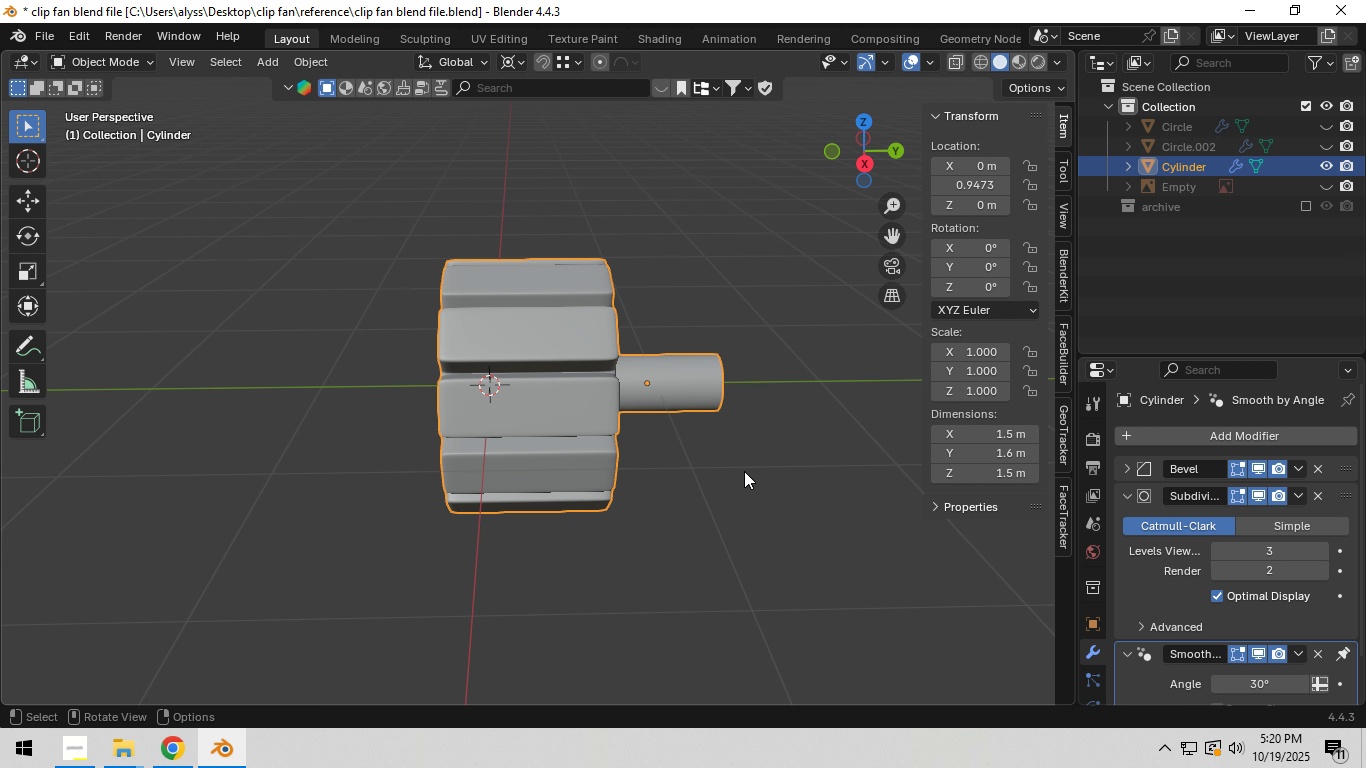 
scroll: coordinate [620, 422], scroll_direction: up, amount: 2.0
 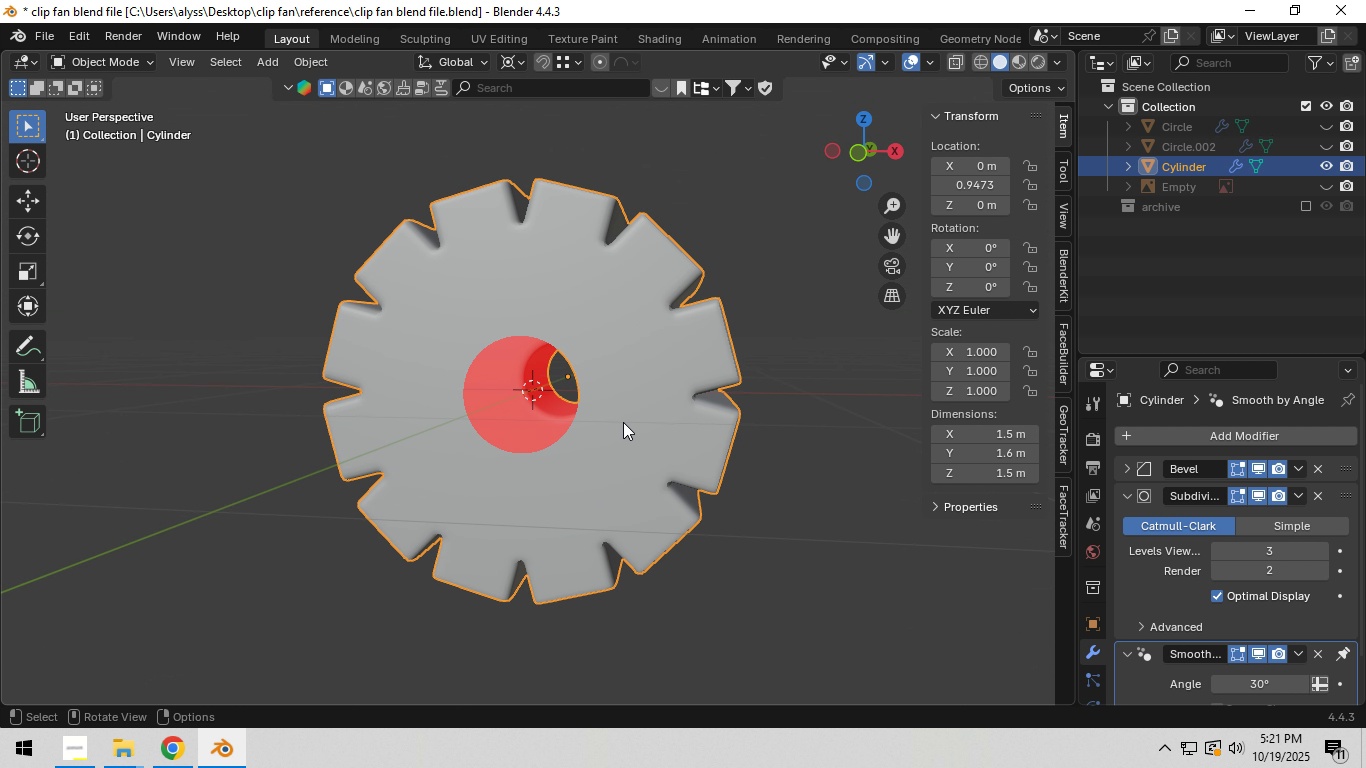 
left_click([623, 422])
 